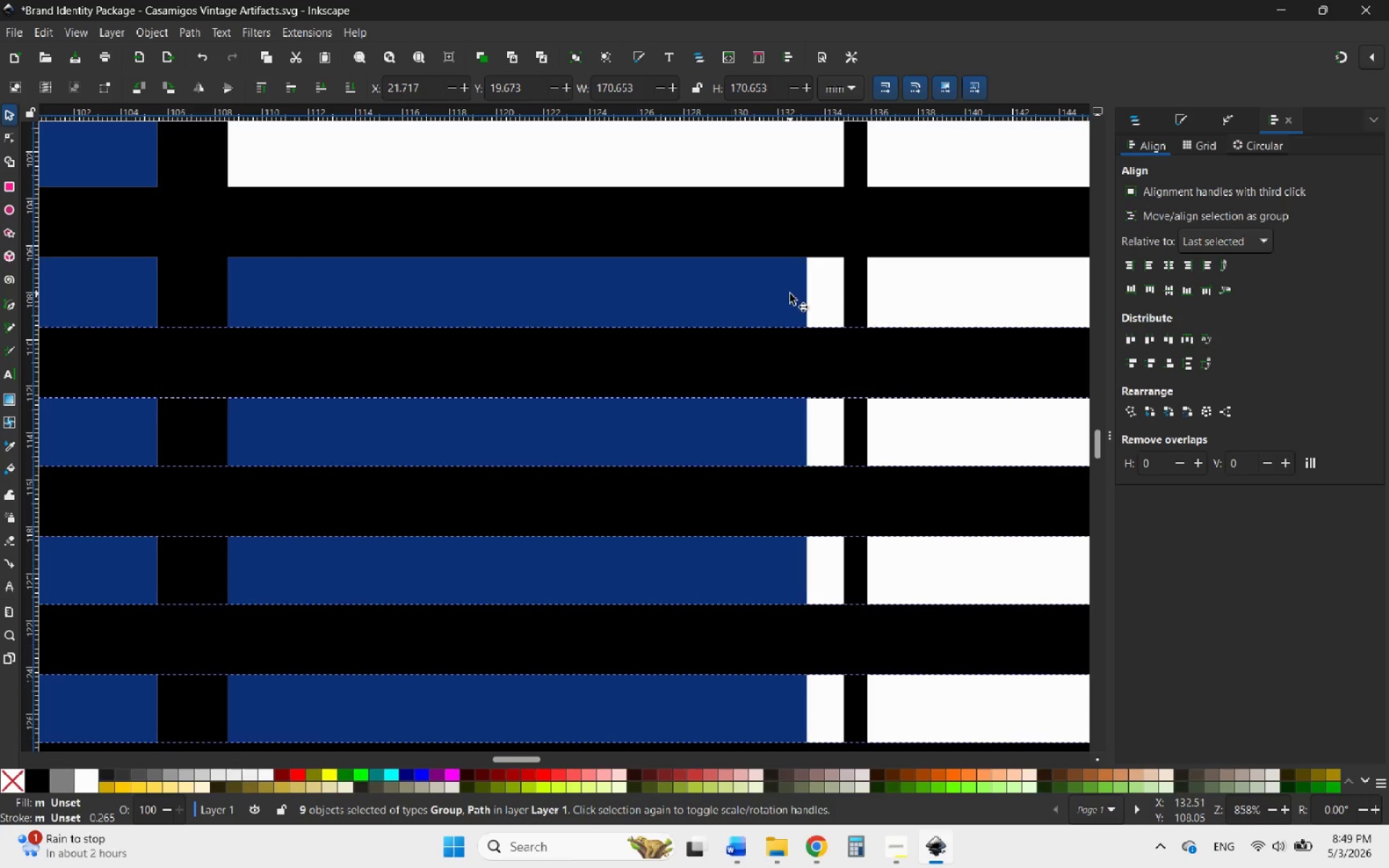 
hold_key(key=ShiftLeft, duration=0.83)
left_click([790, 294])
 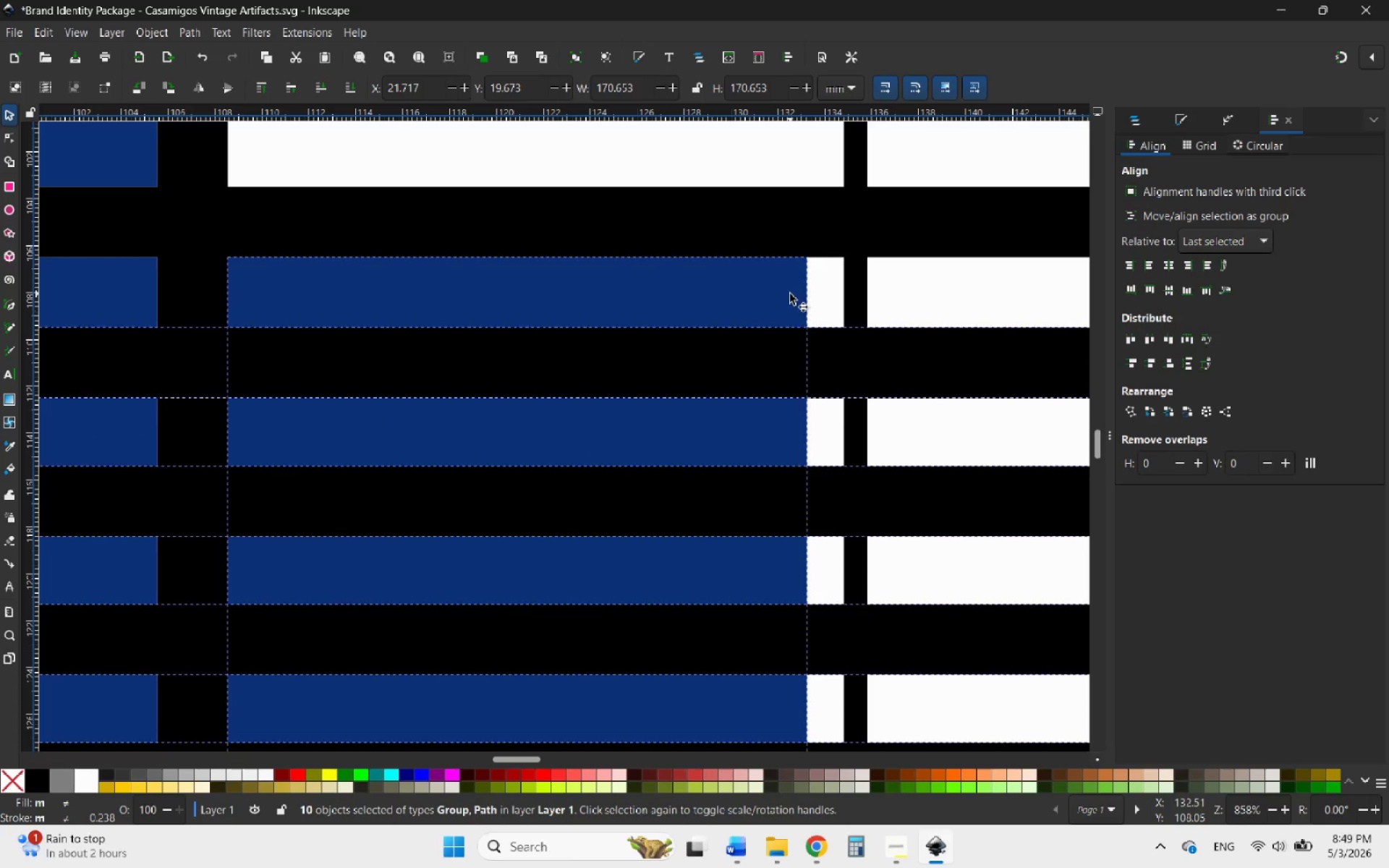 
scroll: coordinate [749, 297], scroll_direction: down, amount: 8.0
 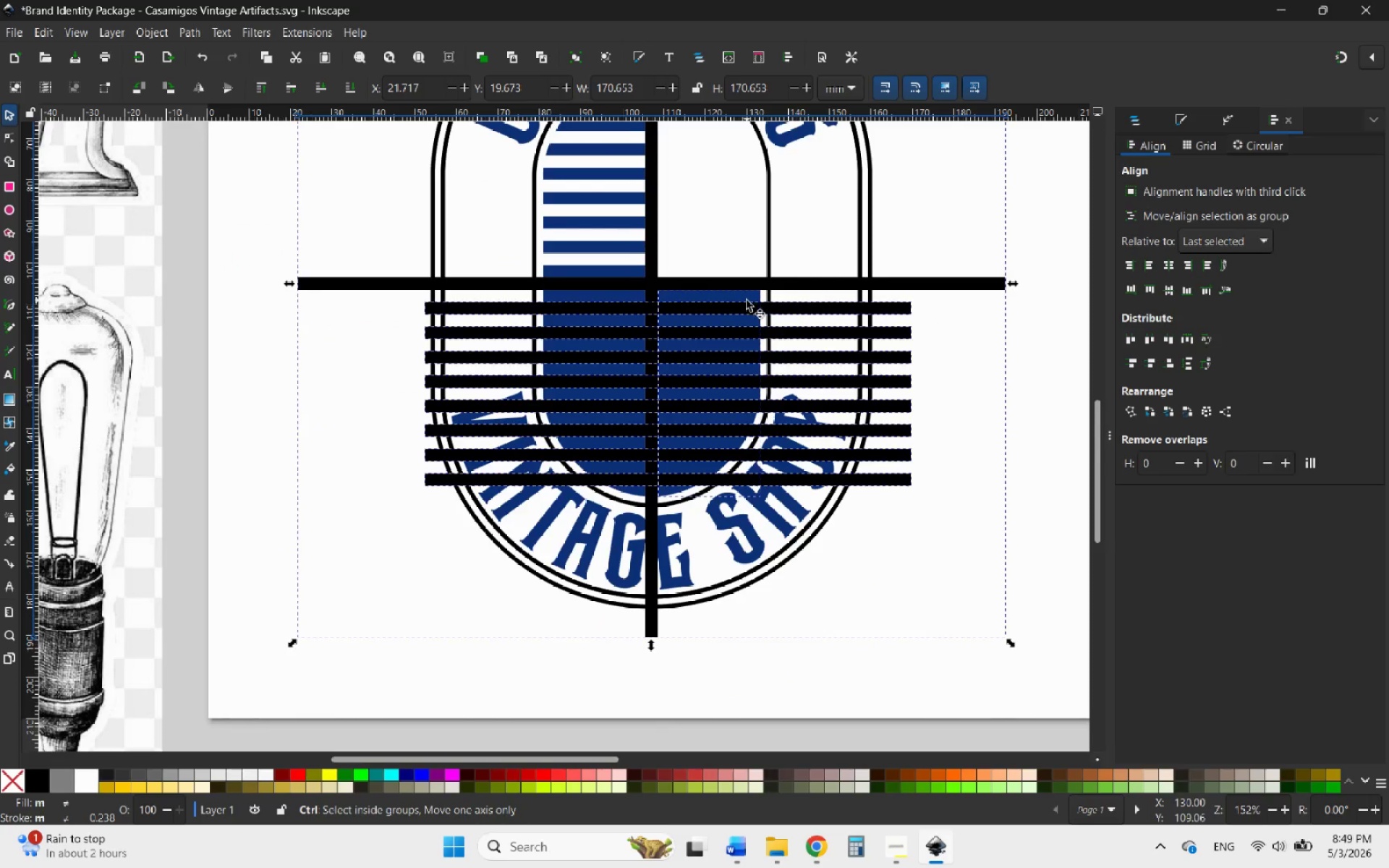 
hold_key(key=ControlLeft, duration=1.7)
scroll: coordinate [747, 300], scroll_direction: up, amount: 2.0
 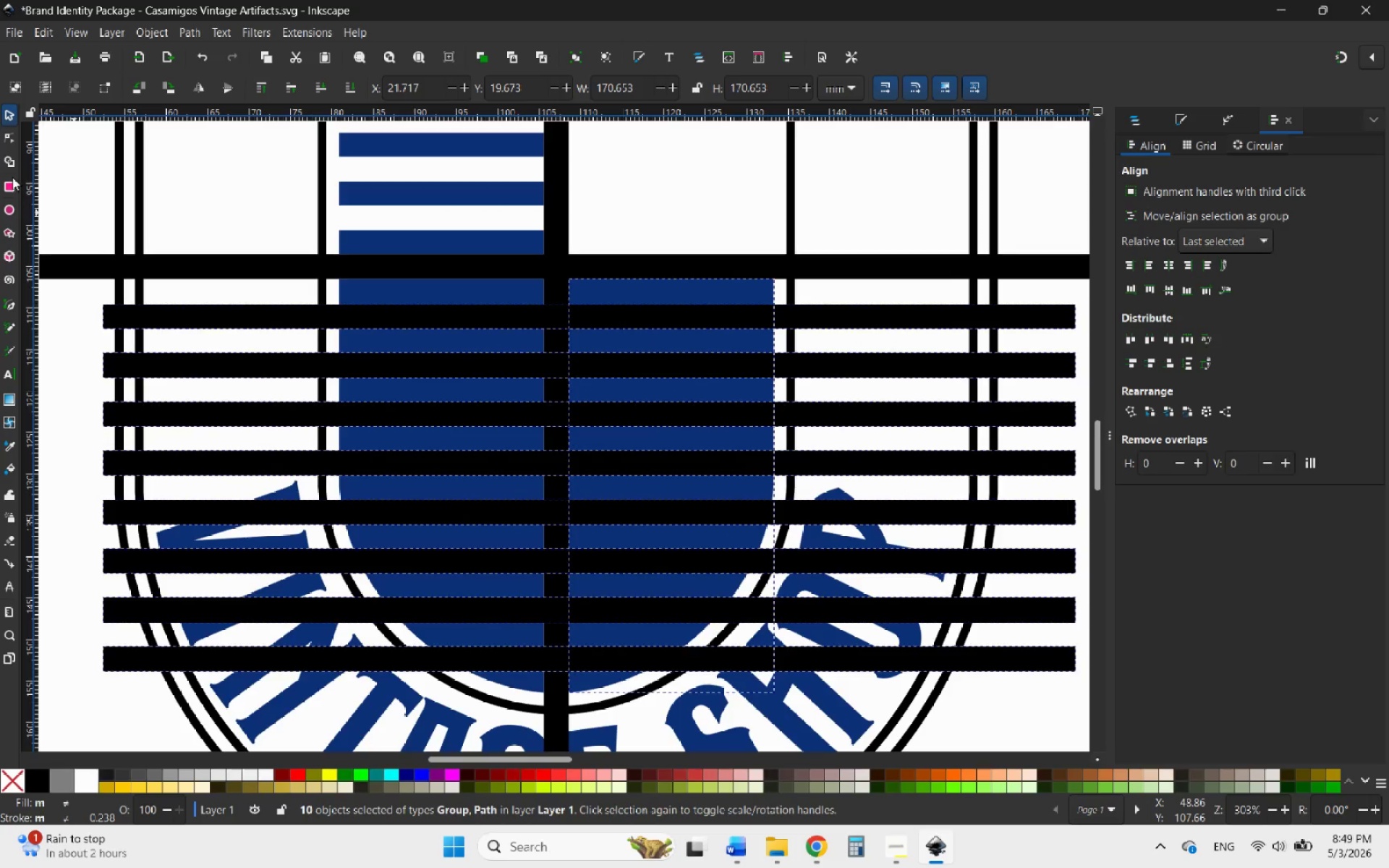 
left_click([9, 158])
 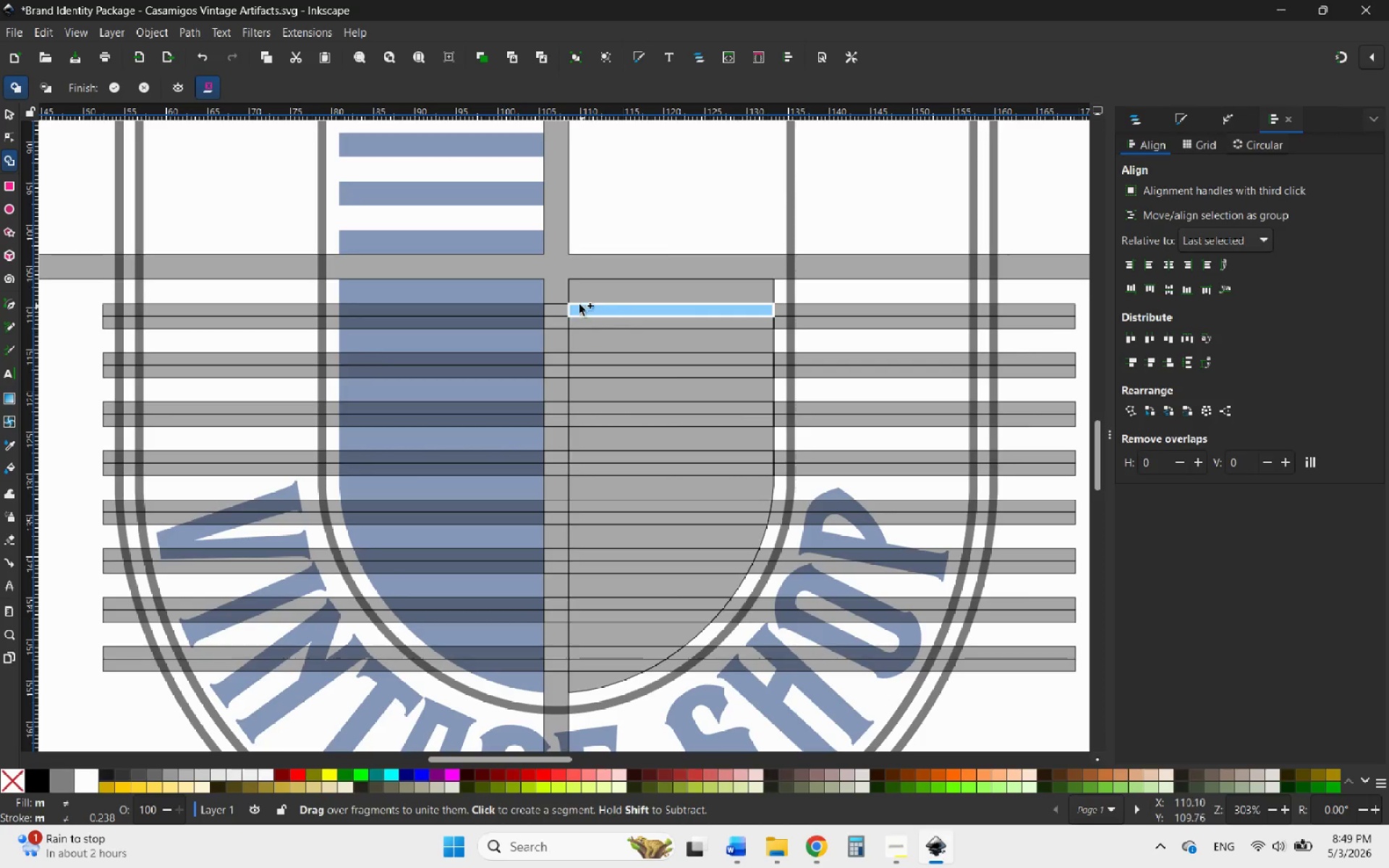 
left_click_drag(start_coordinate=[561, 281], to_coordinate=[579, 314])
 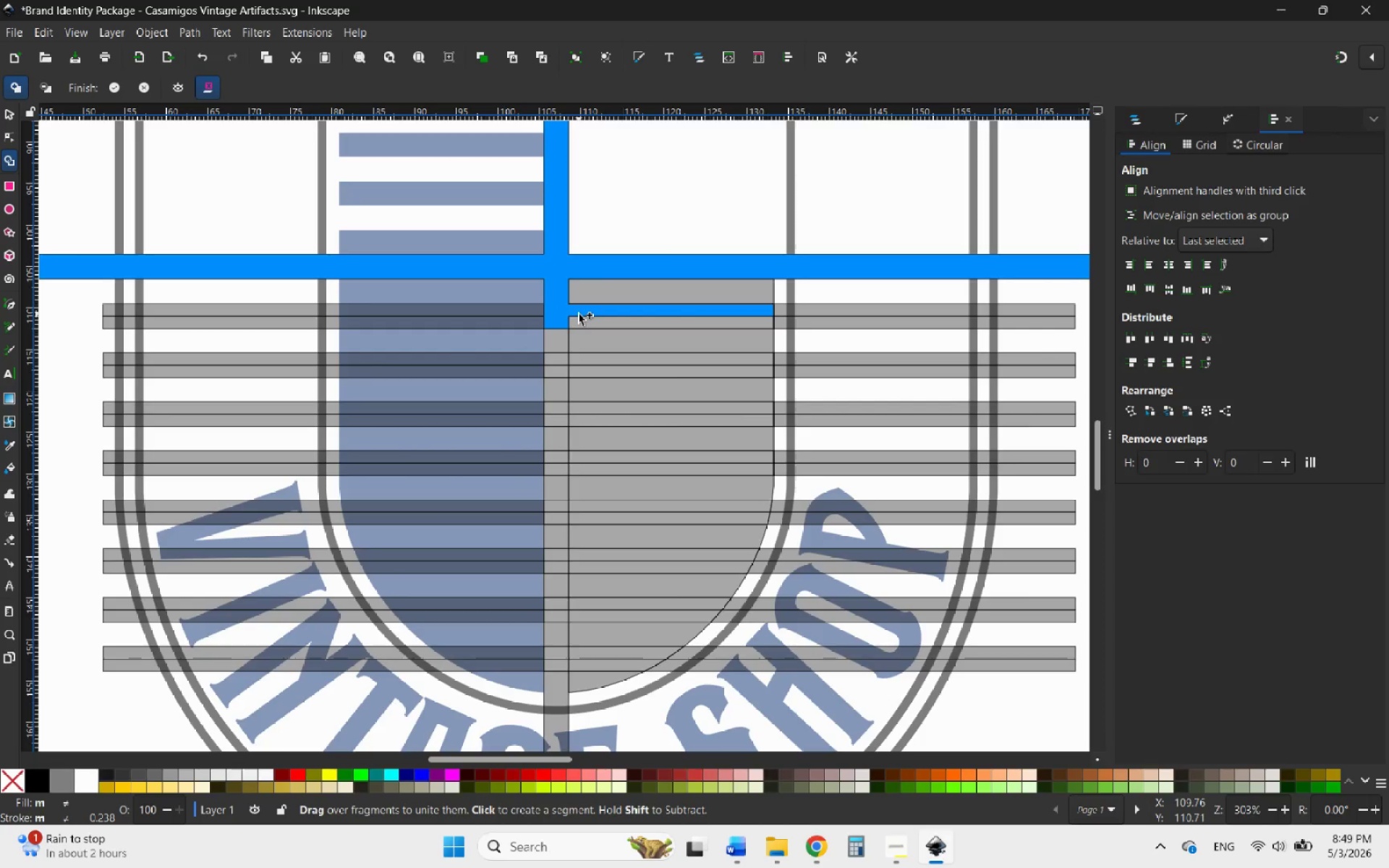 
key(Control+ControlLeft)
 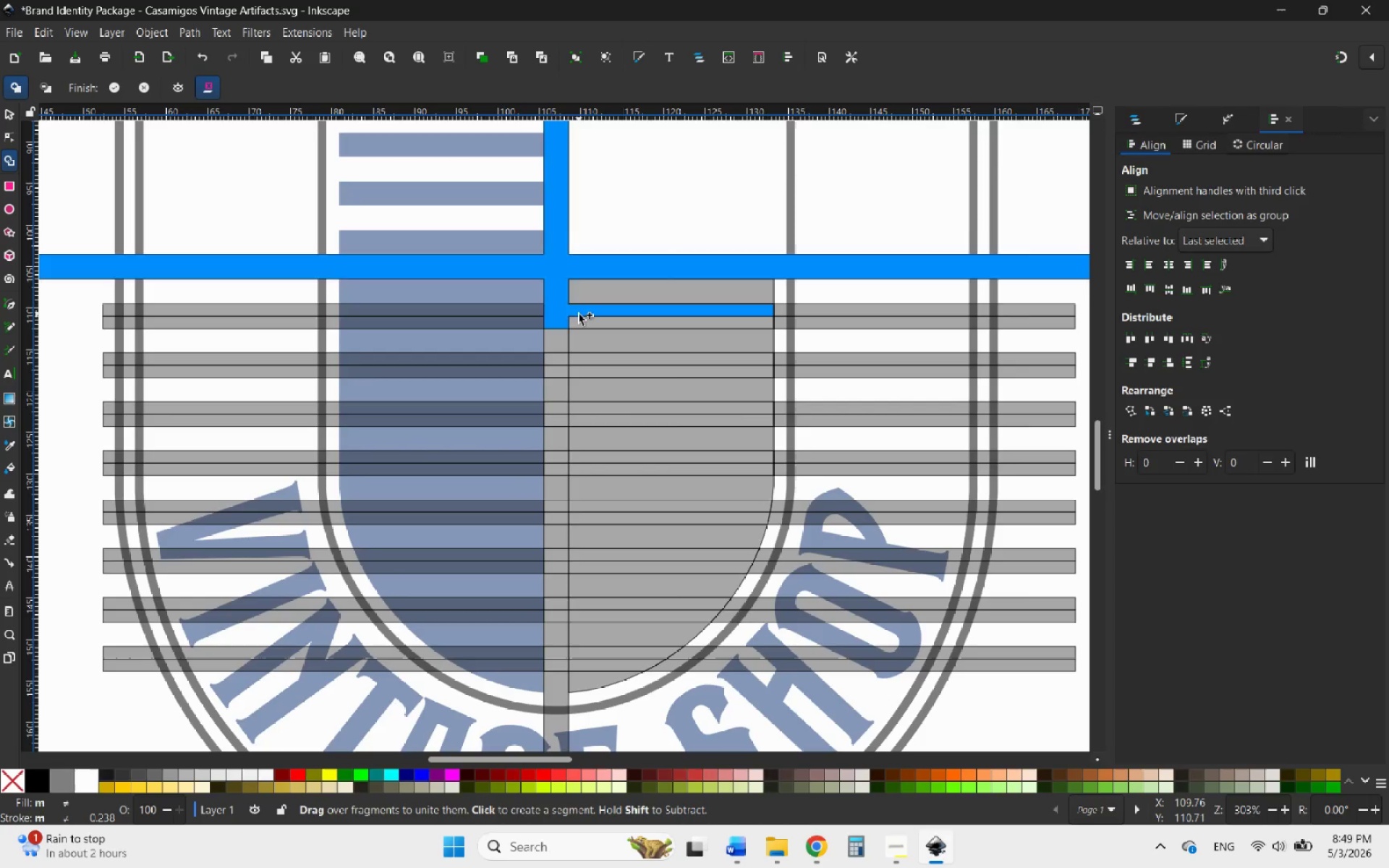 
key(Control+Z)
 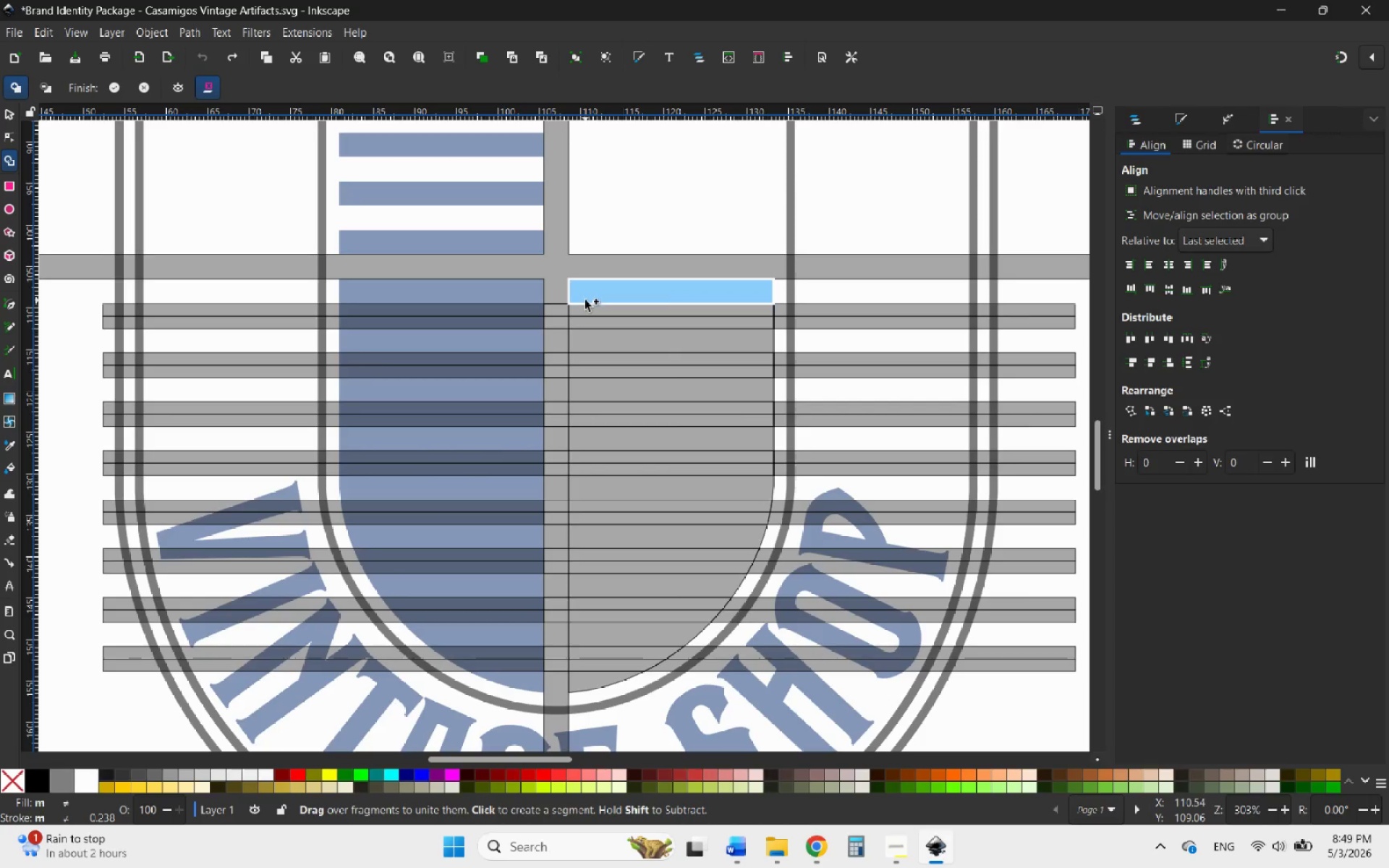 
left_click_drag(start_coordinate=[588, 299], to_coordinate=[603, 295])
 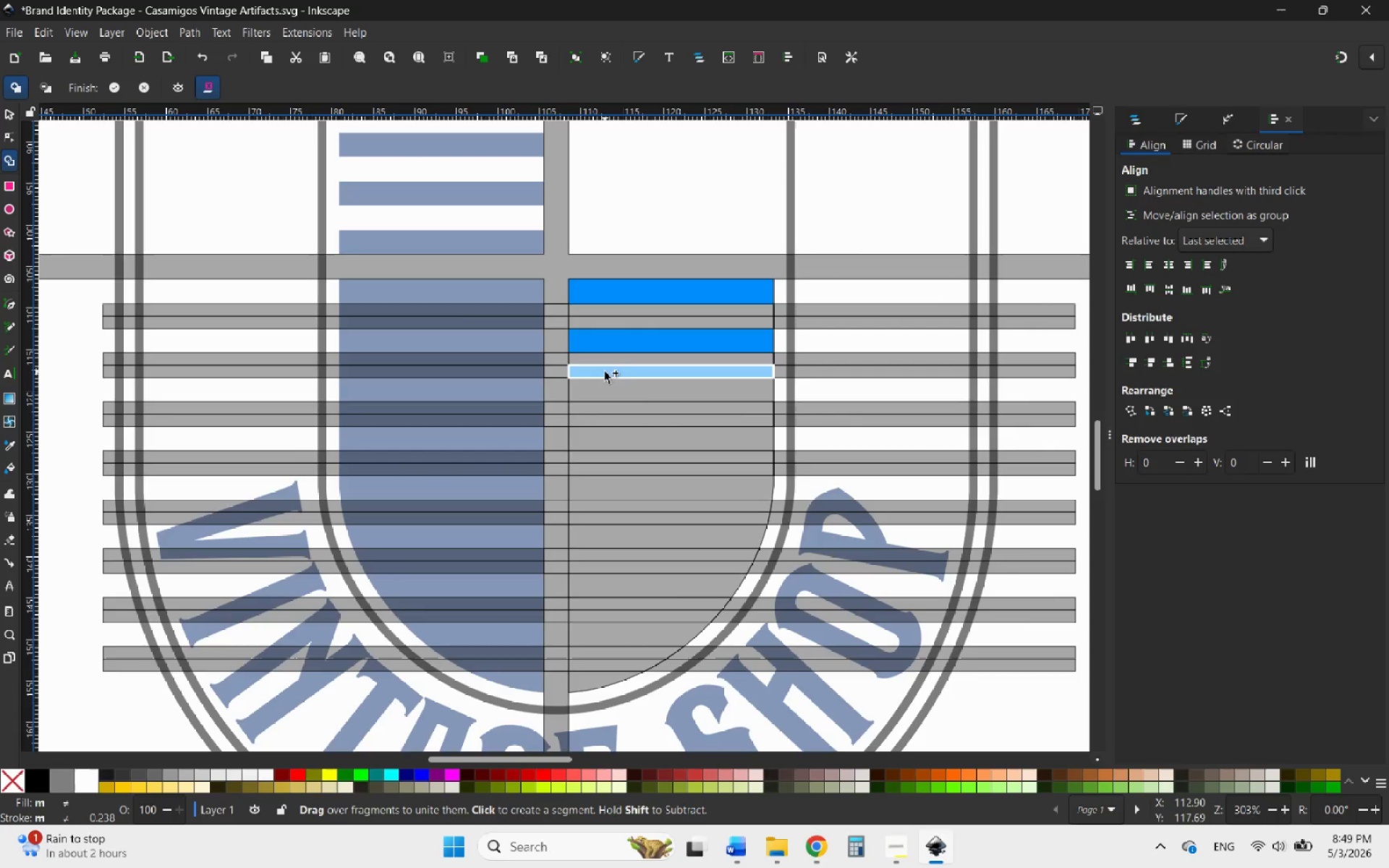 
left_click_drag(start_coordinate=[594, 382], to_coordinate=[605, 383])
 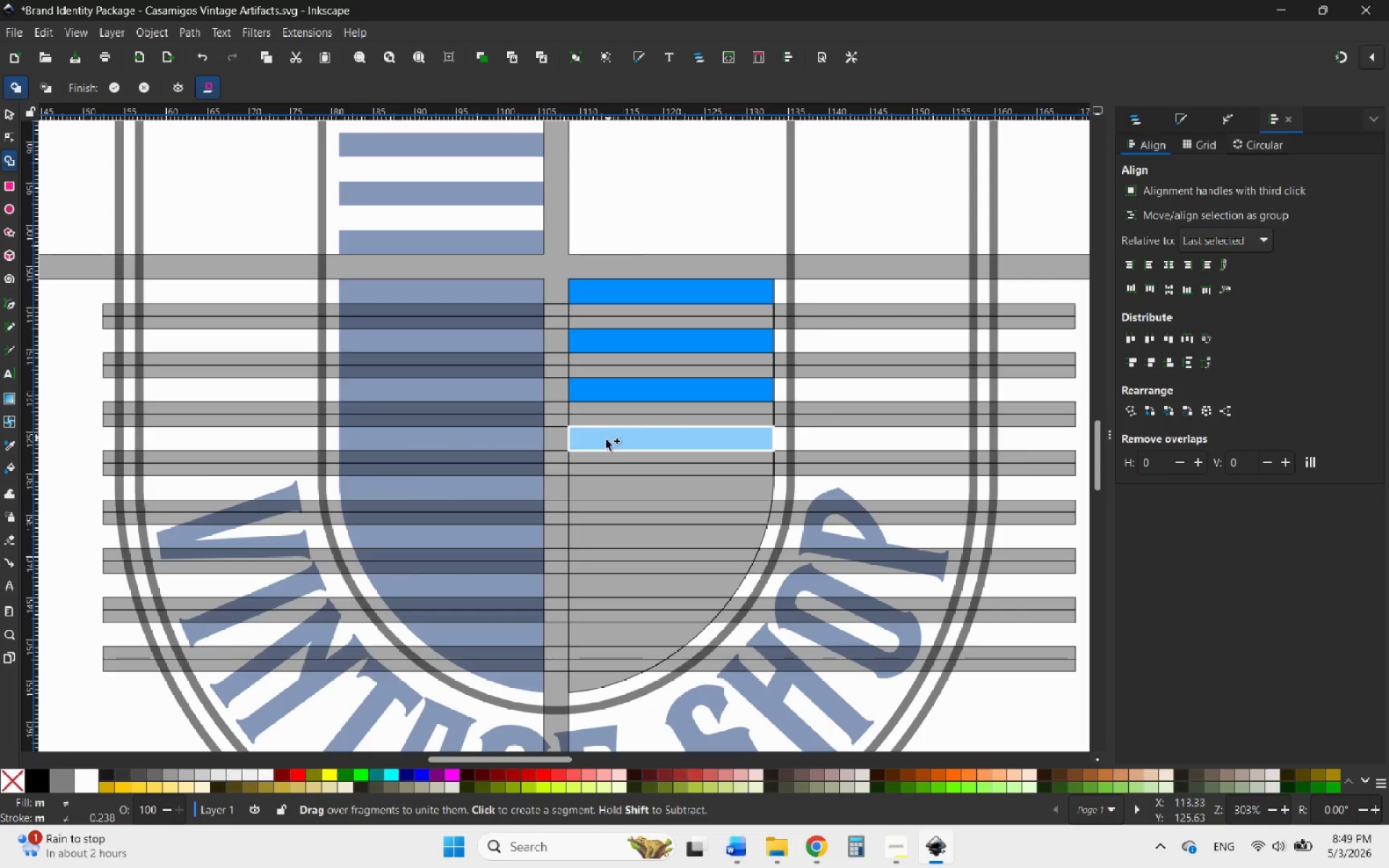 
left_click([603, 444])
 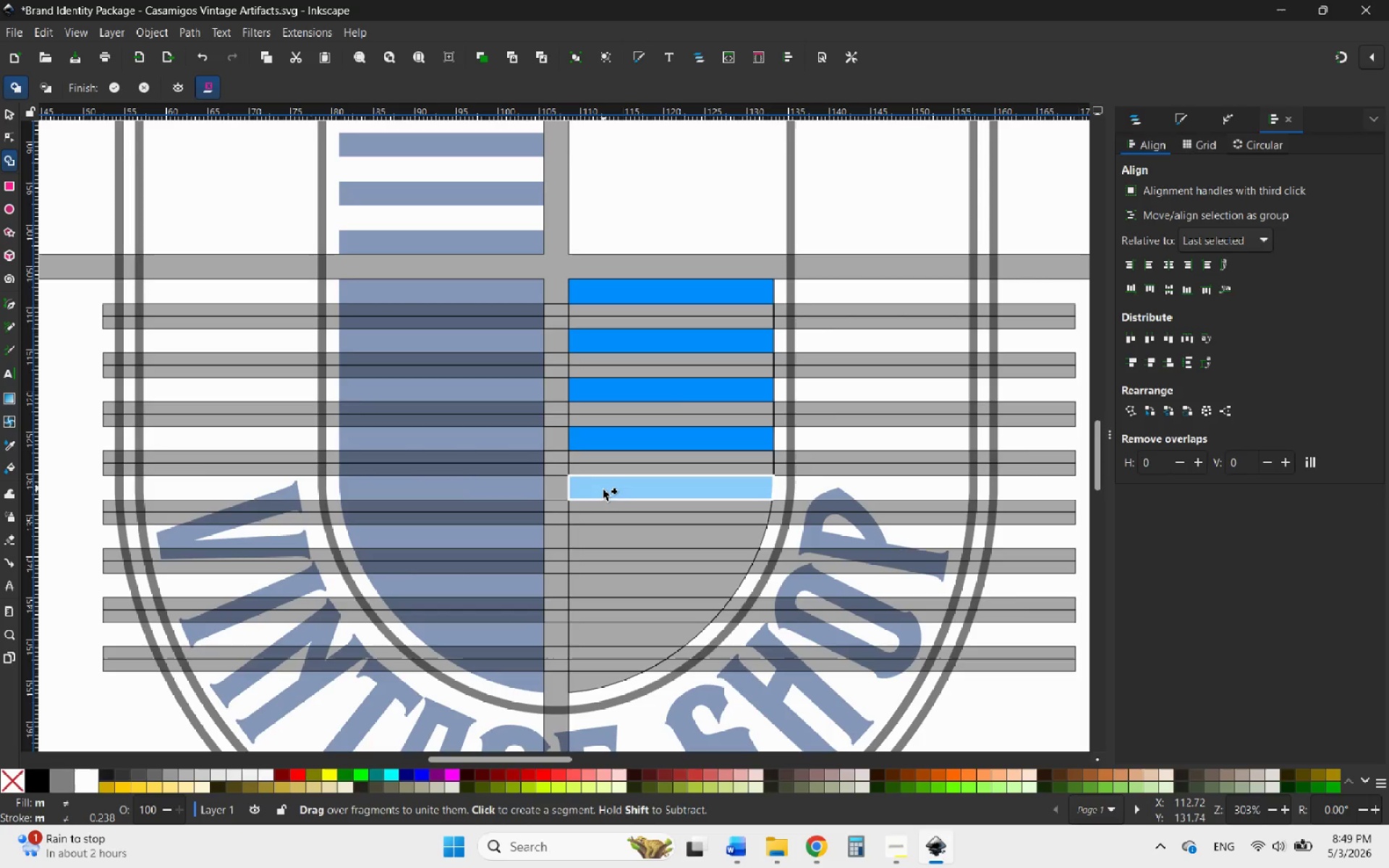 
left_click([603, 493])
 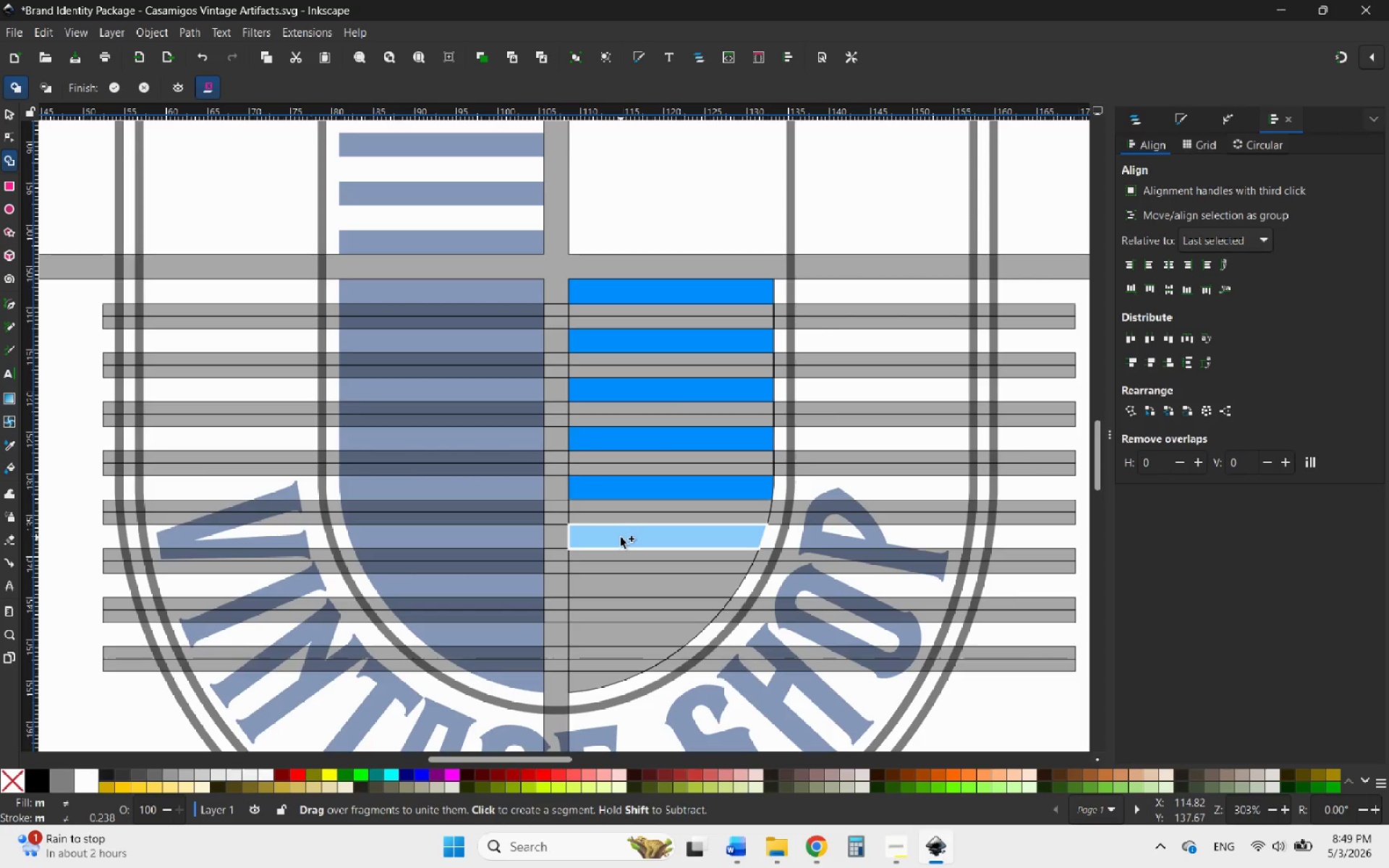 
left_click([621, 537])
 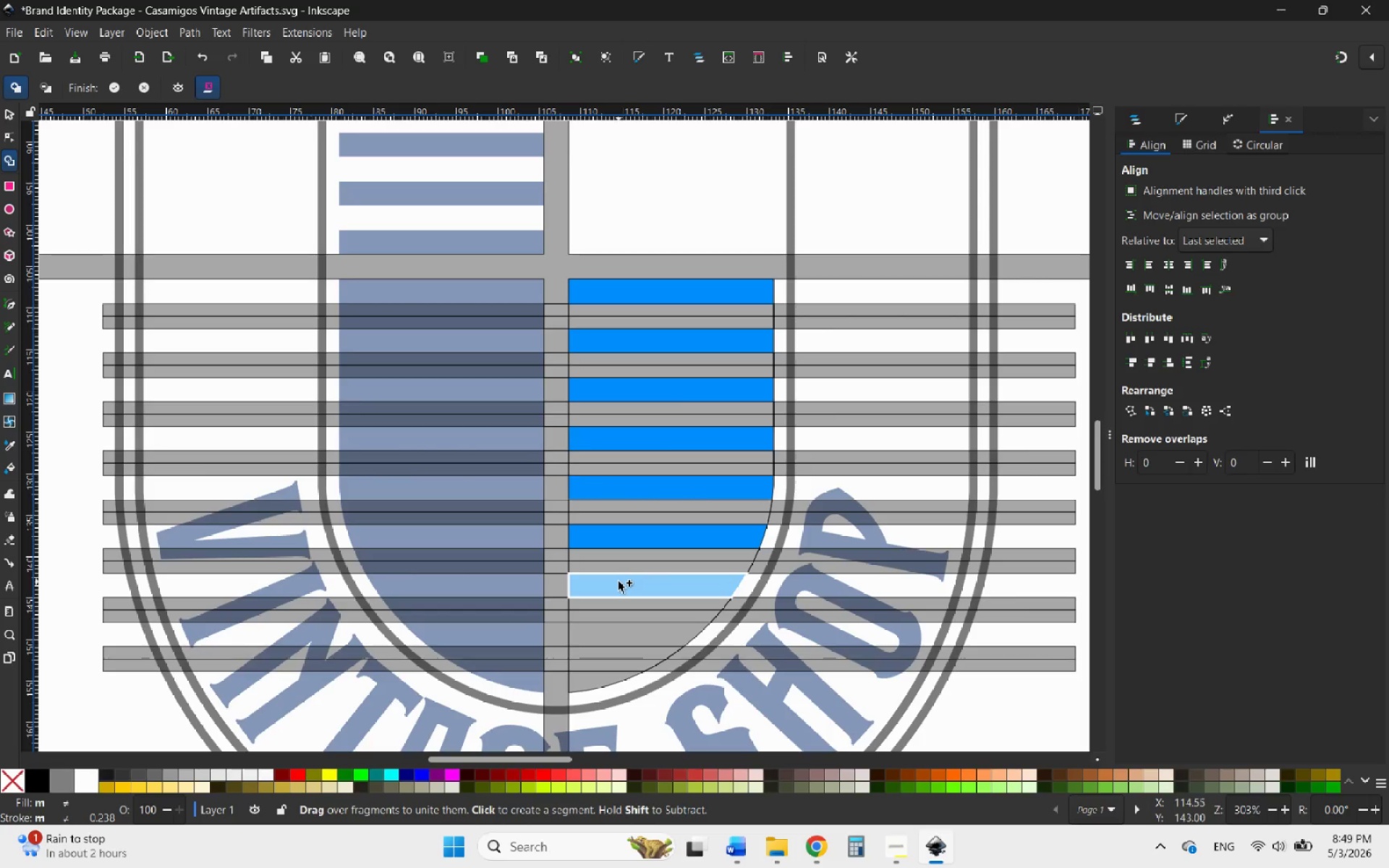 
left_click([619, 584])
 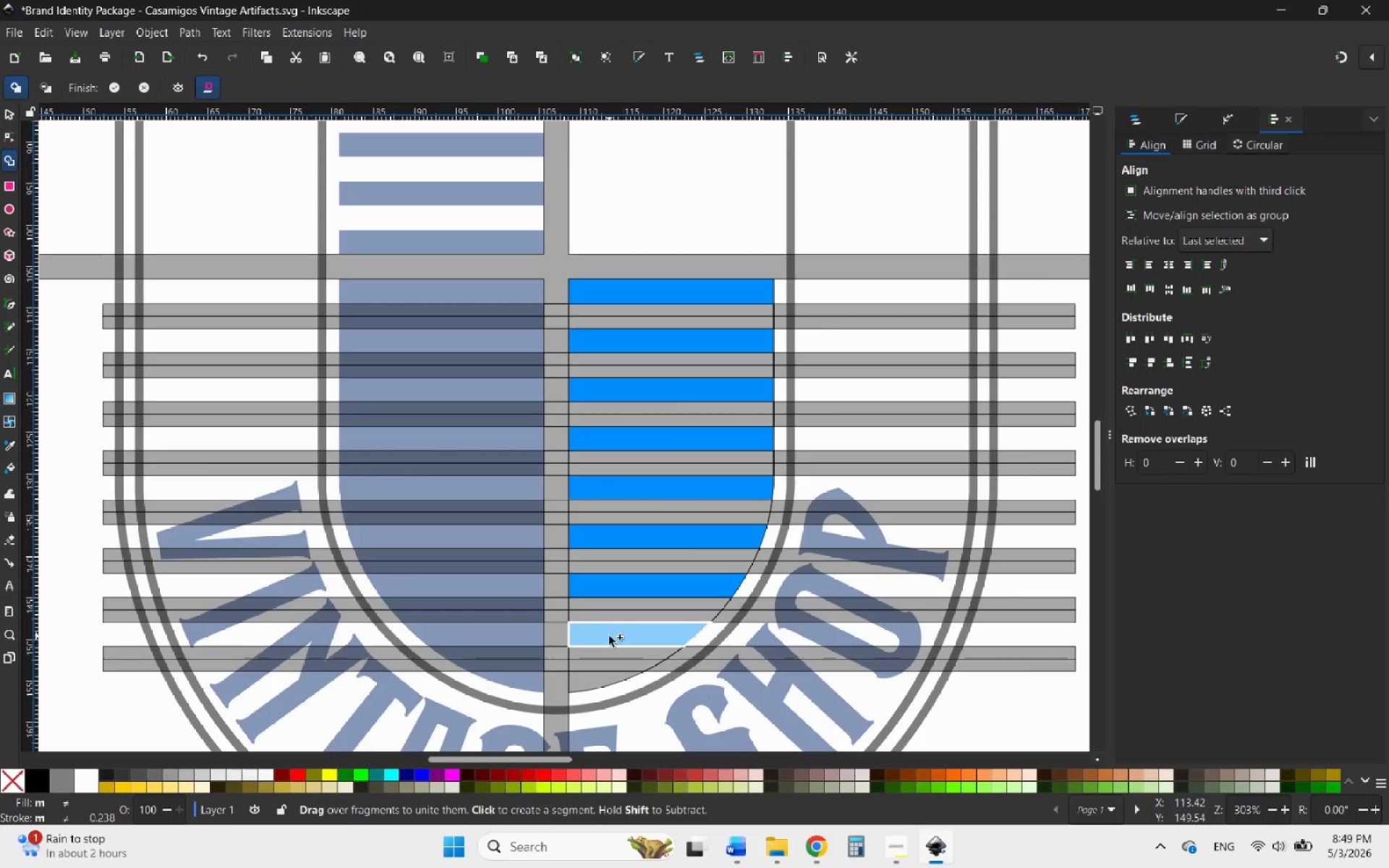 
left_click([607, 642])
 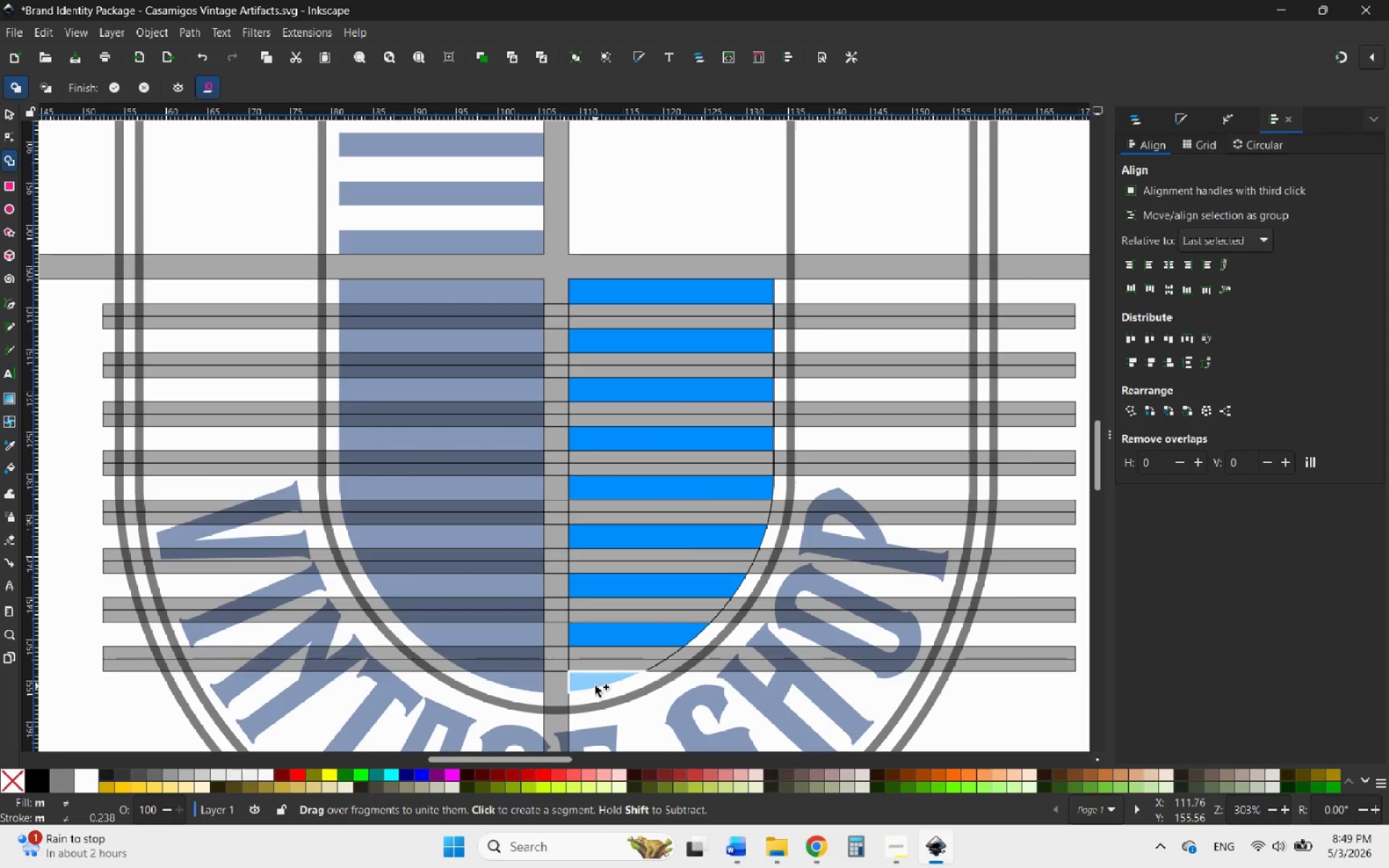 
left_click([595, 686])
 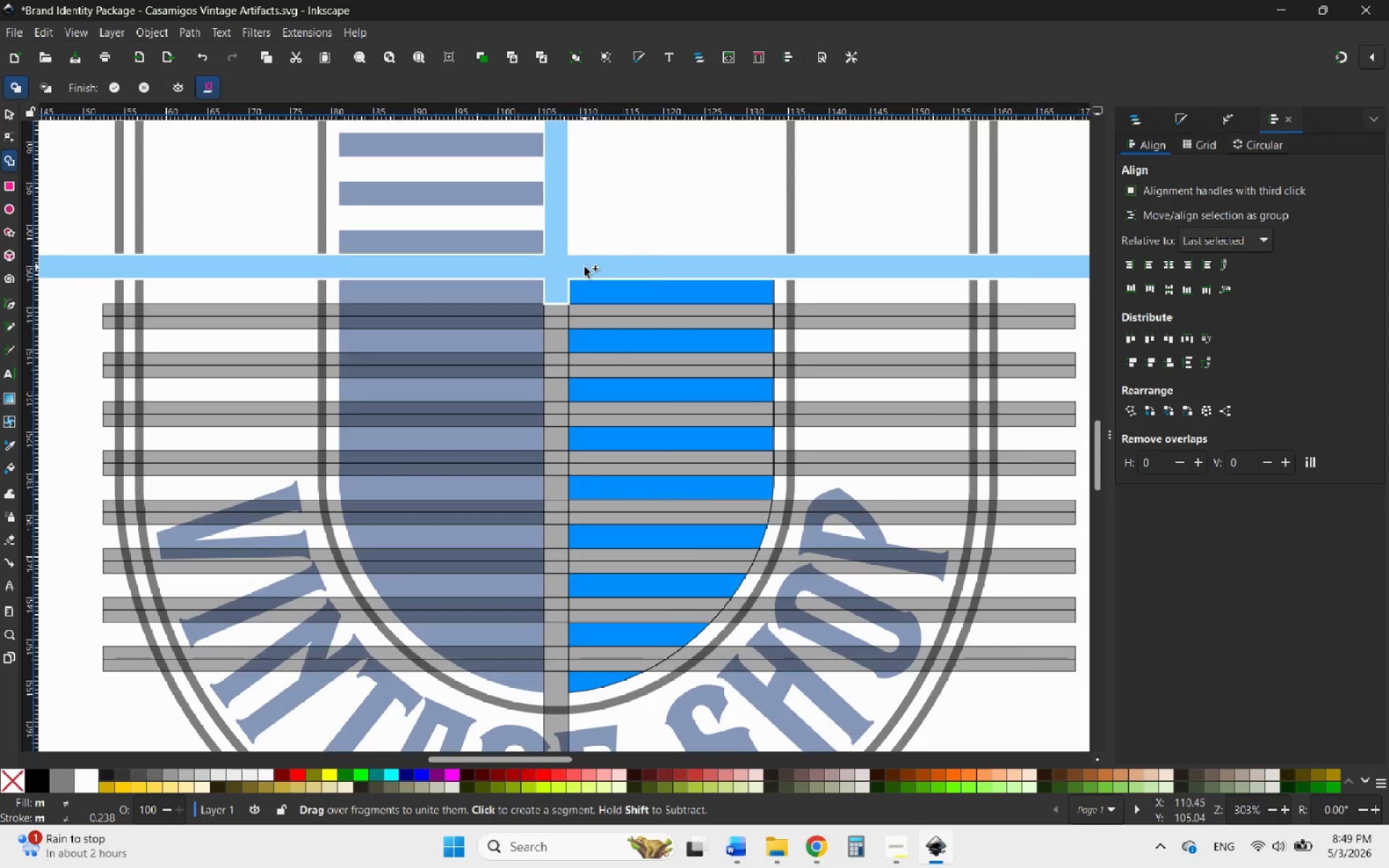 
wait(5.88)
 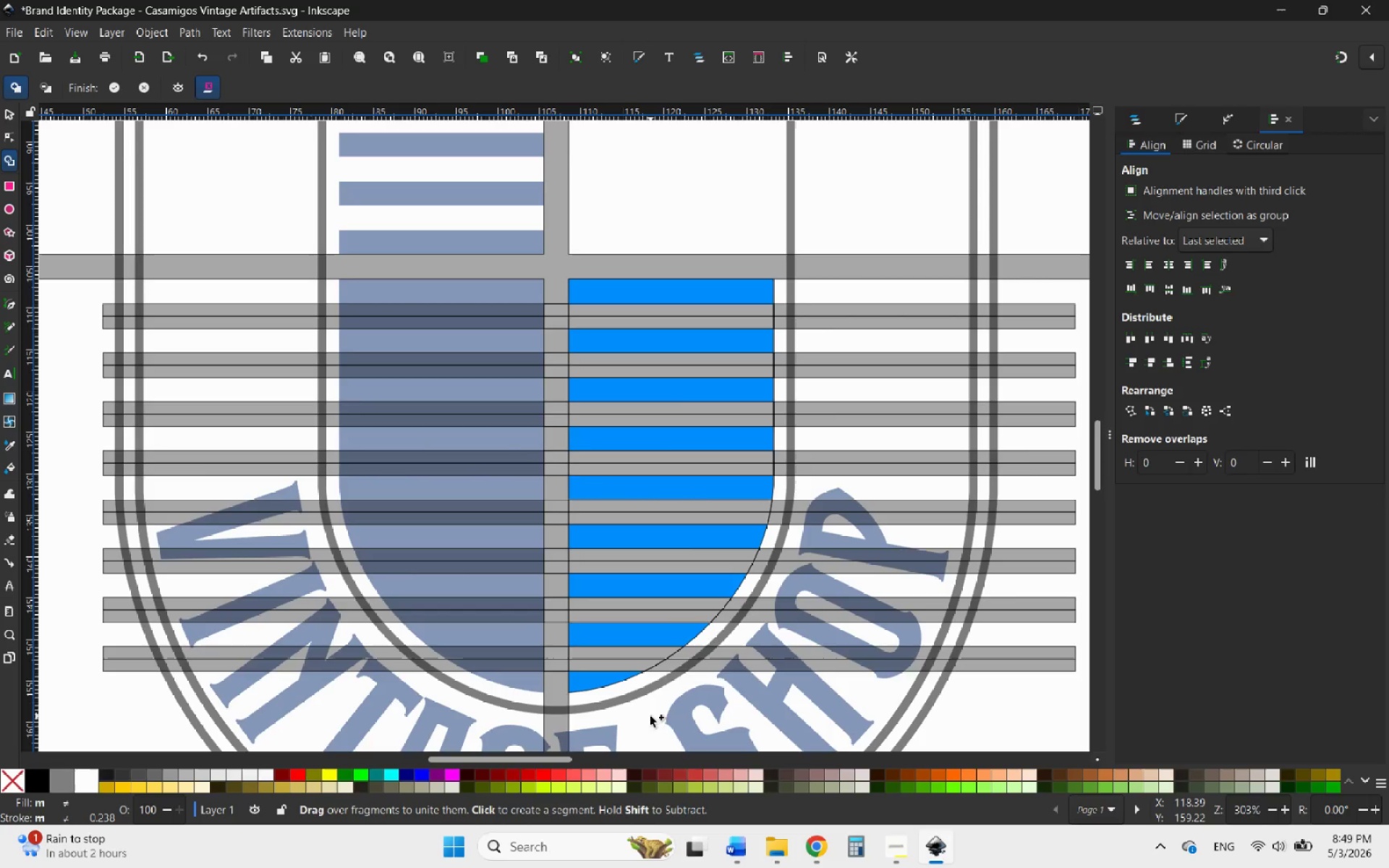 
left_click_drag(start_coordinate=[556, 289], to_coordinate=[558, 694])
 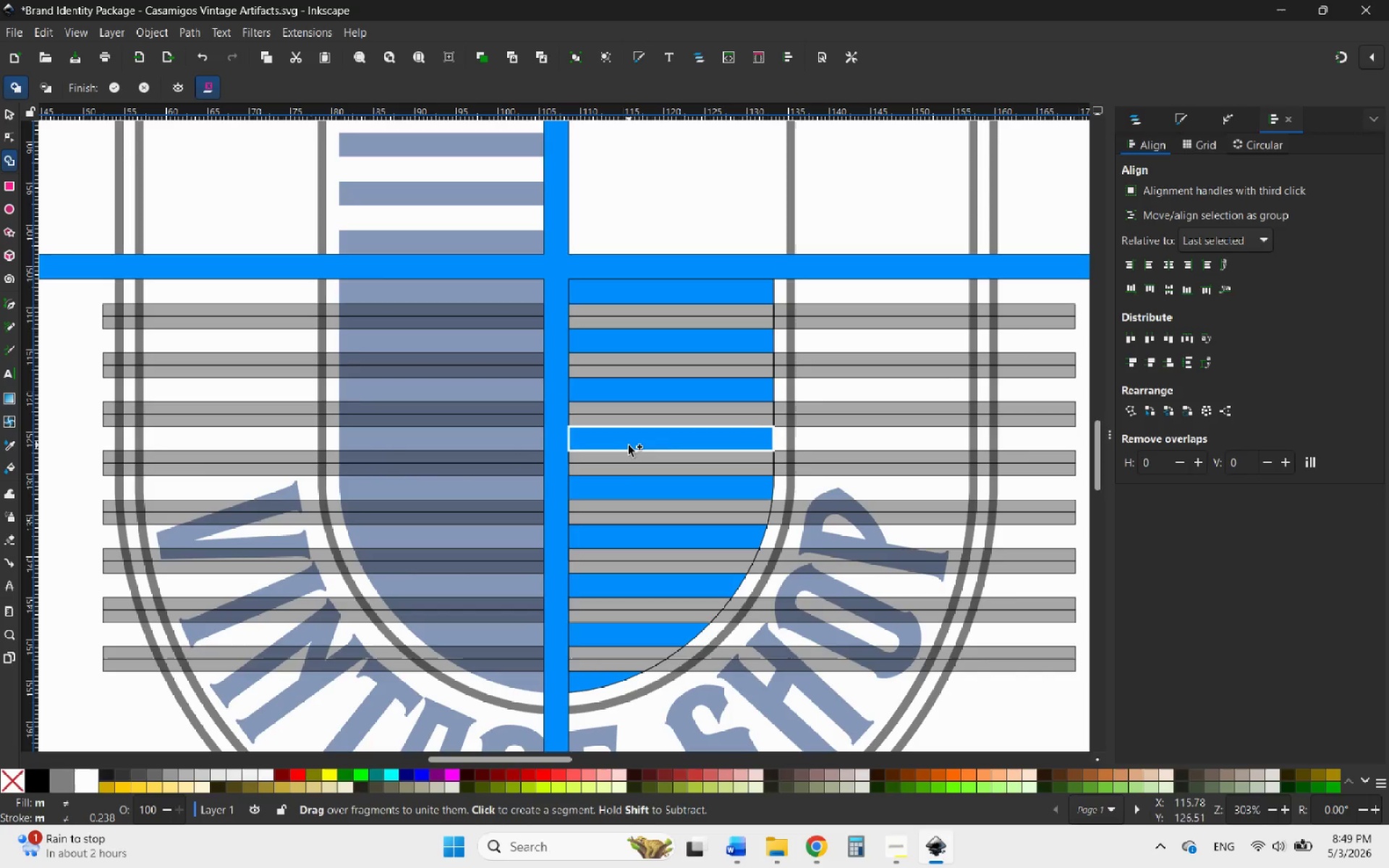 
scroll: coordinate [637, 474], scroll_direction: down, amount: 3.0
 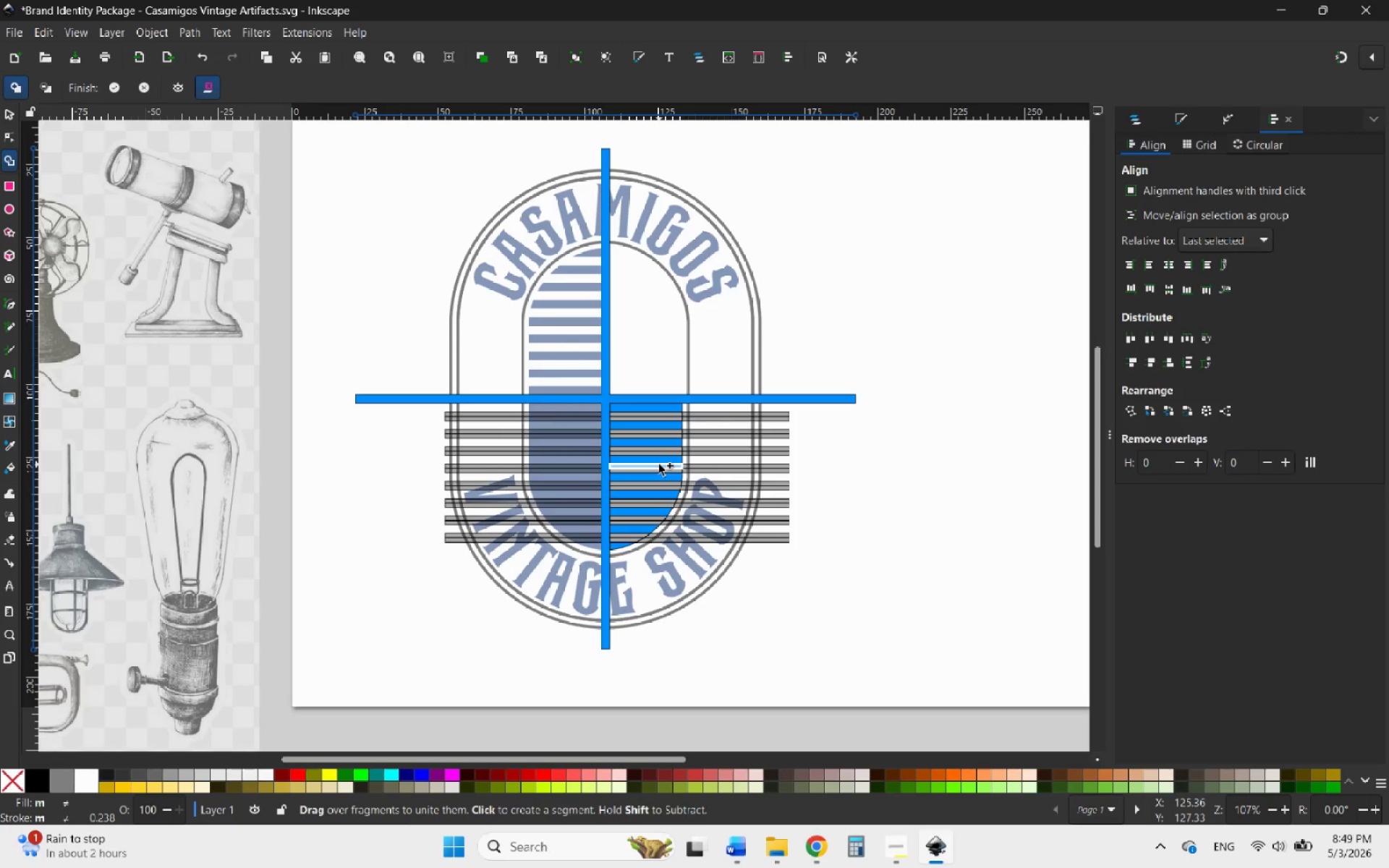 
hold_key(key=ControlLeft, duration=0.73)
 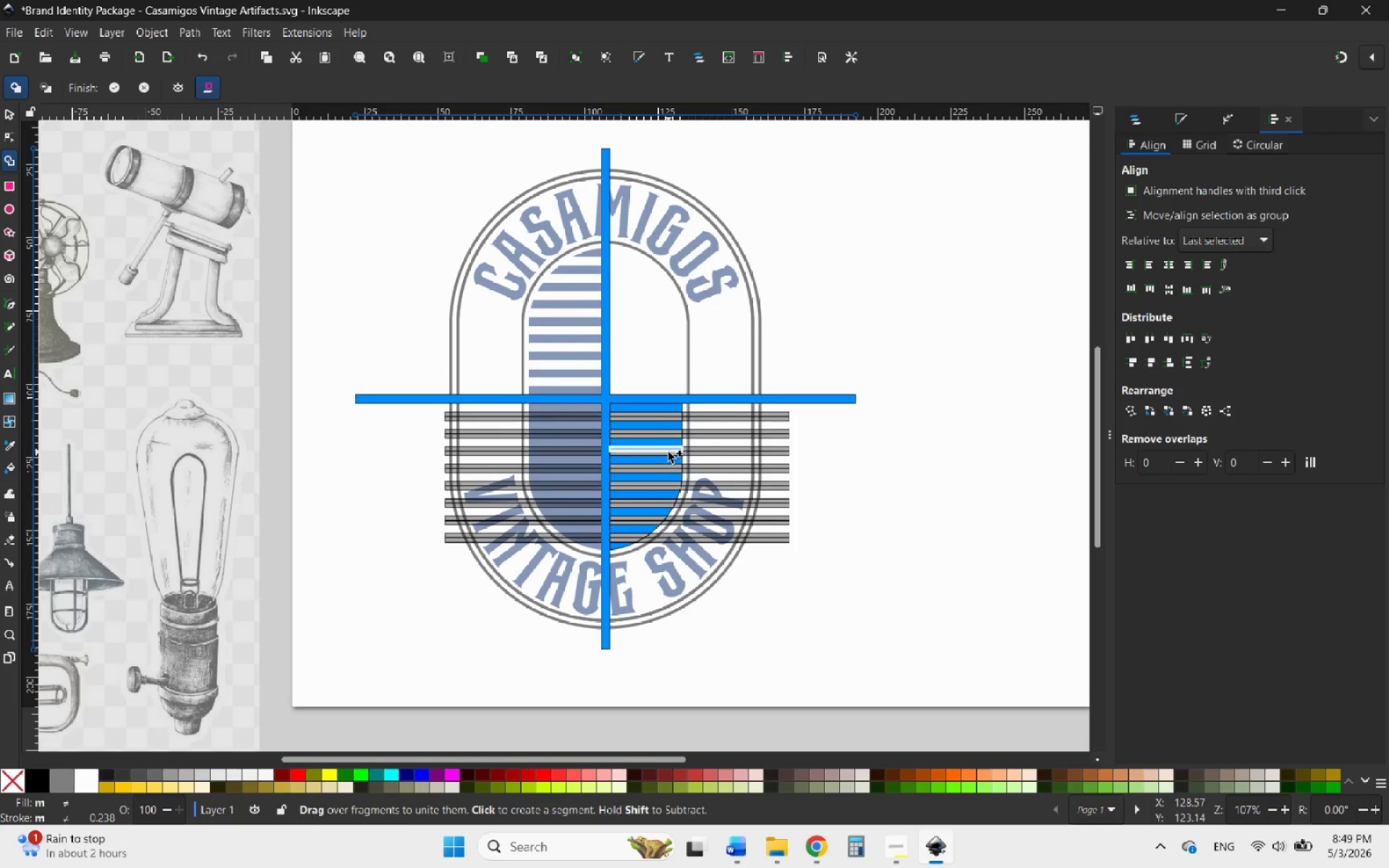 
hold_key(key=ControlLeft, duration=1.03)
scroll: coordinate [706, 454], scroll_direction: up, amount: 2.0
 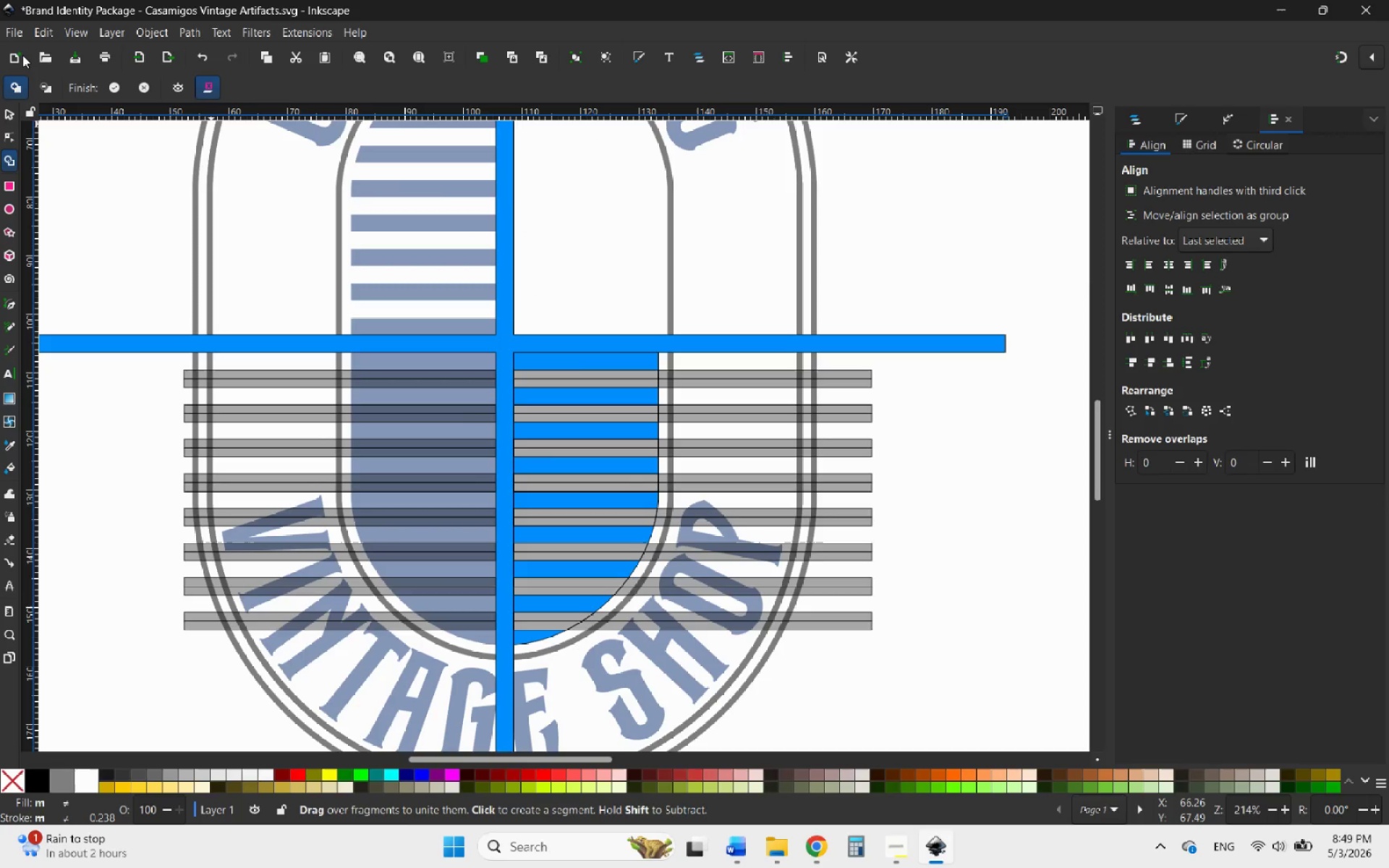 
left_click([9, 113])
 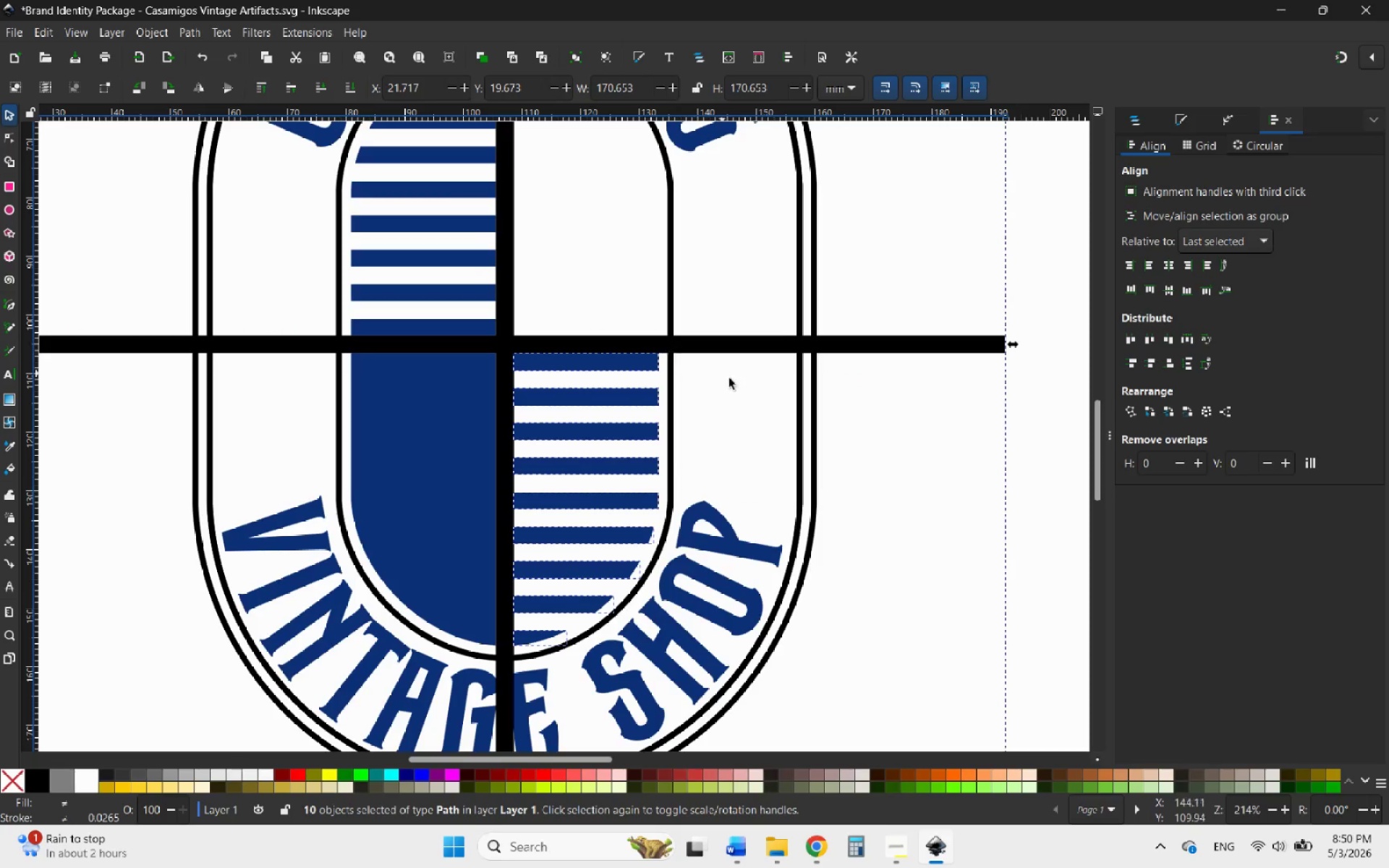 
scroll: coordinate [747, 390], scroll_direction: down, amount: 2.0
 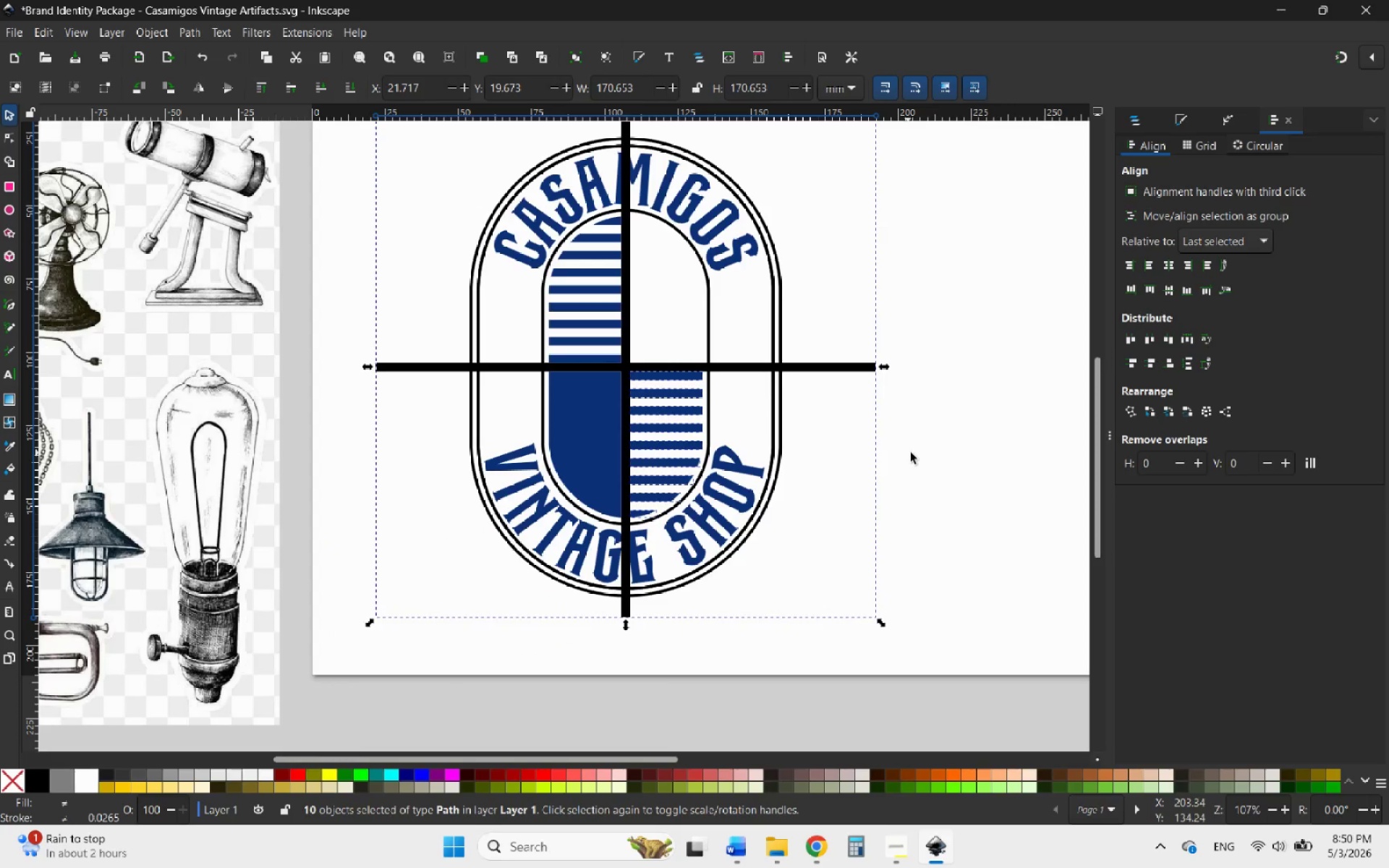 
hold_key(key=ControlLeft, duration=0.56)
 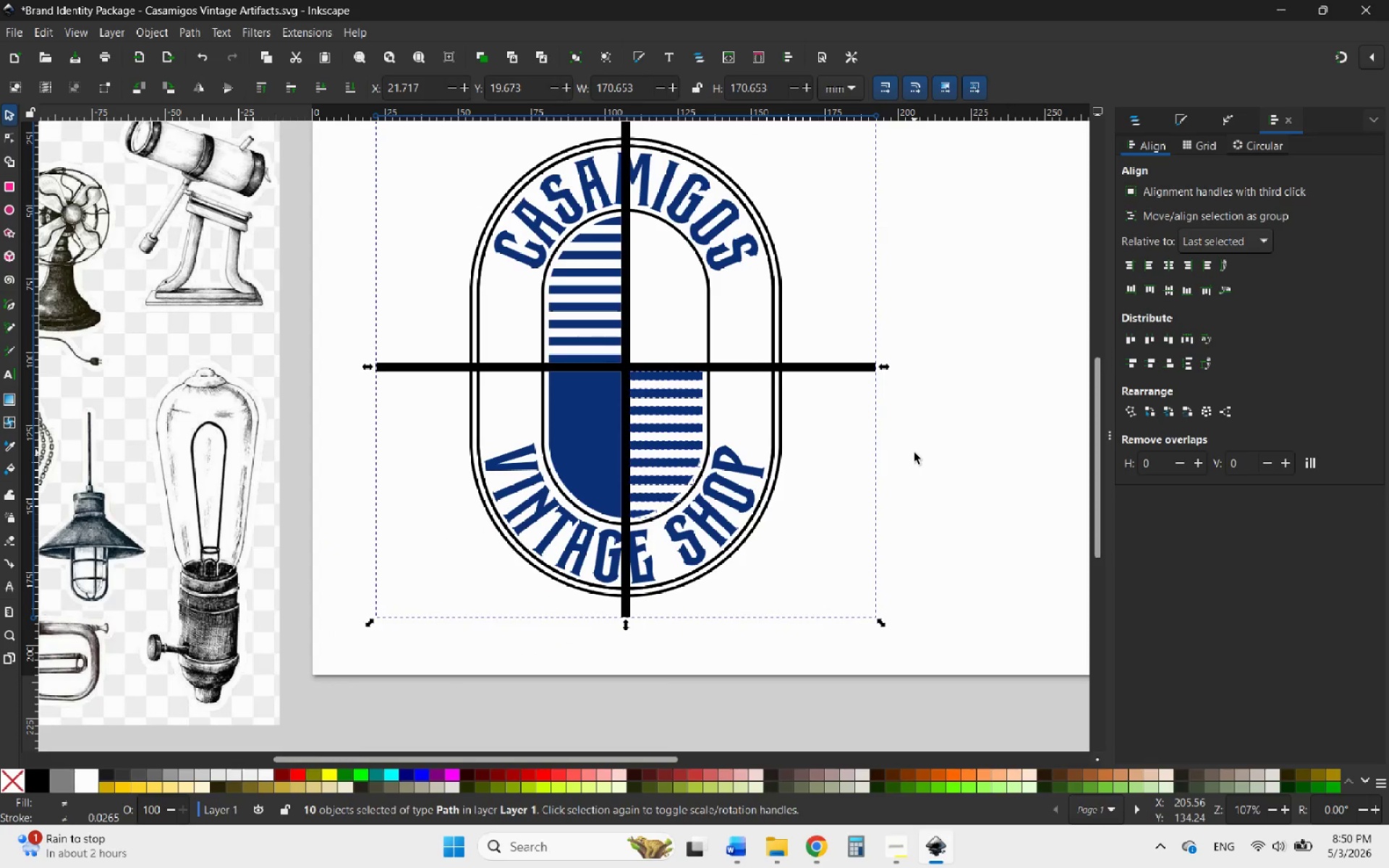 
left_click([914, 453])
 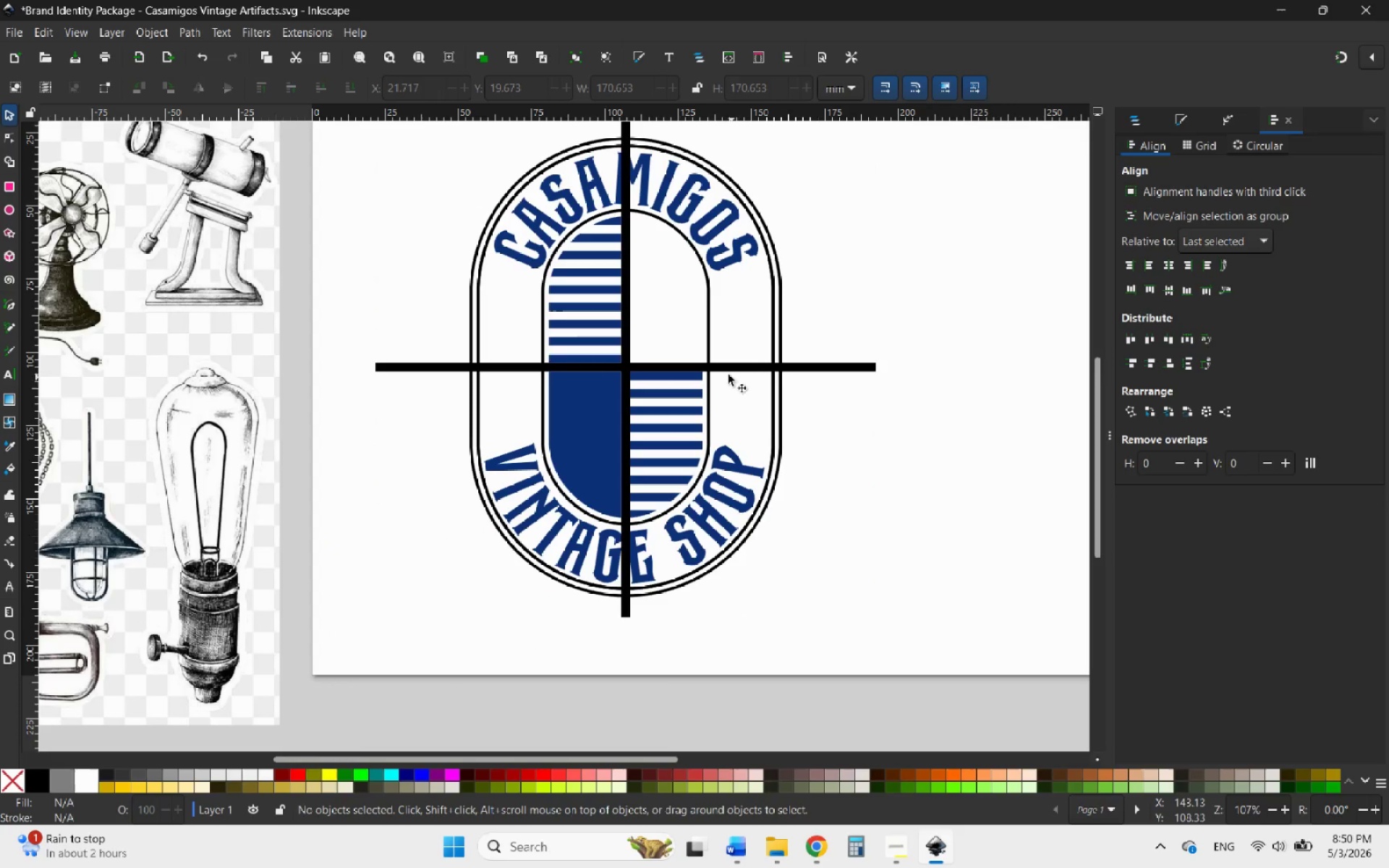 
left_click_drag(start_coordinate=[725, 367], to_coordinate=[822, 289])
 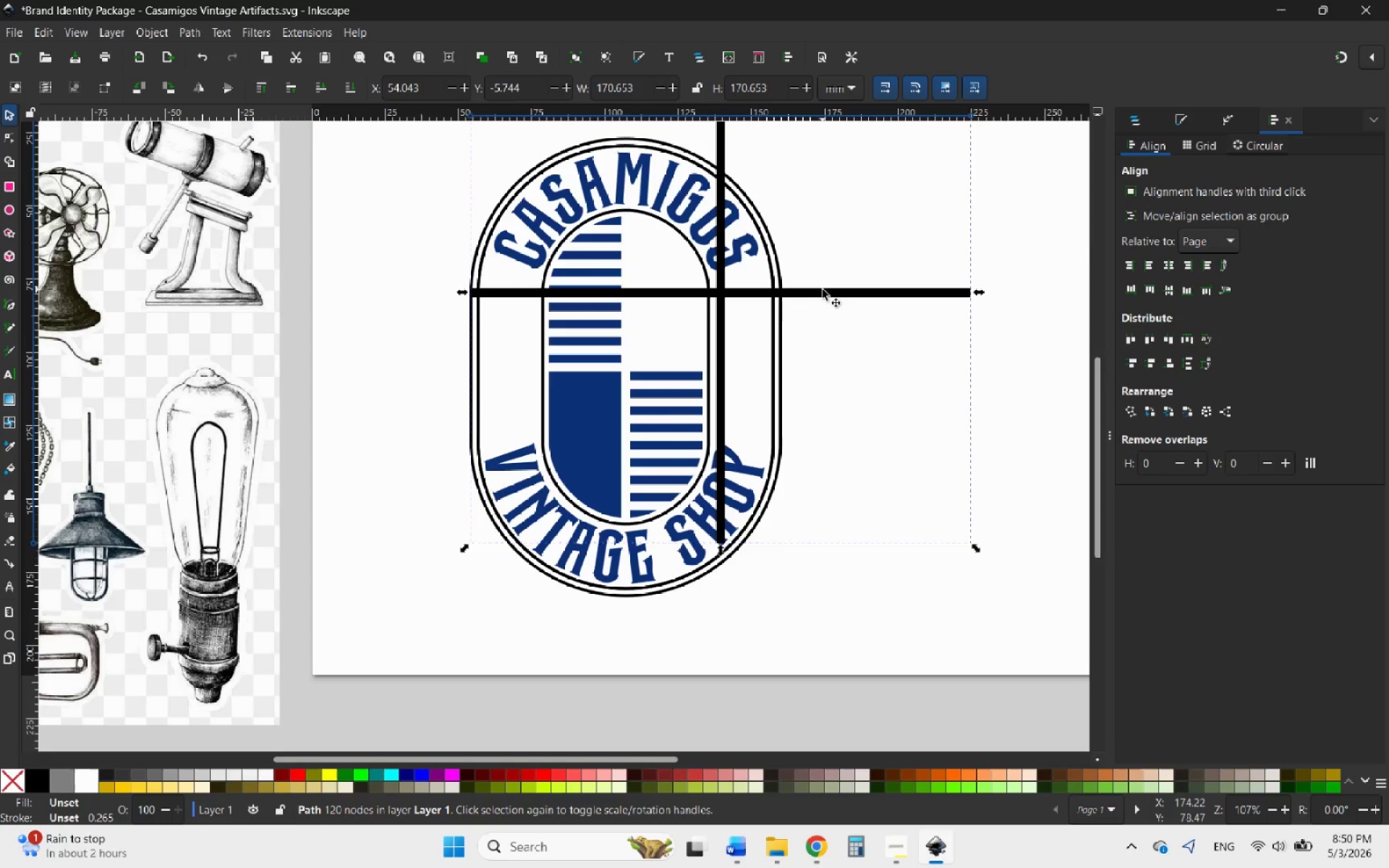 
key(Control+ControlLeft)
 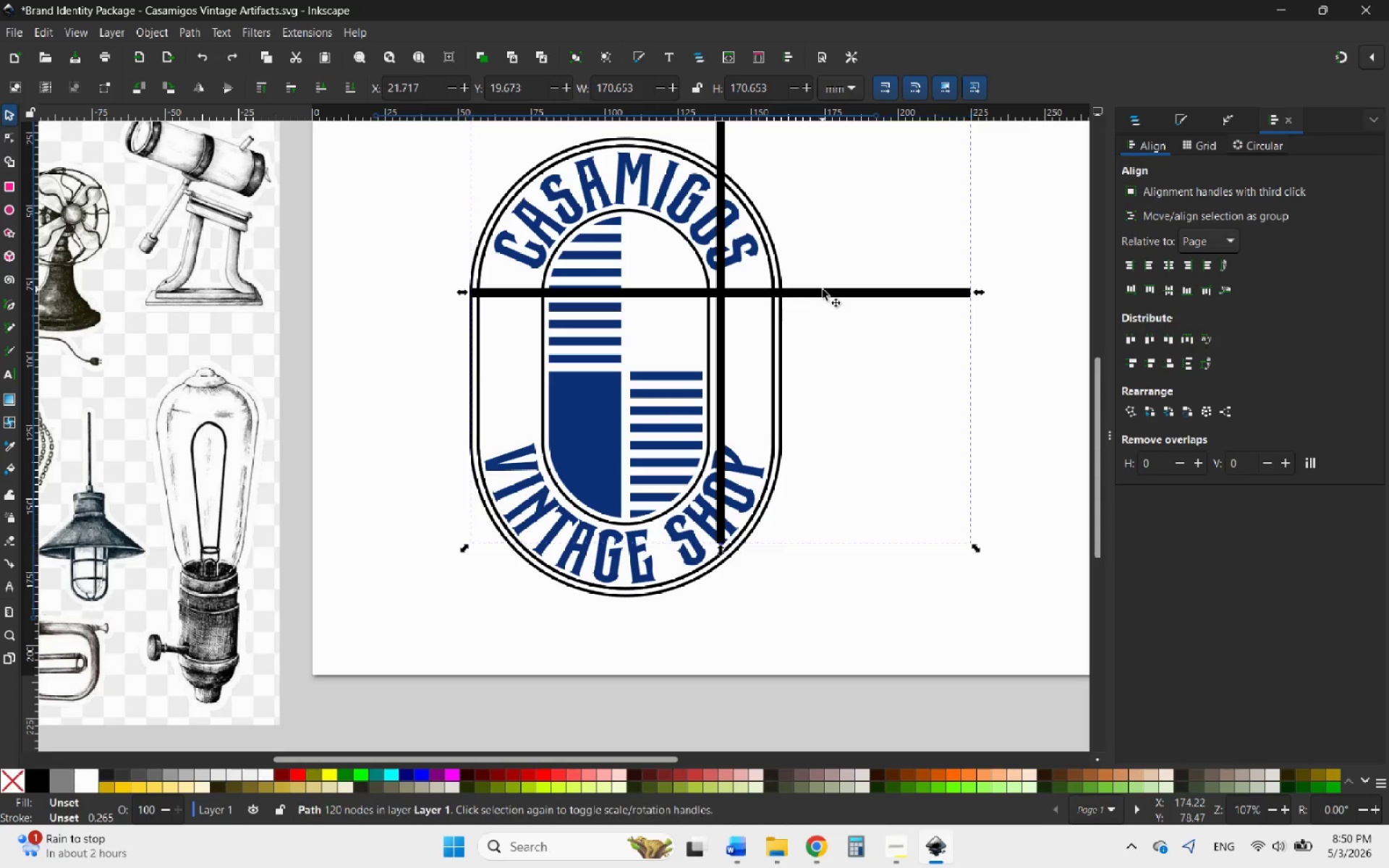 
key(Control+Z)
 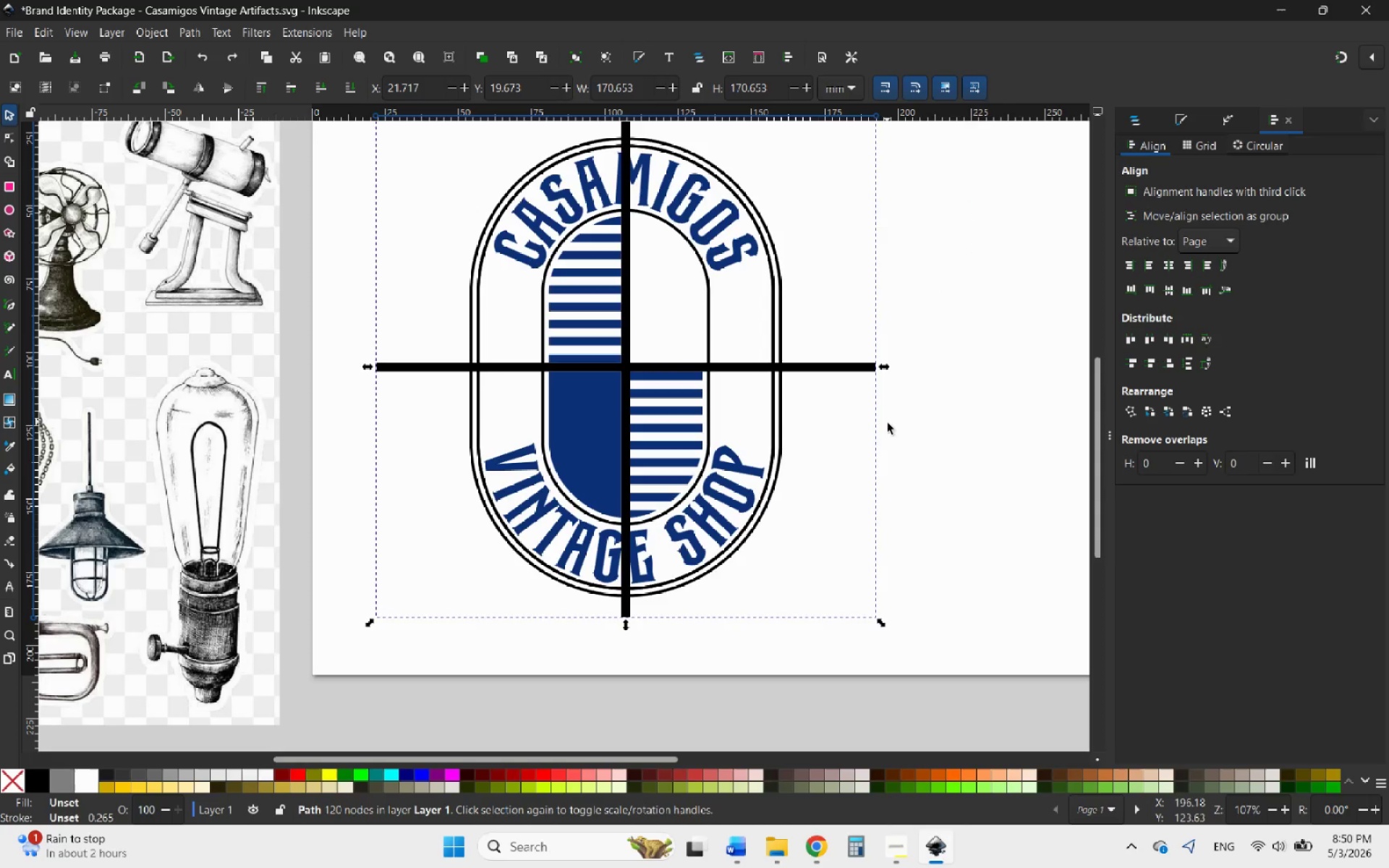 
left_click([943, 473])
 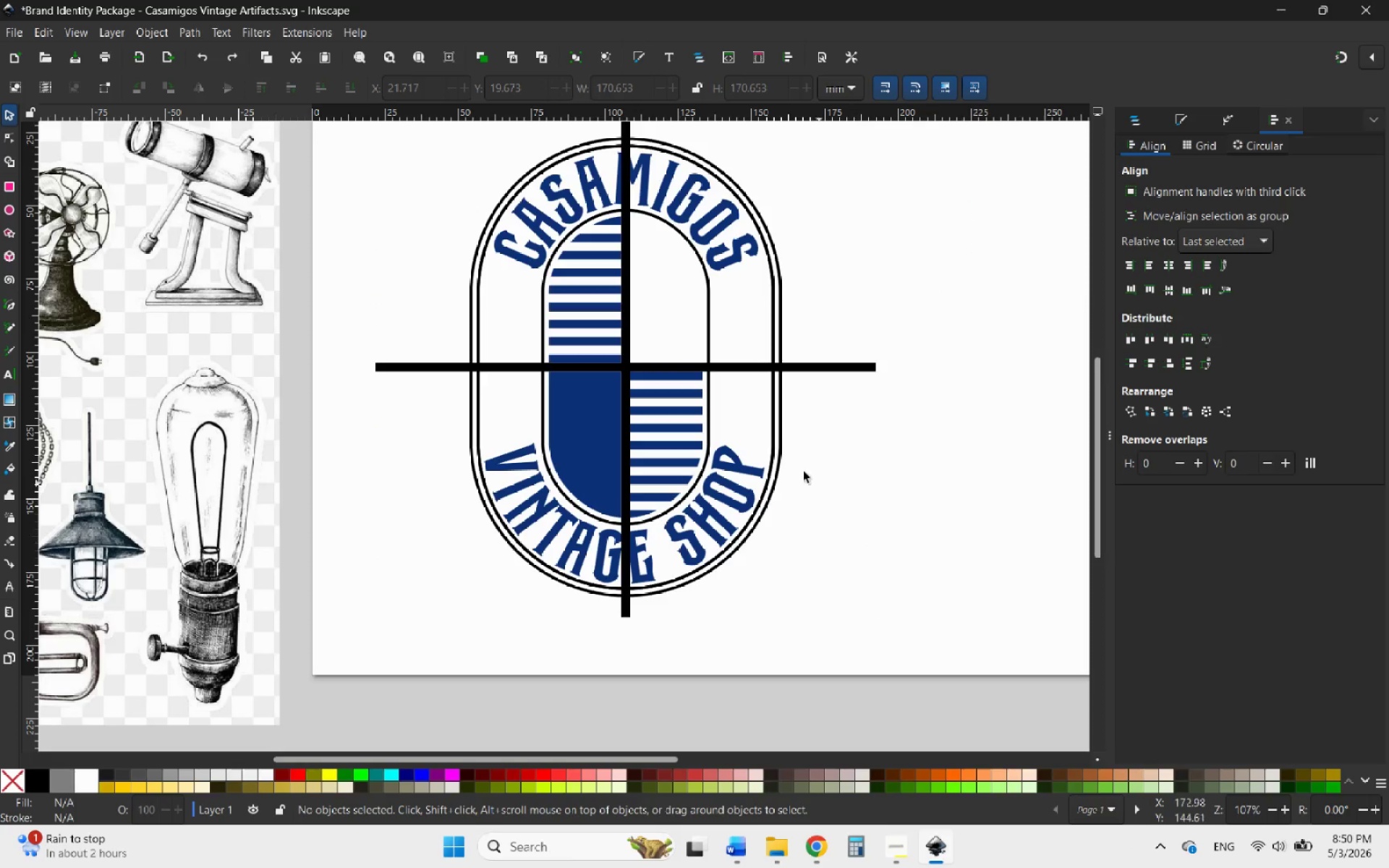 
scroll: coordinate [631, 296], scroll_direction: up, amount: 2.0
 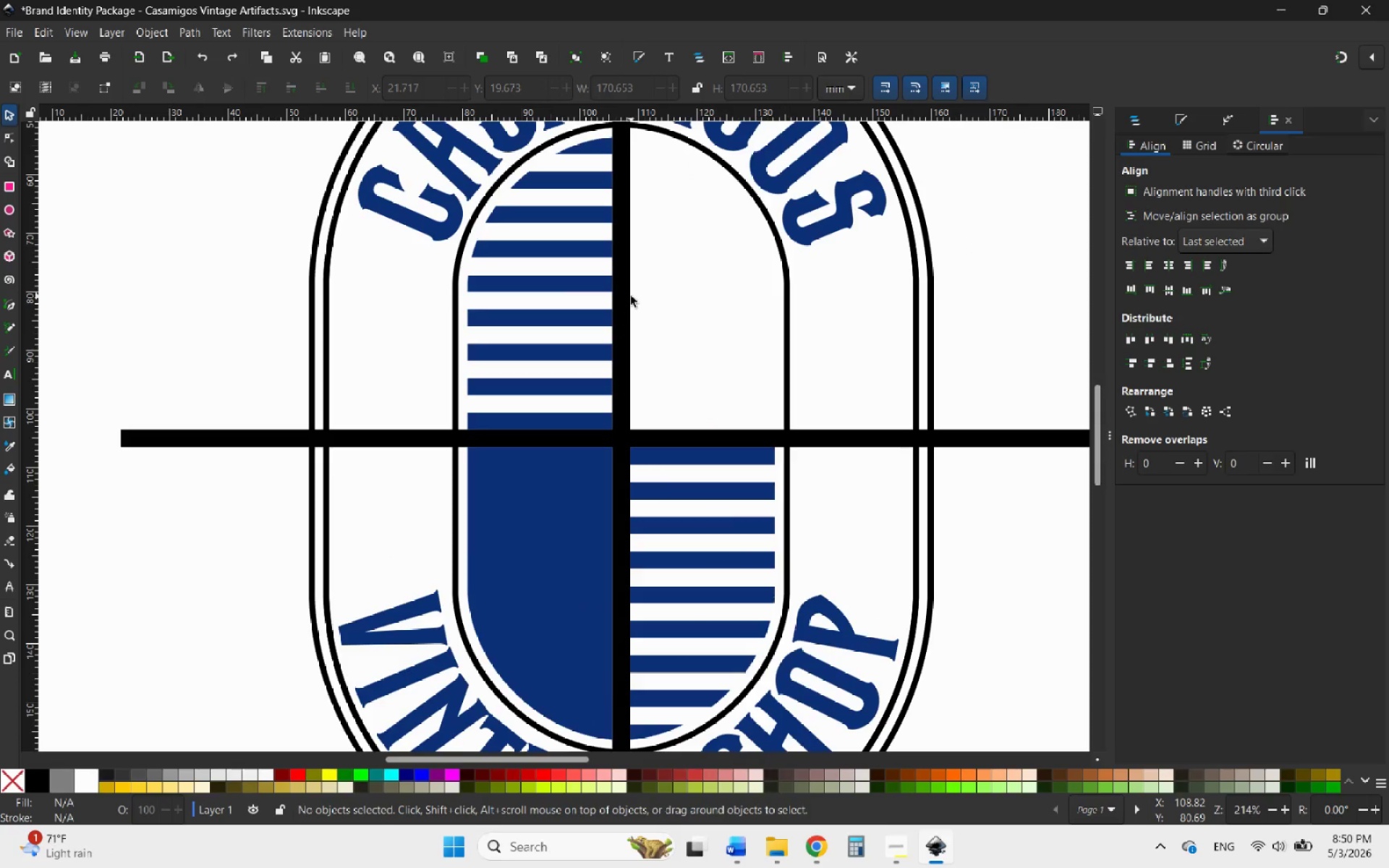 
hold_key(key=ControlLeft, duration=0.67)
 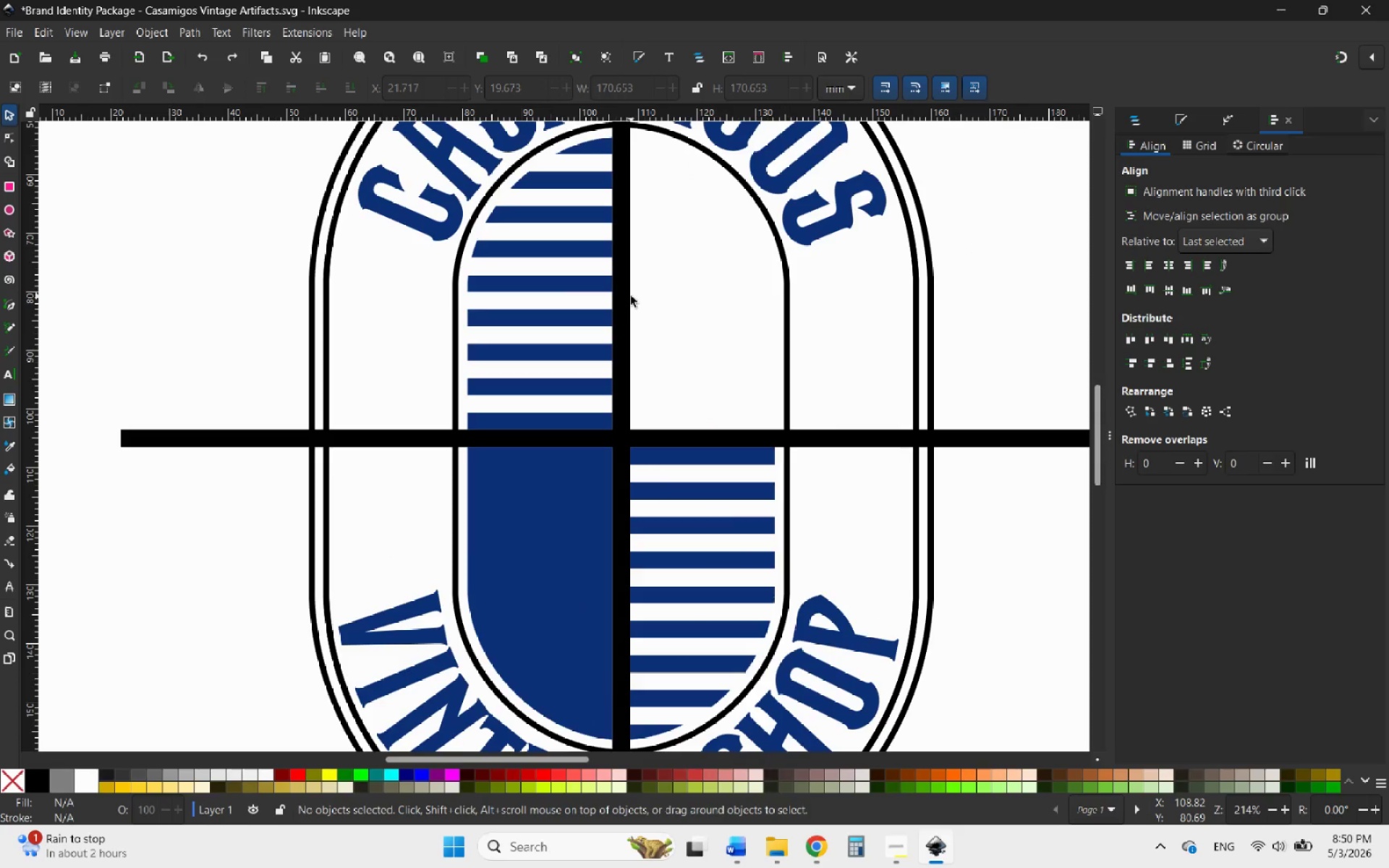 
wait(5.59)
 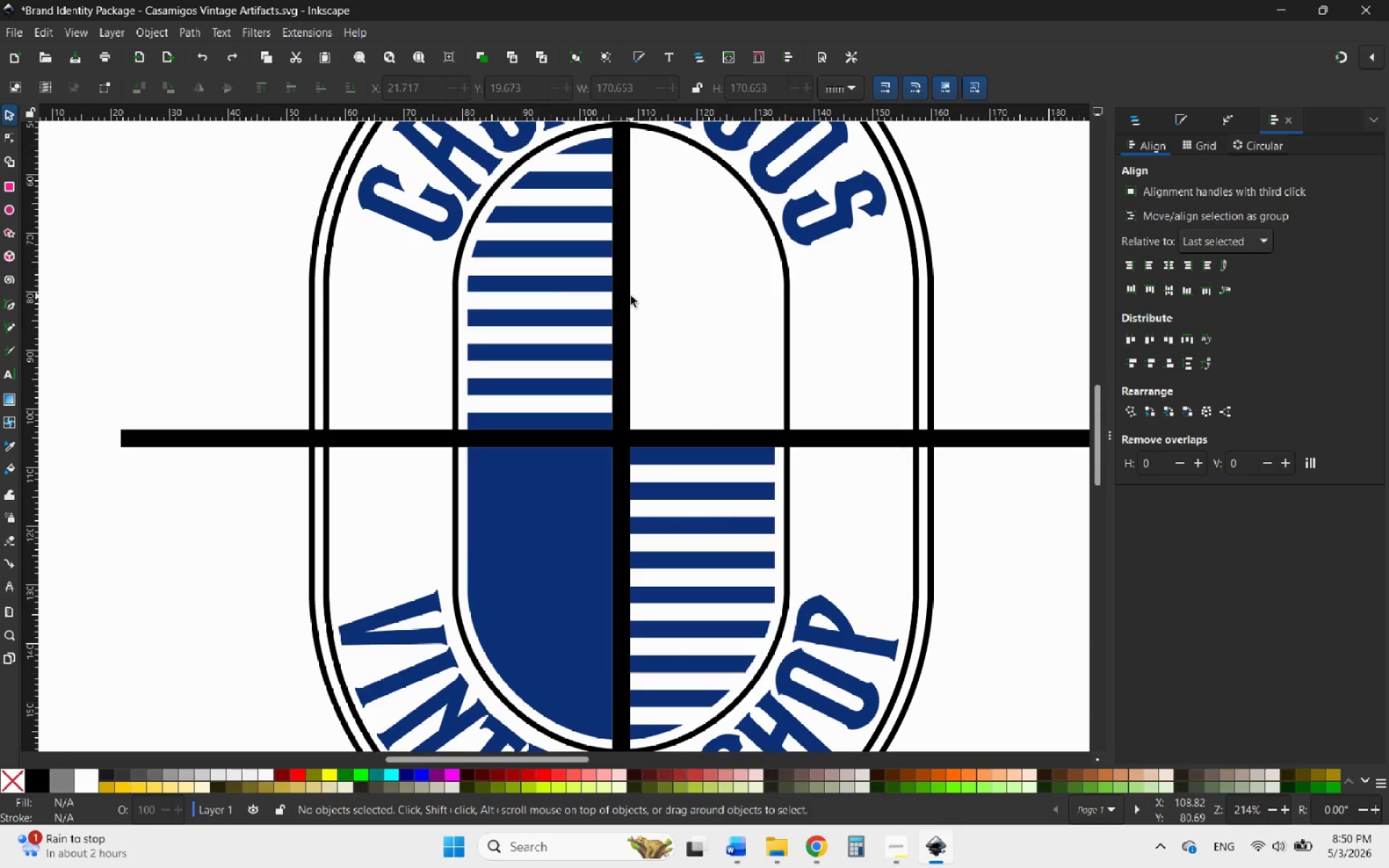 
scroll: coordinate [674, 367], scroll_direction: down, amount: 1.0
 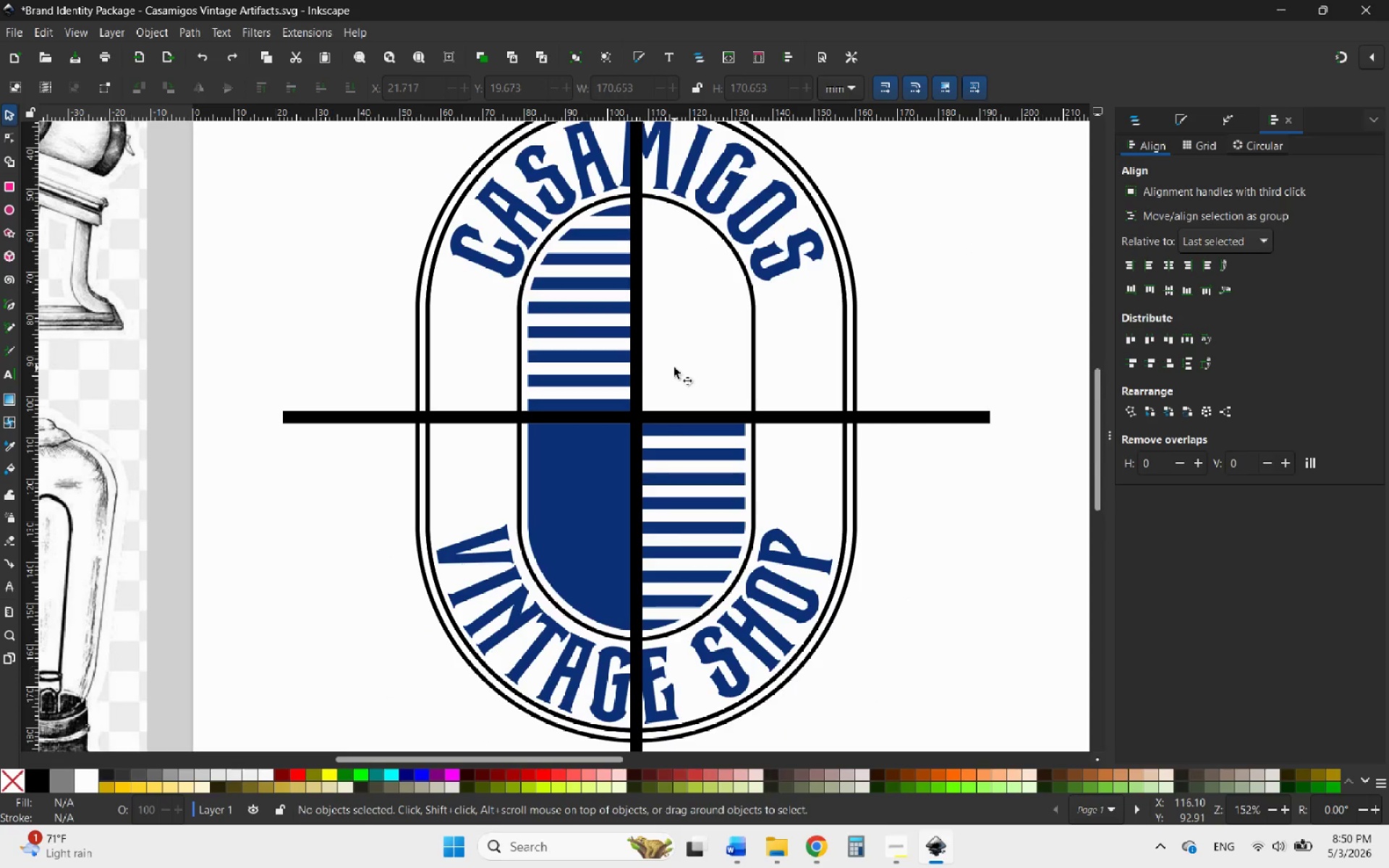 
hold_key(key=ControlLeft, duration=0.72)
 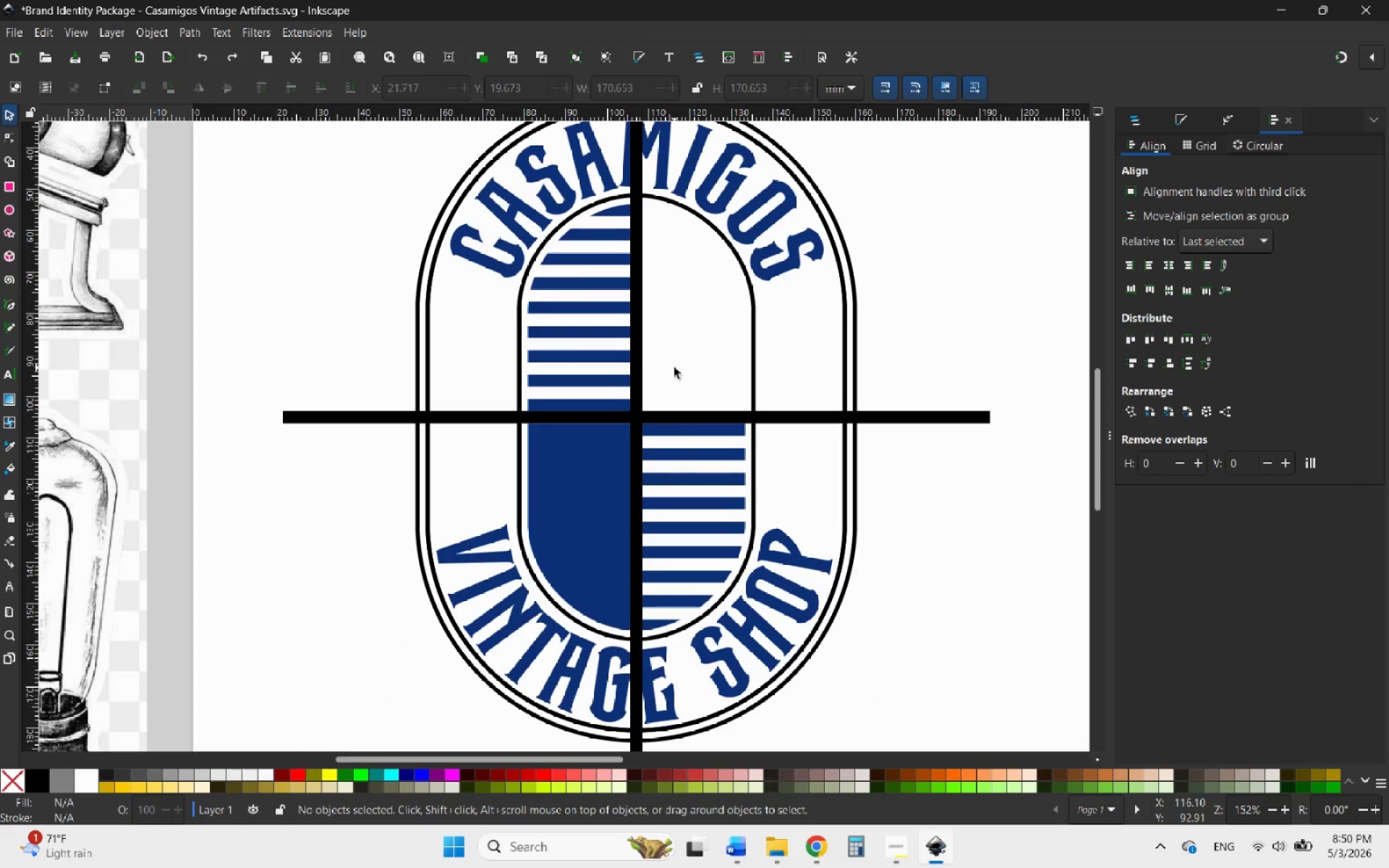 
left_click([674, 367])
 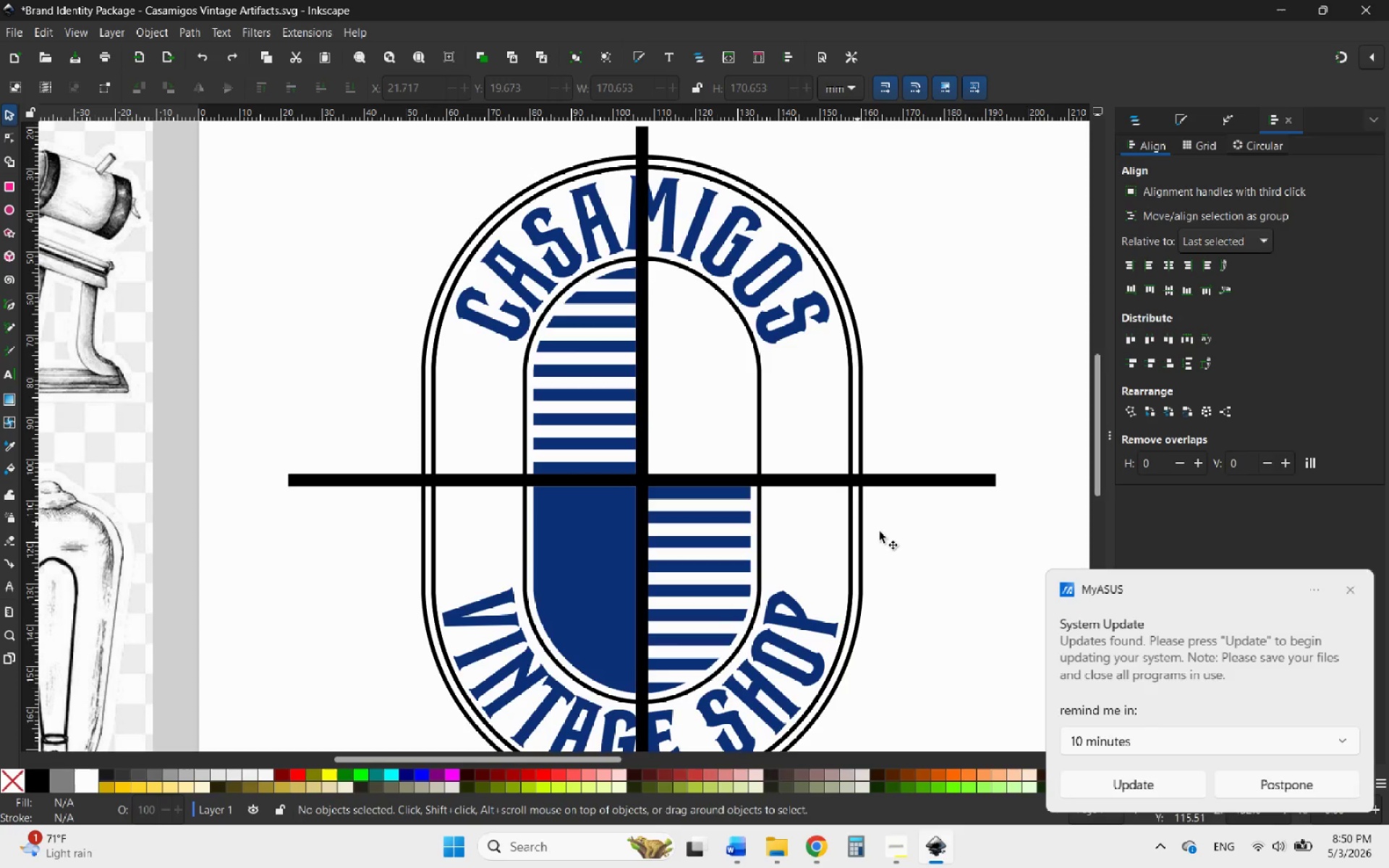 
left_click([1346, 592])
 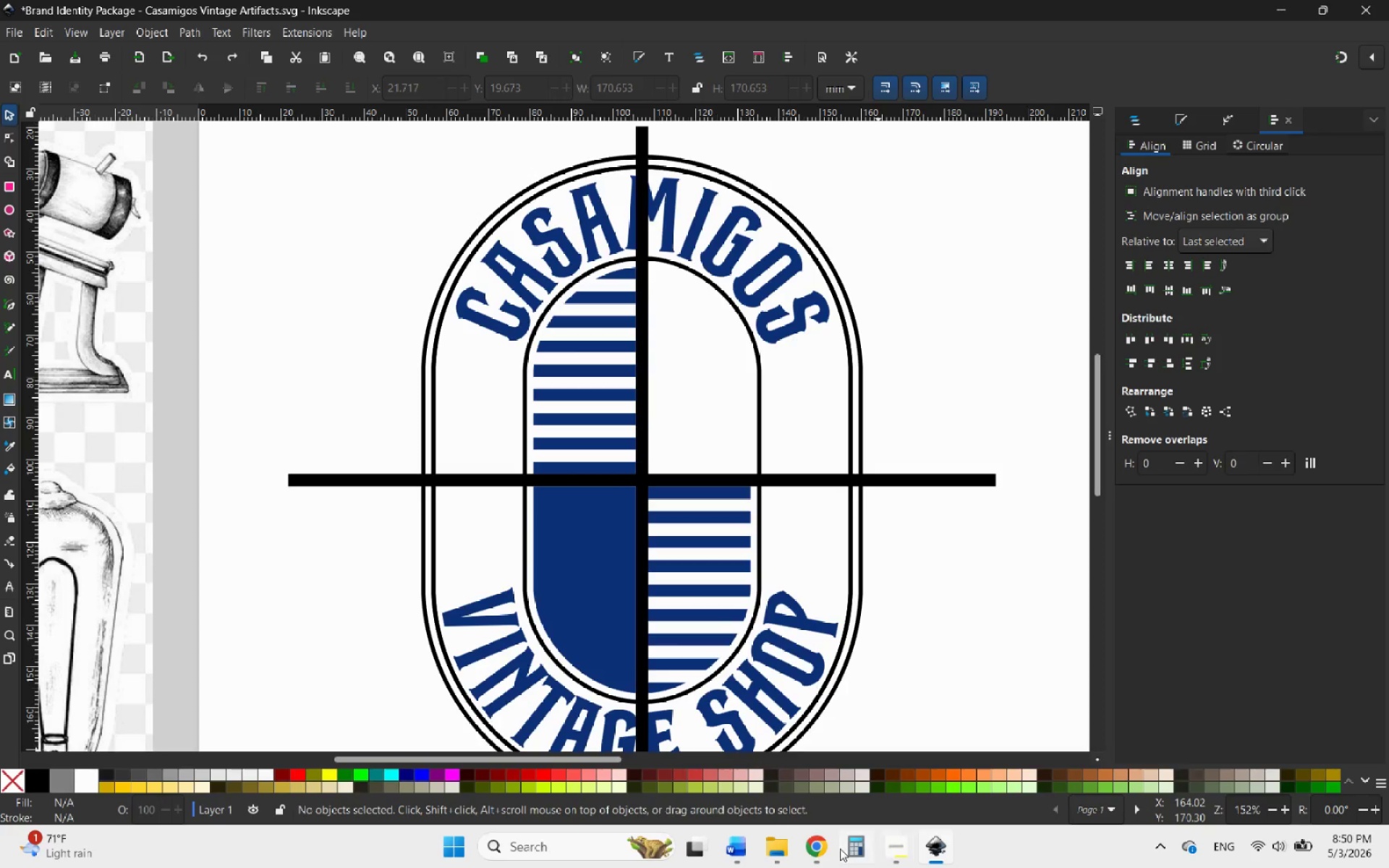 
left_click([828, 852])
 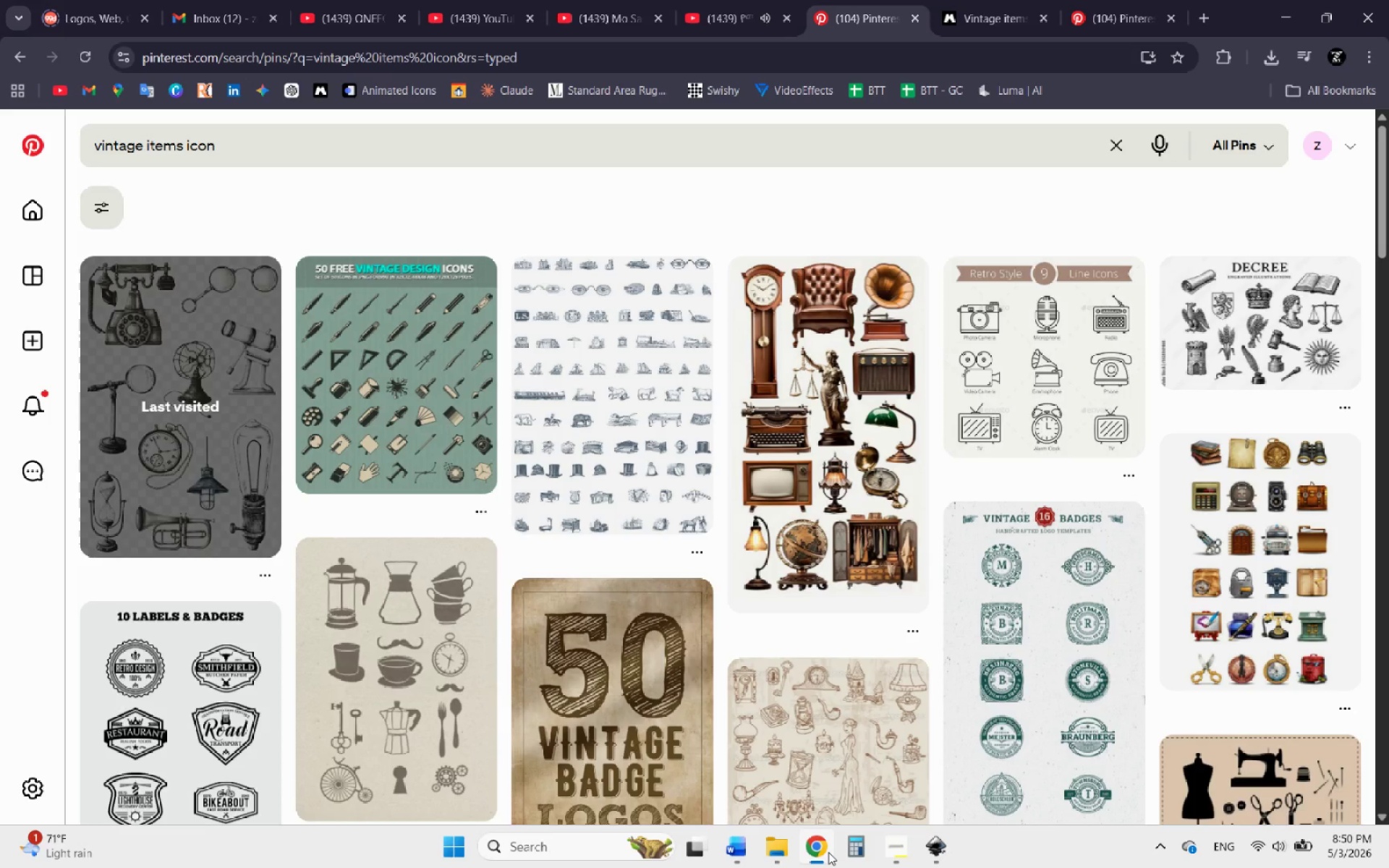 
wait(8.8)
 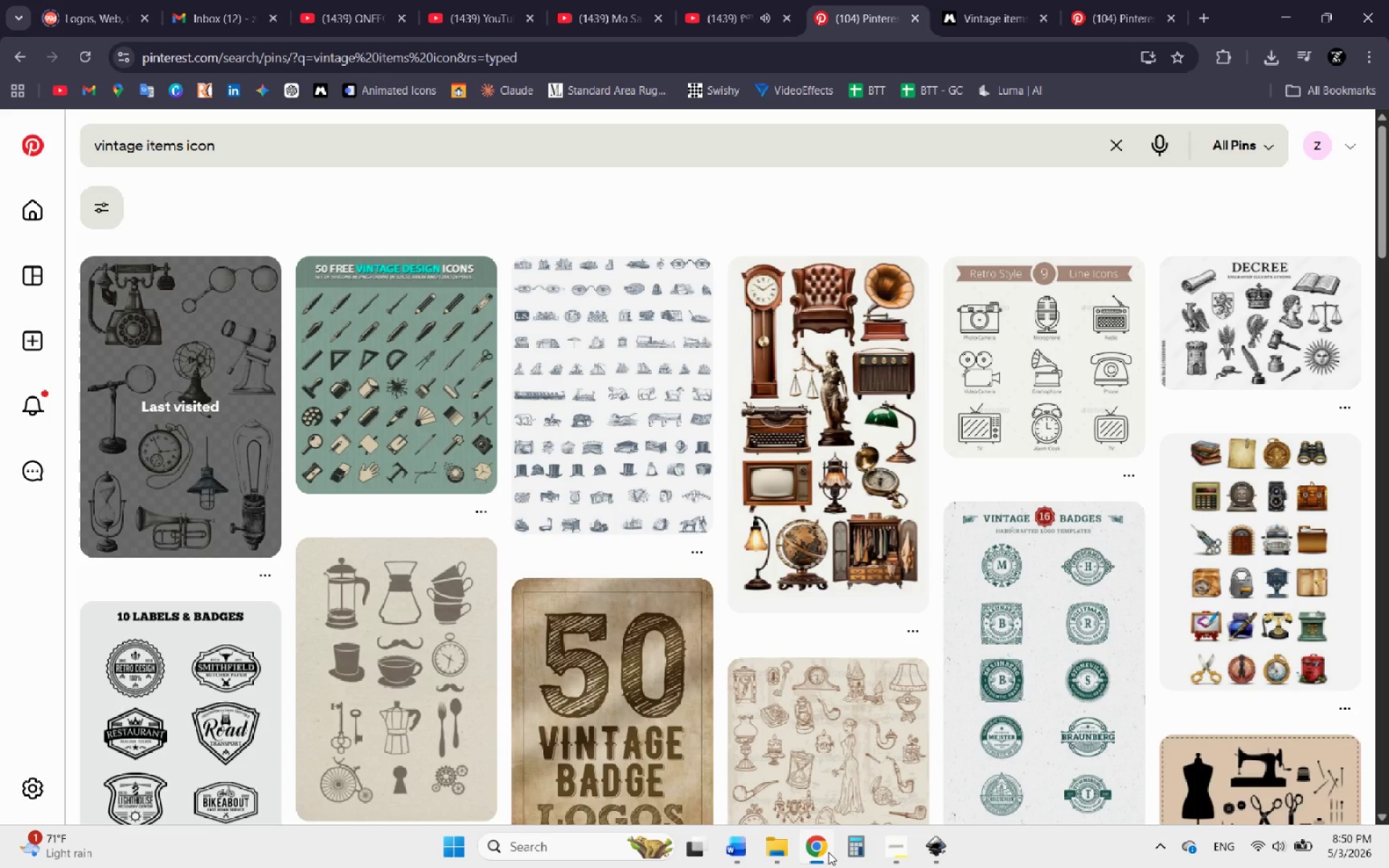 
scroll: coordinate [718, 543], scroll_direction: down, amount: 10.0
 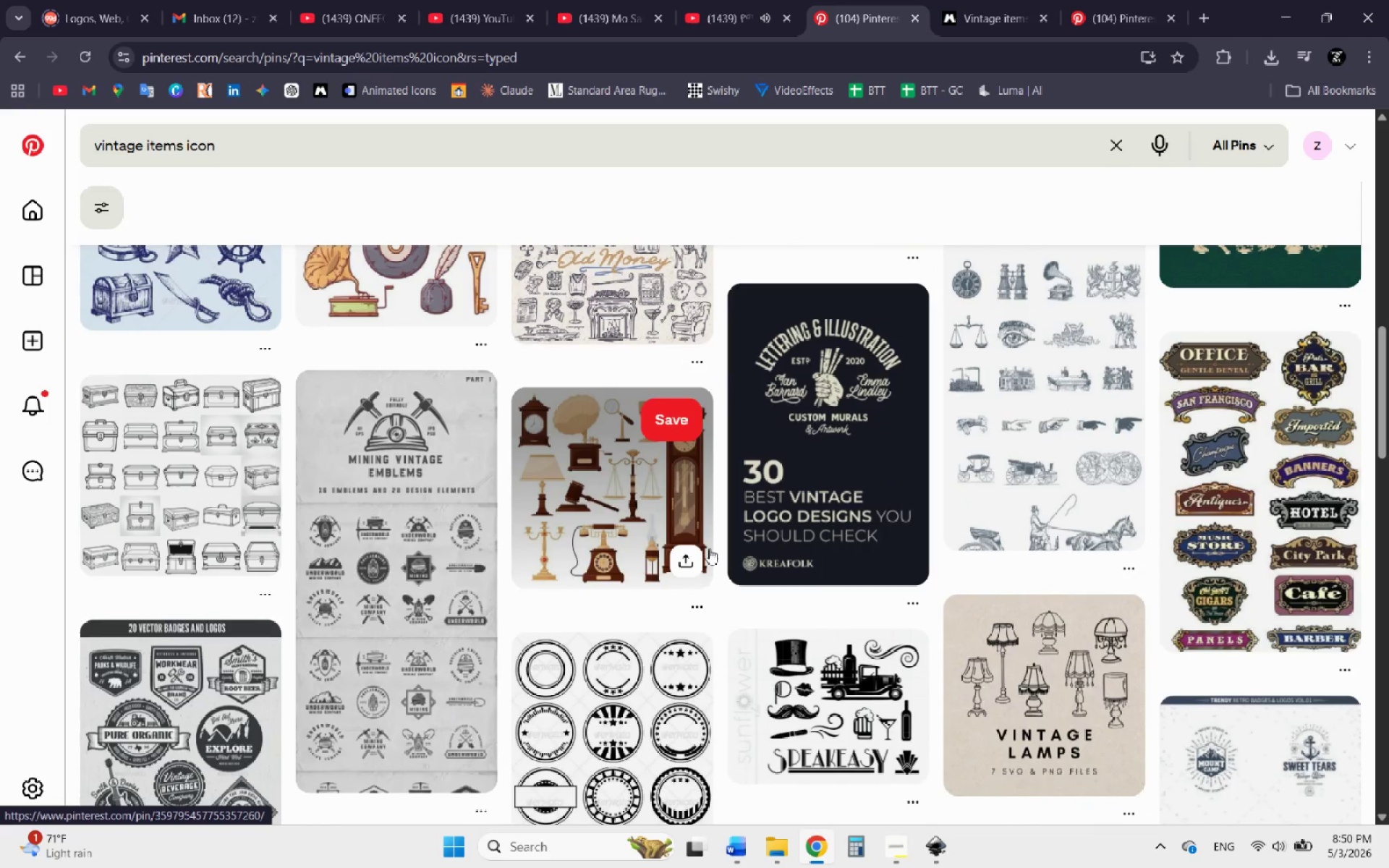 
left_click([1267, 47])
 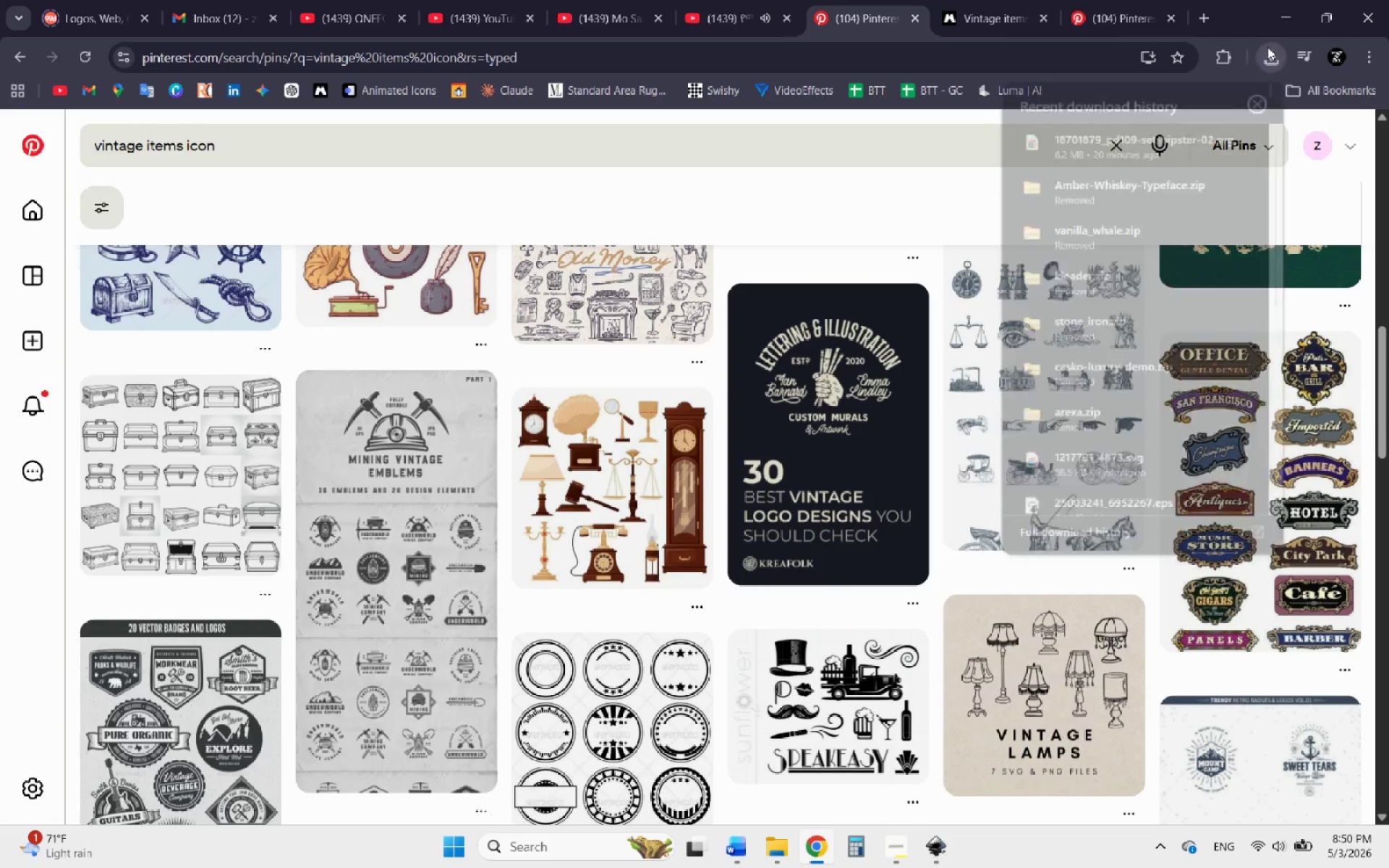 
mouse_move([1215, 146])
 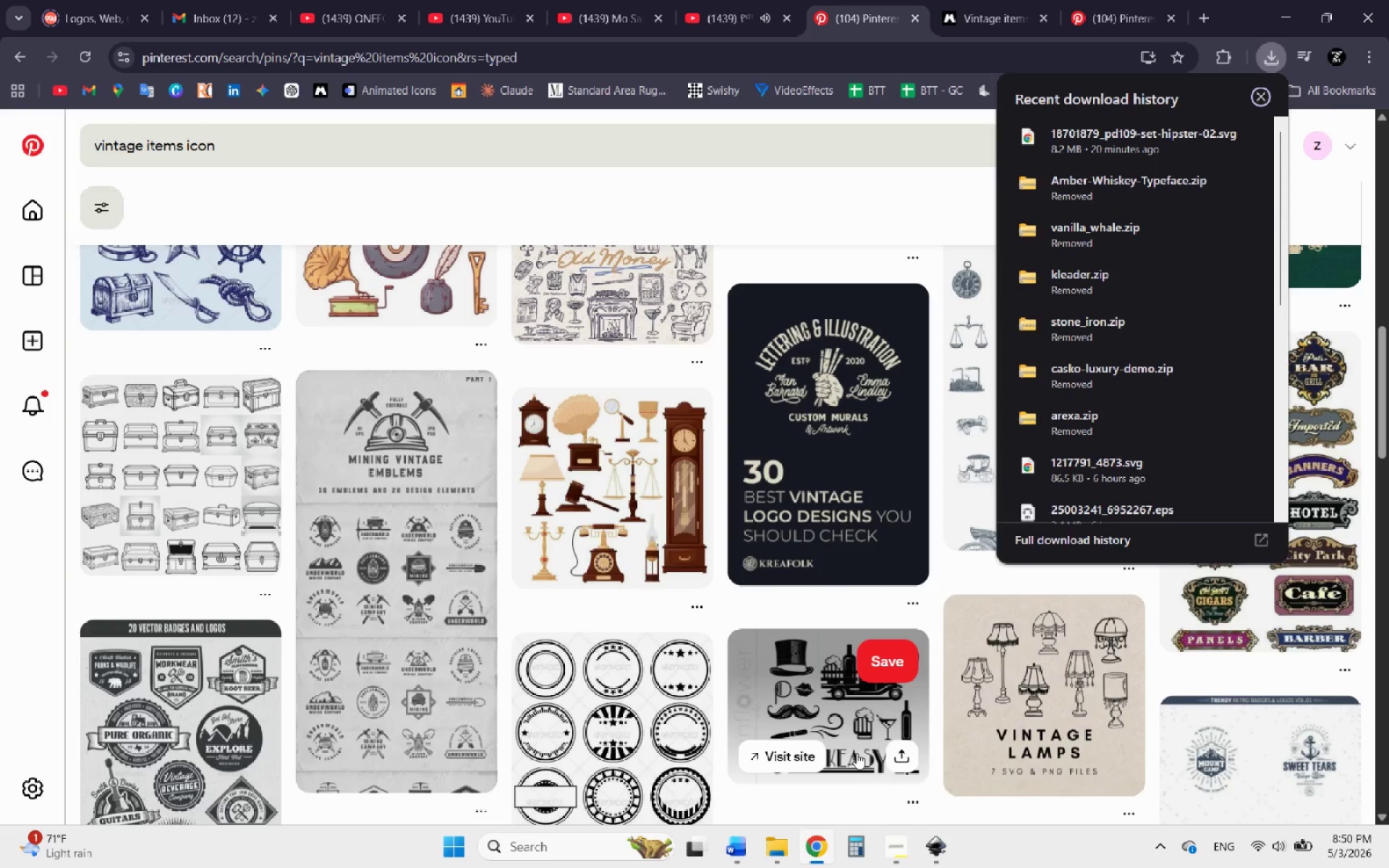 
left_click([786, 842])
 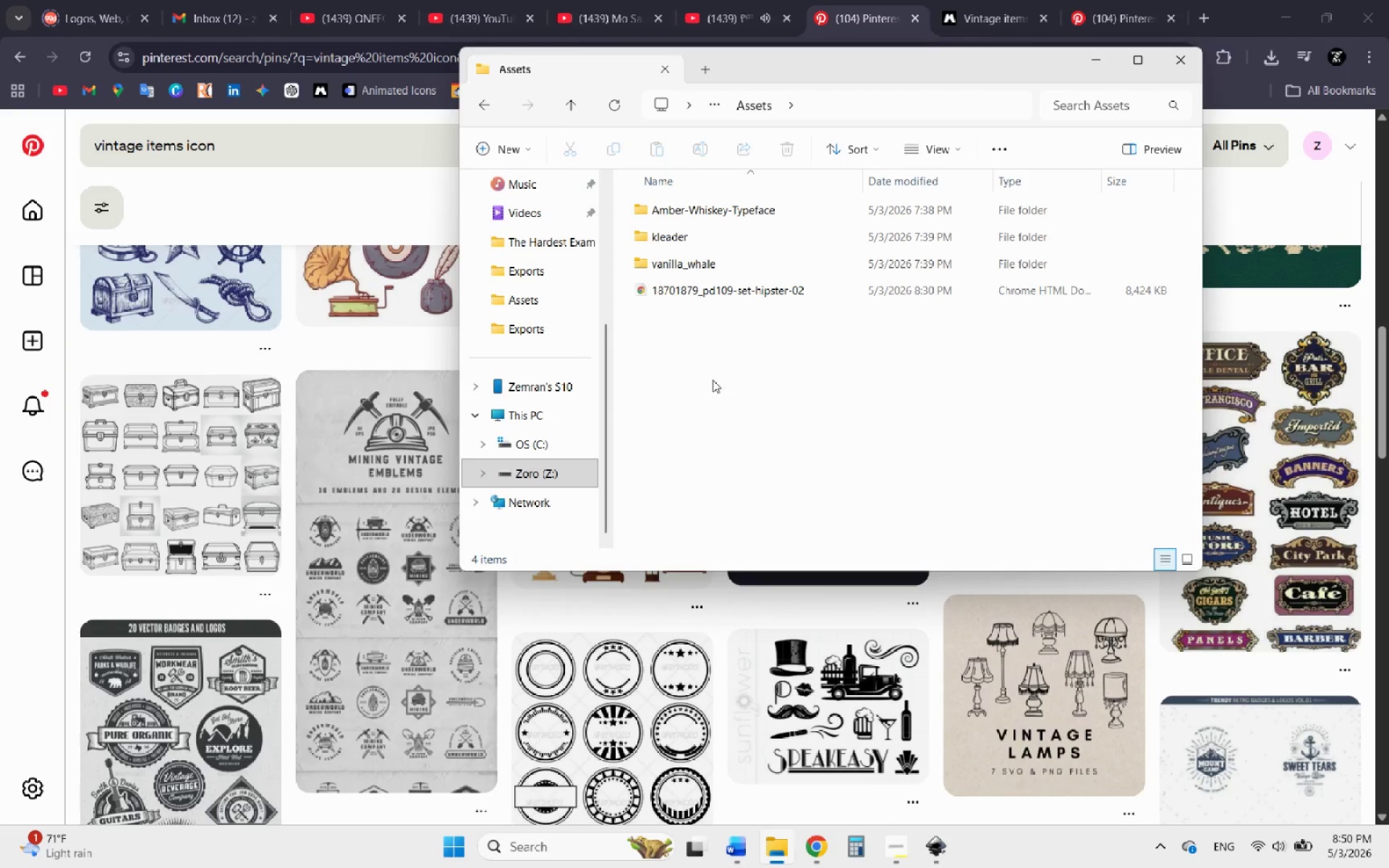 
left_click([715, 289])
 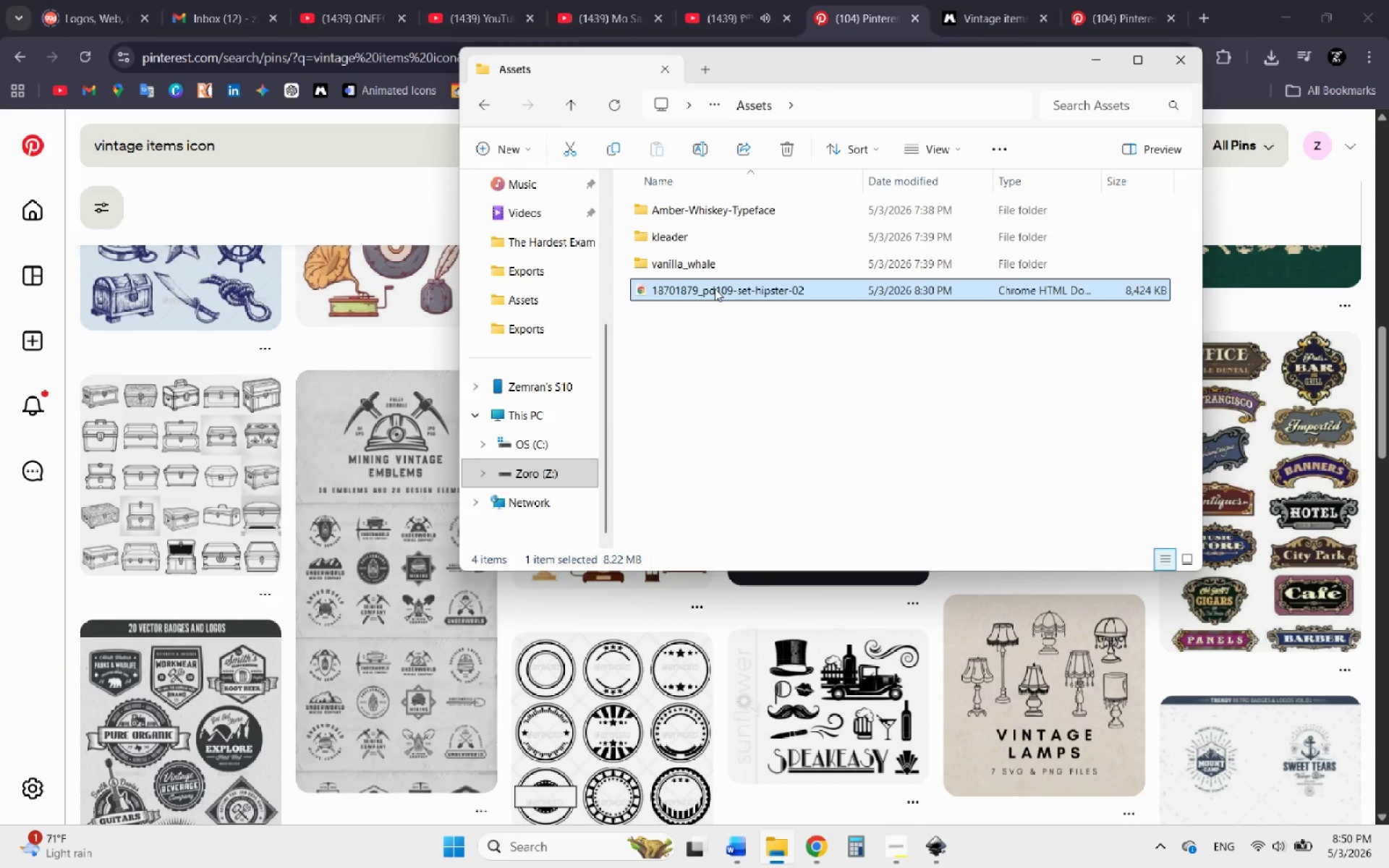 
right_click([715, 289])
 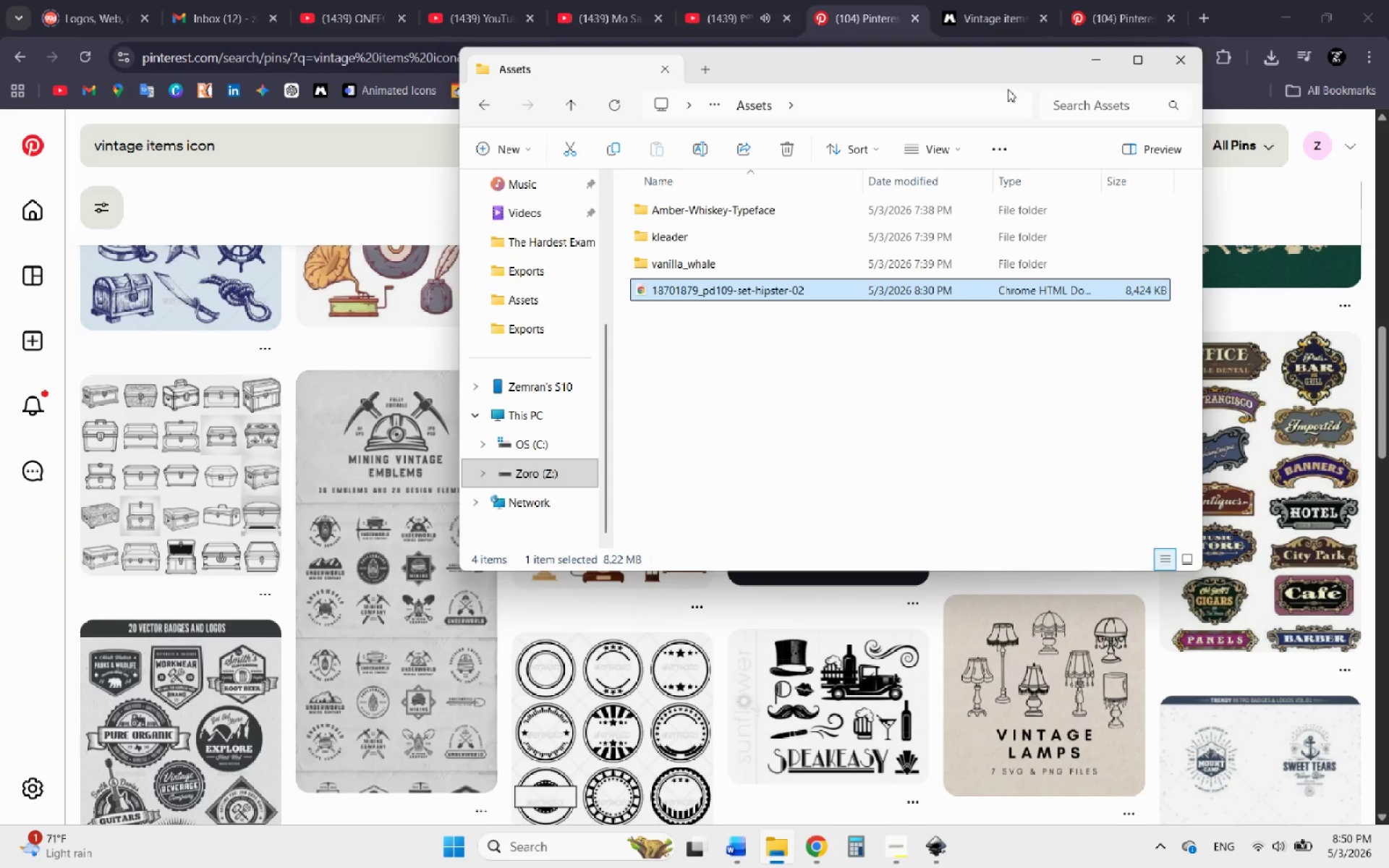 
wait(6.94)
 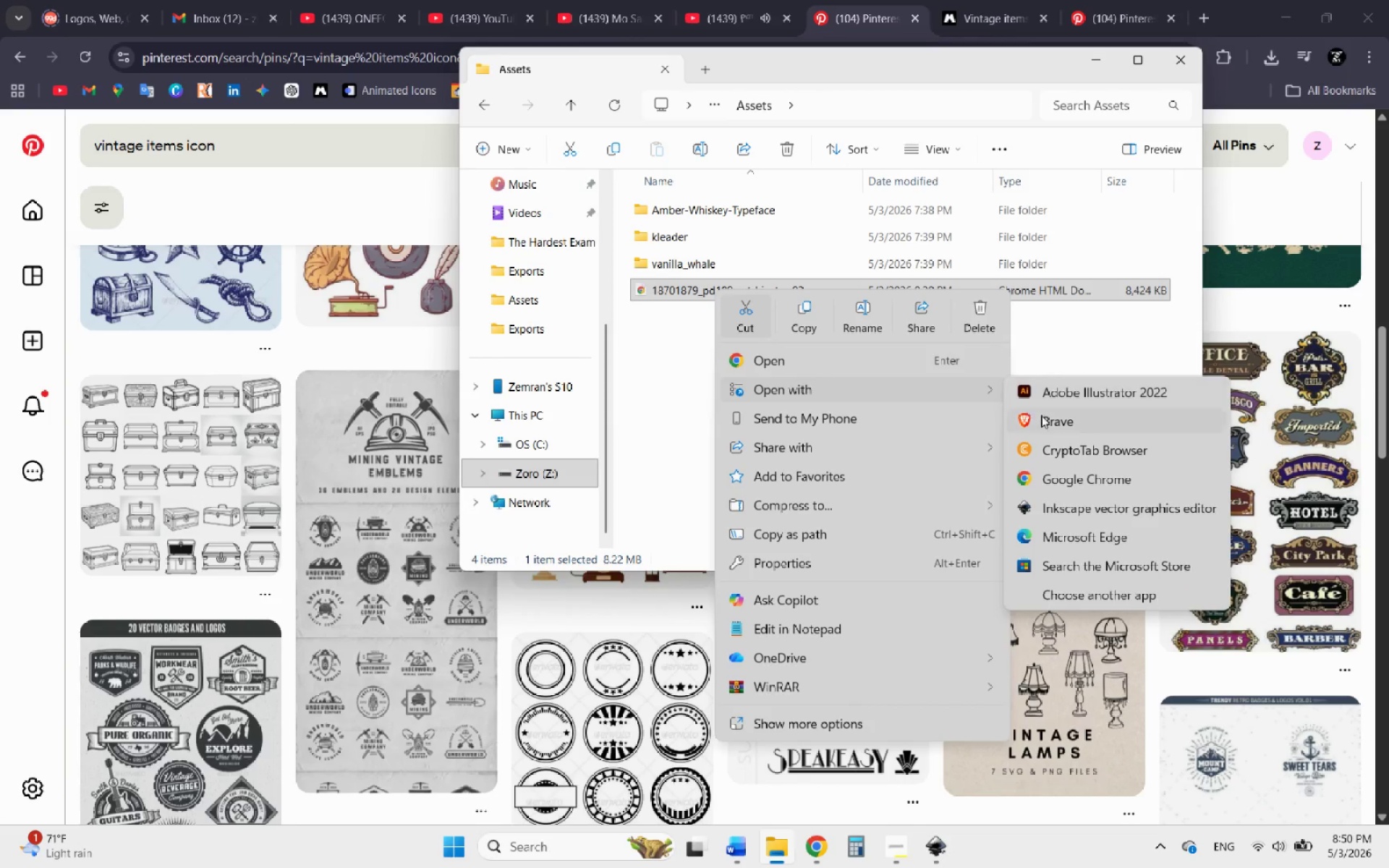 
left_click([1103, 64])
 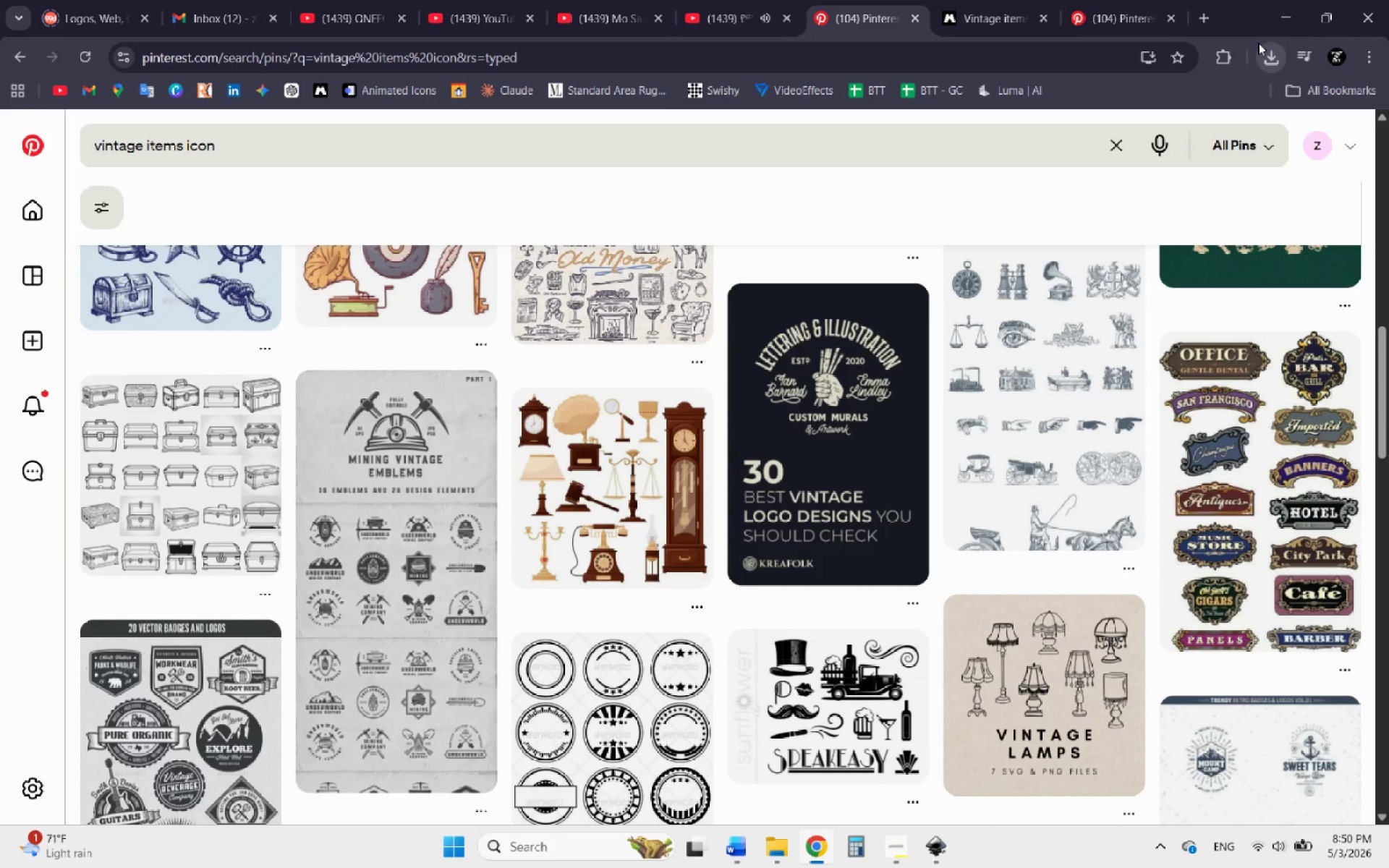 
wait(6.94)
 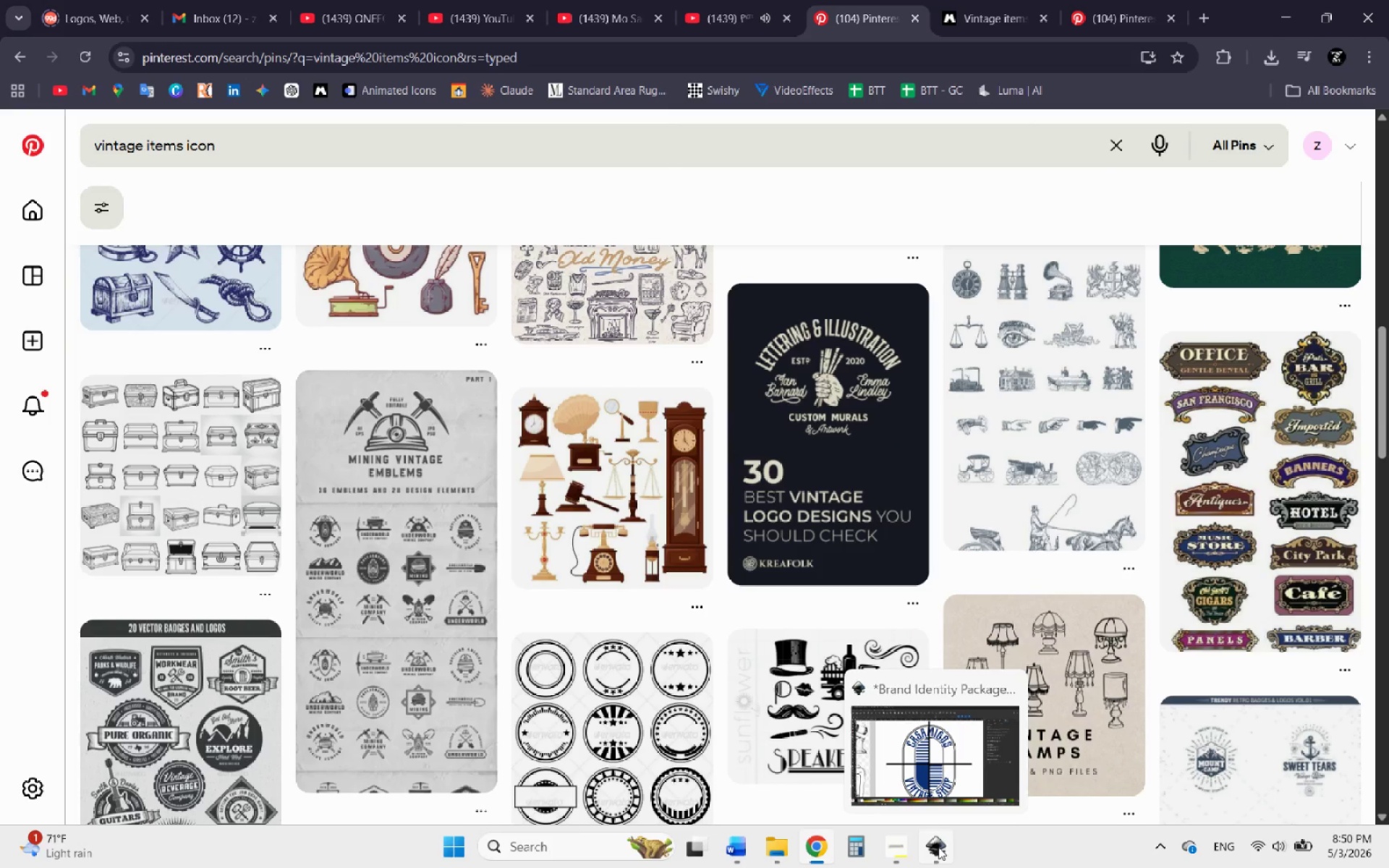 
left_click([774, 848])
 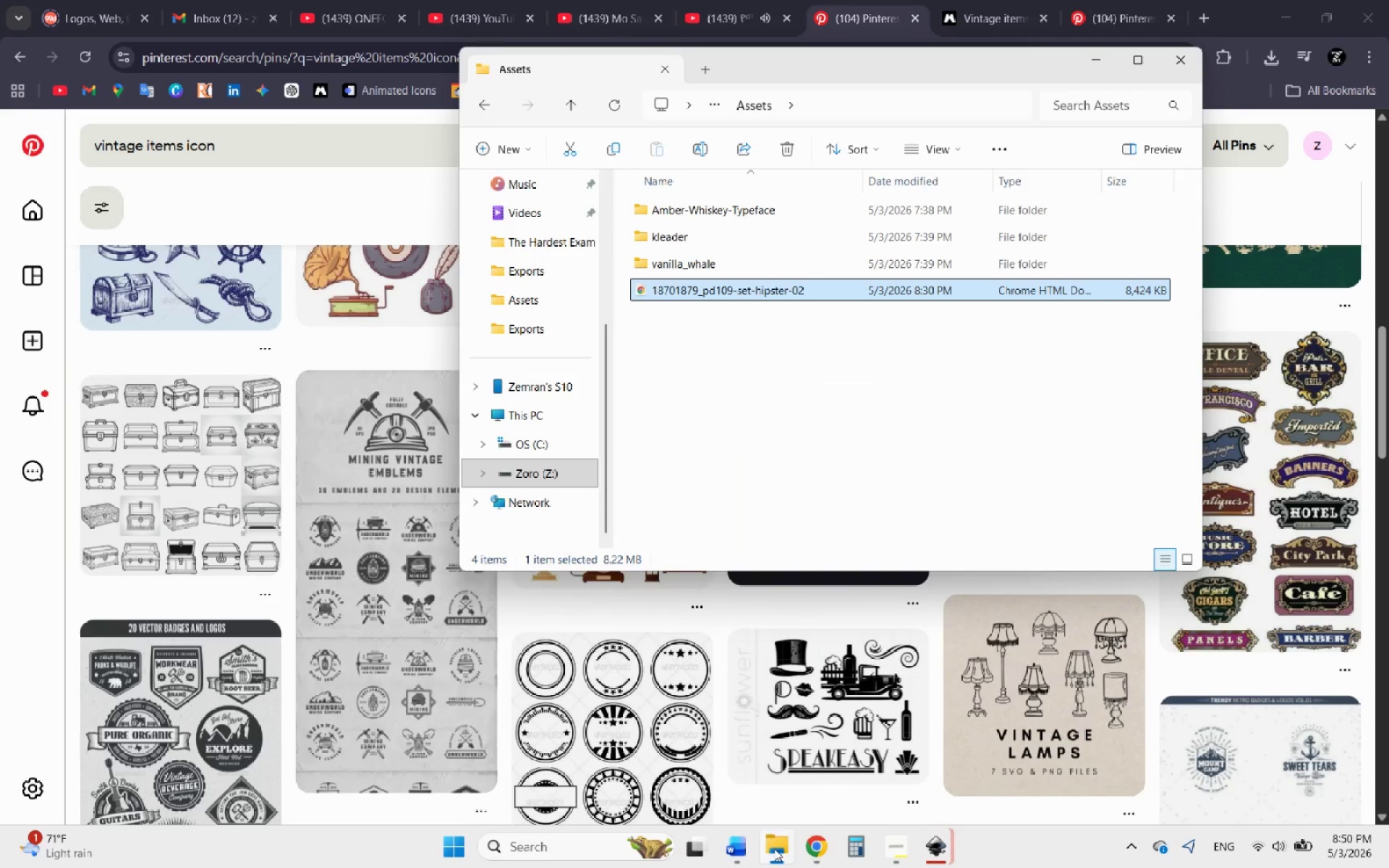 
left_click([774, 848])
 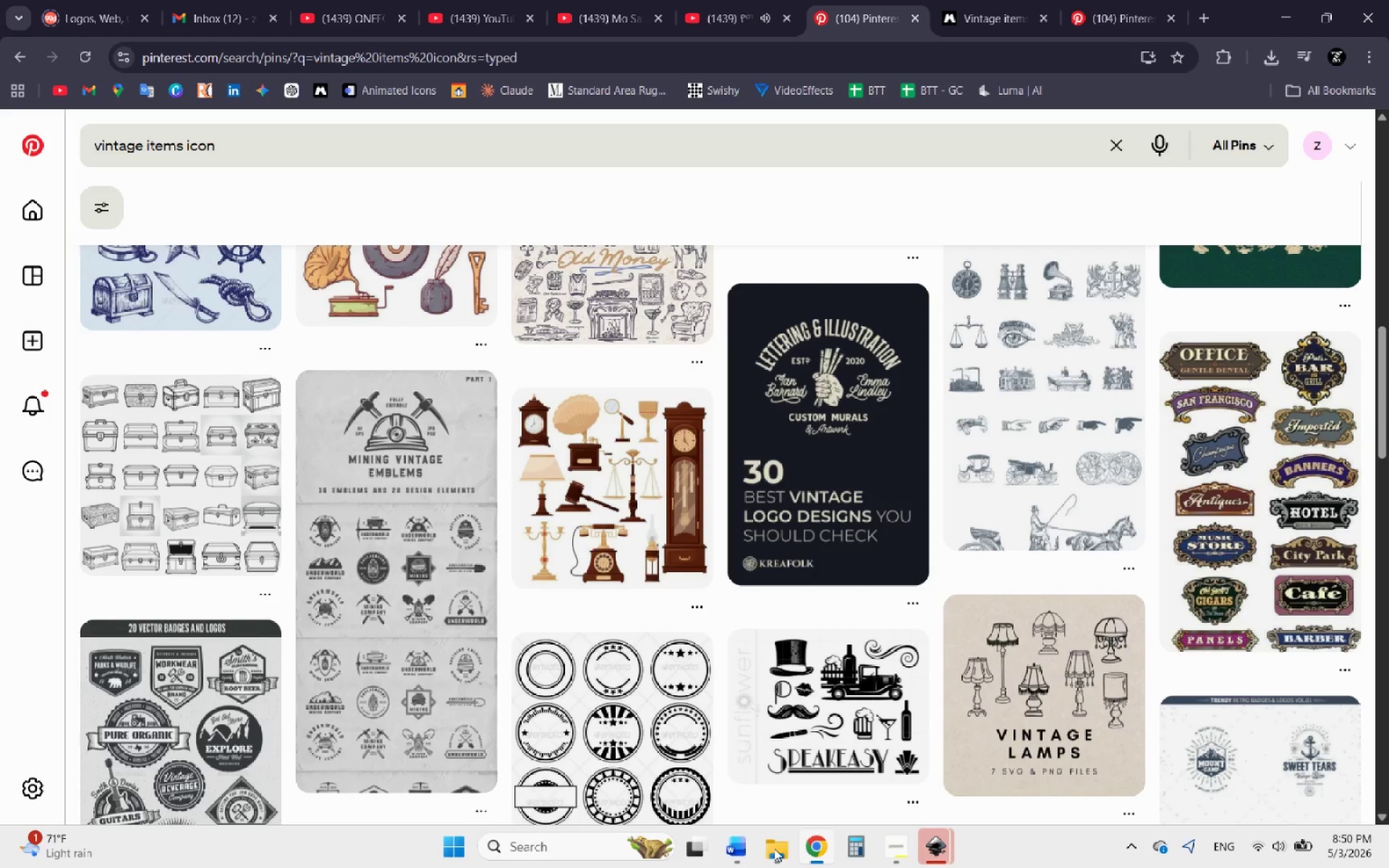 
mouse_move([987, 749])
 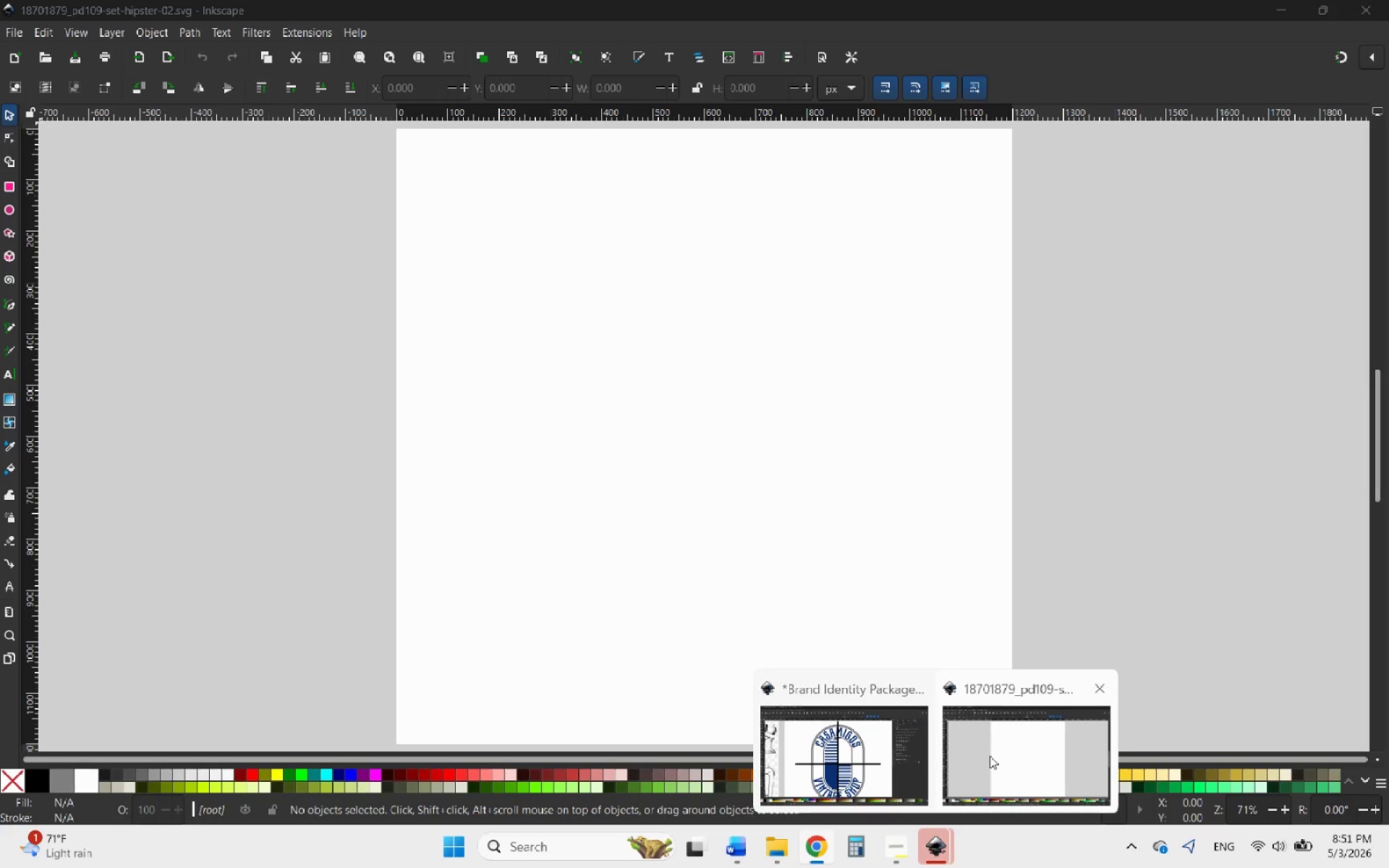 
left_click([990, 756])
 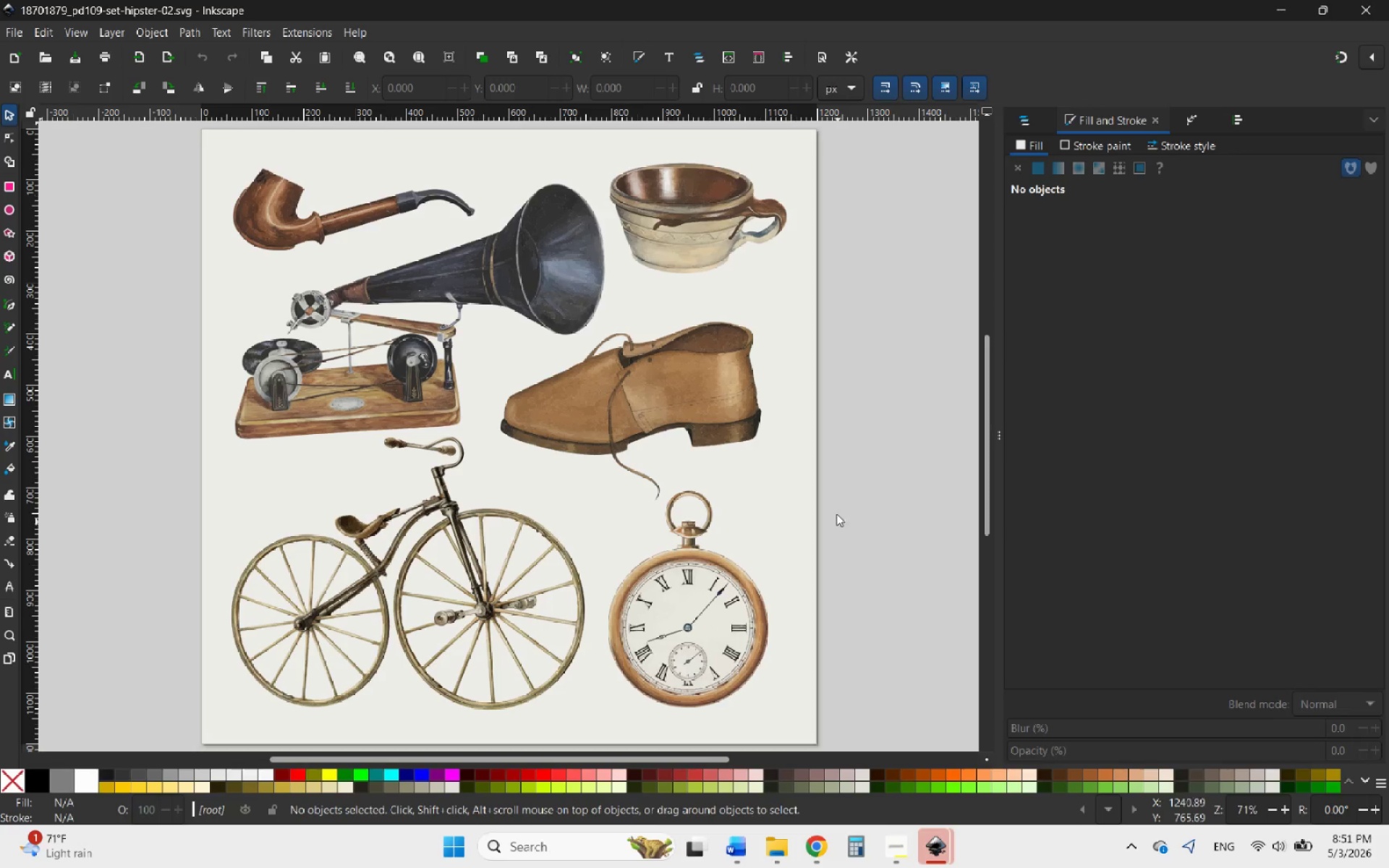 
scroll: coordinate [839, 478], scroll_direction: down, amount: 1.0
 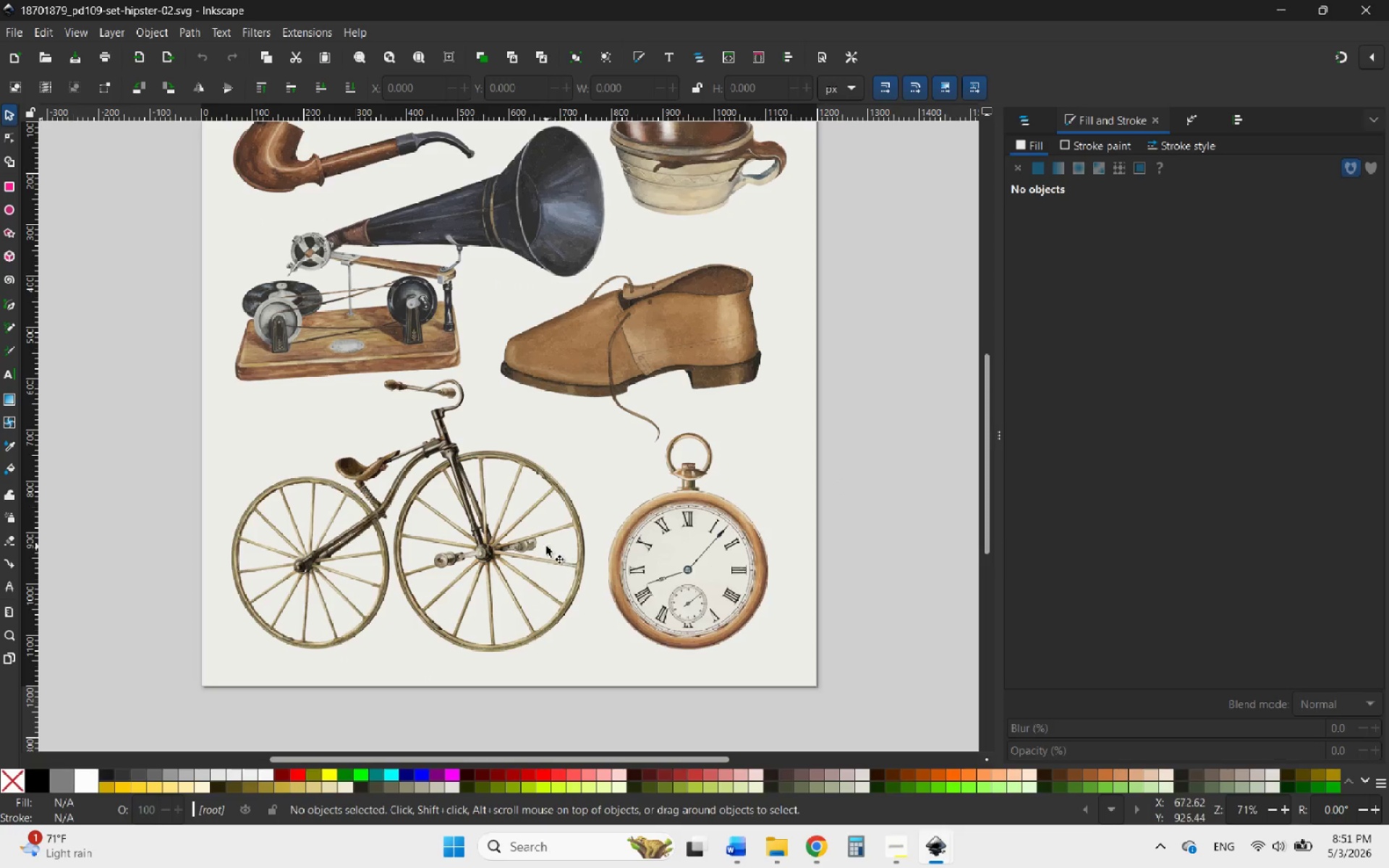 
left_click([521, 544])
 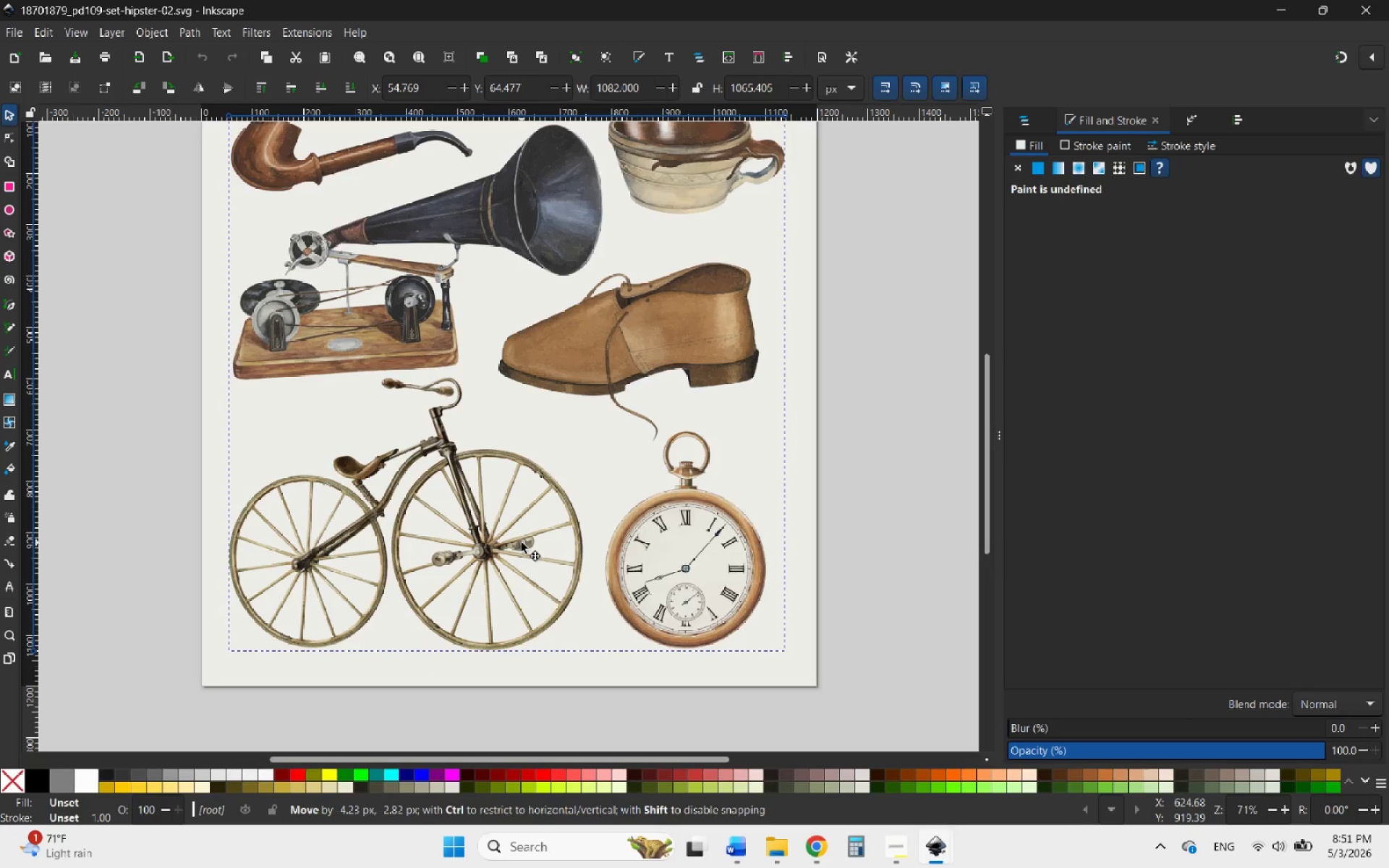 
scroll: coordinate [522, 542], scroll_direction: down, amount: 1.0
 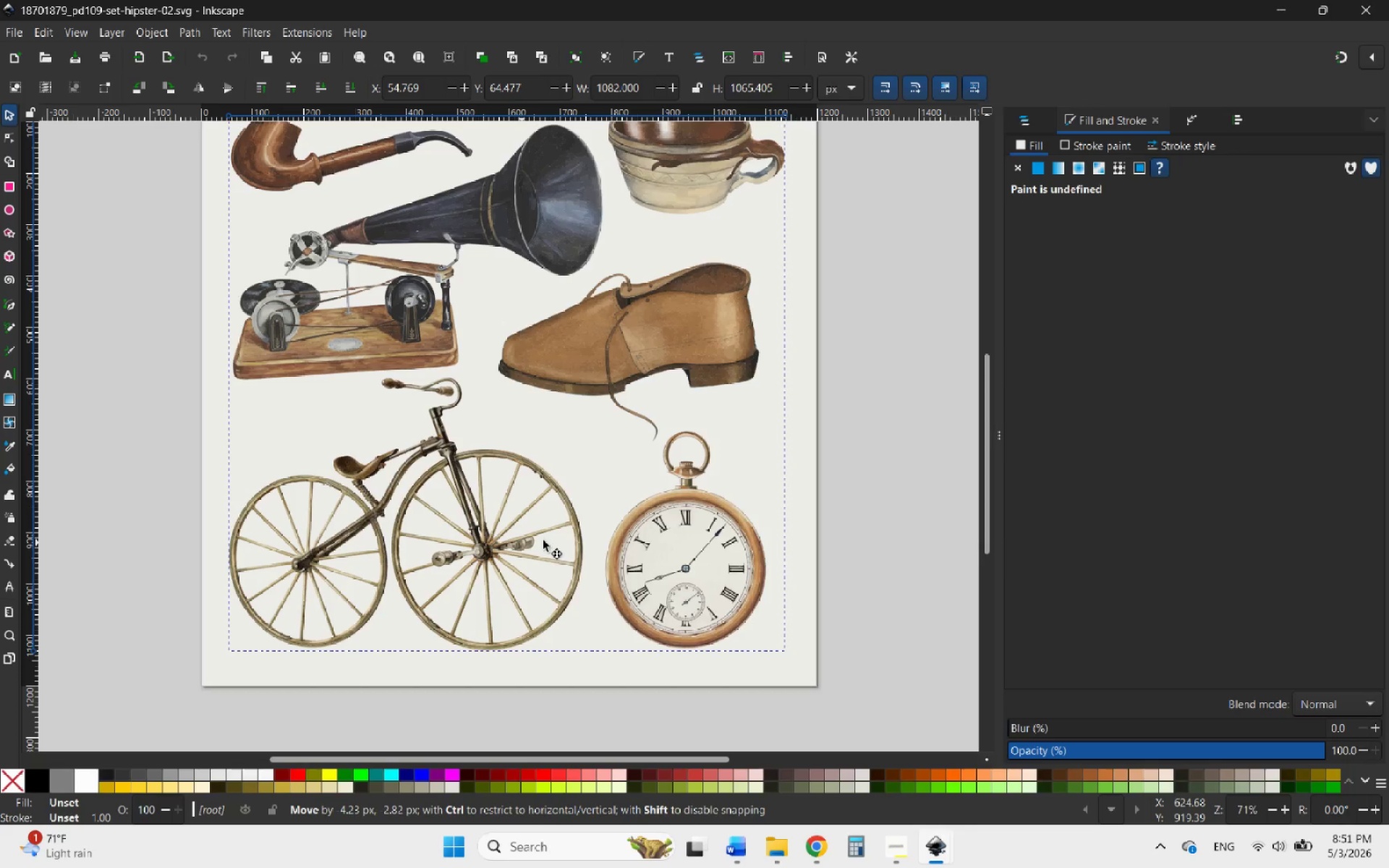 
hold_key(key=ControlLeft, duration=0.58)
 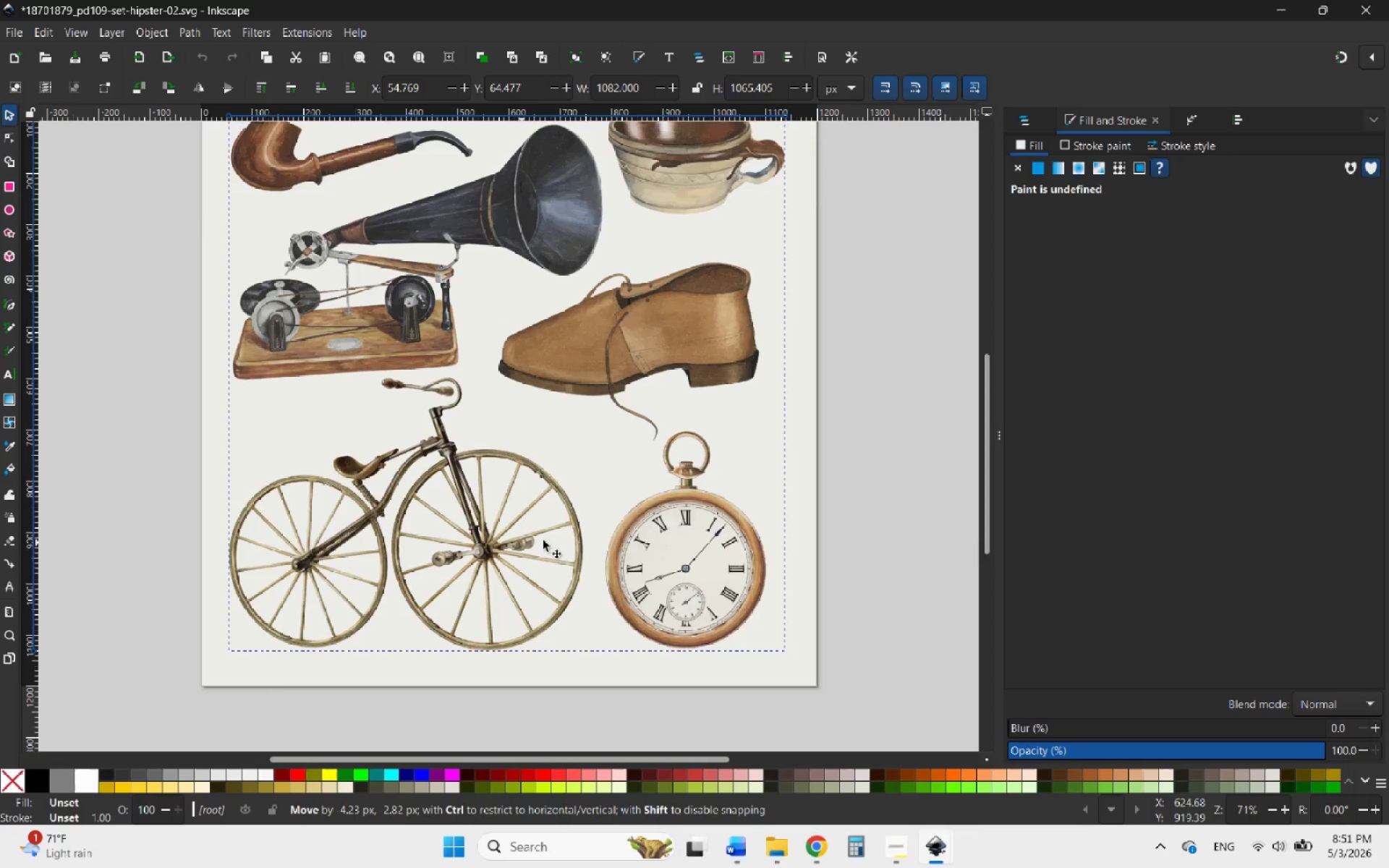 
key(Control+ControlLeft)
 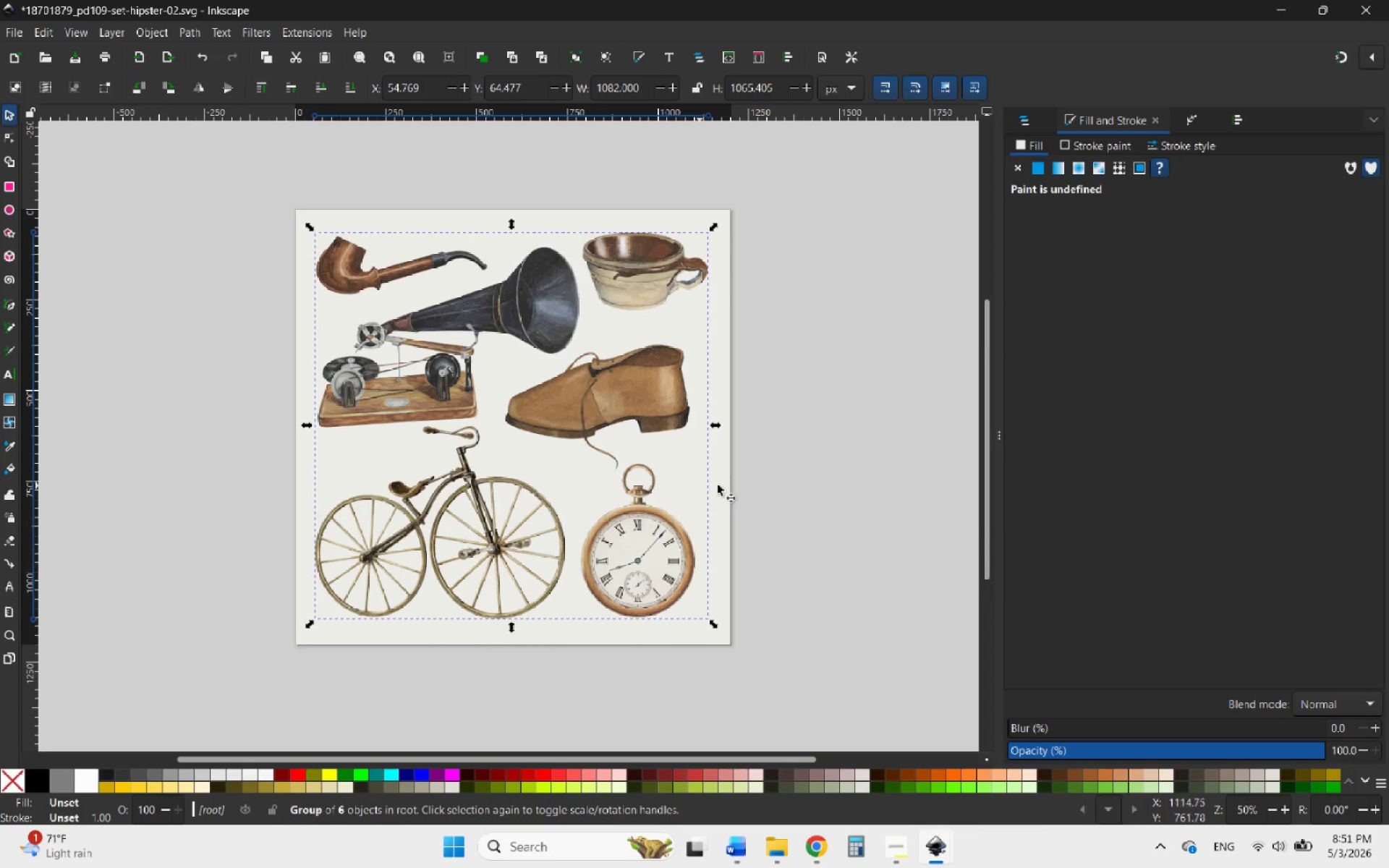 
left_click([749, 485])
 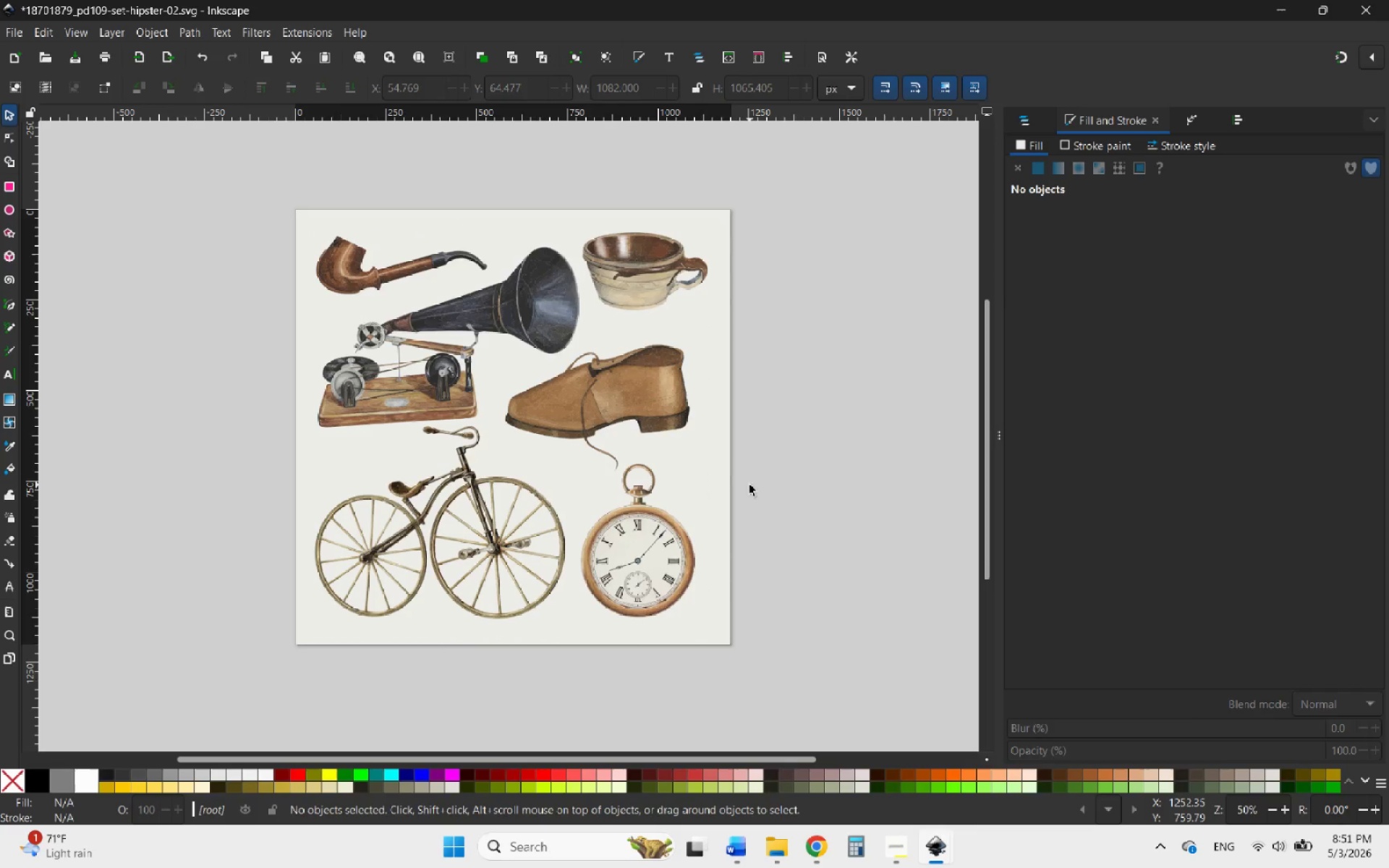 
scroll: coordinate [736, 489], scroll_direction: down, amount: 1.0
 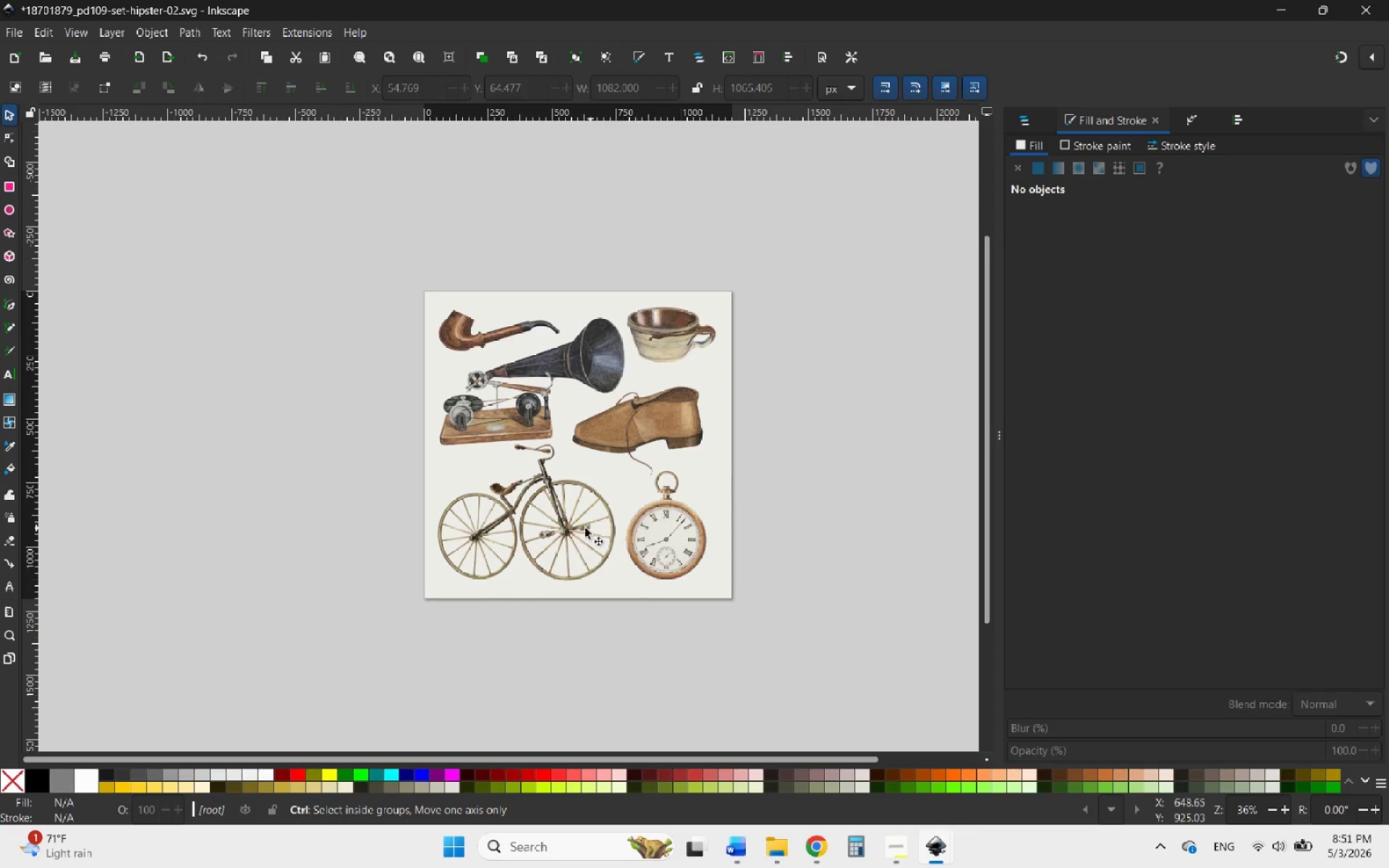 
hold_key(key=ControlLeft, duration=7.89)
scroll: coordinate [585, 150], scroll_direction: up, amount: 11.0
 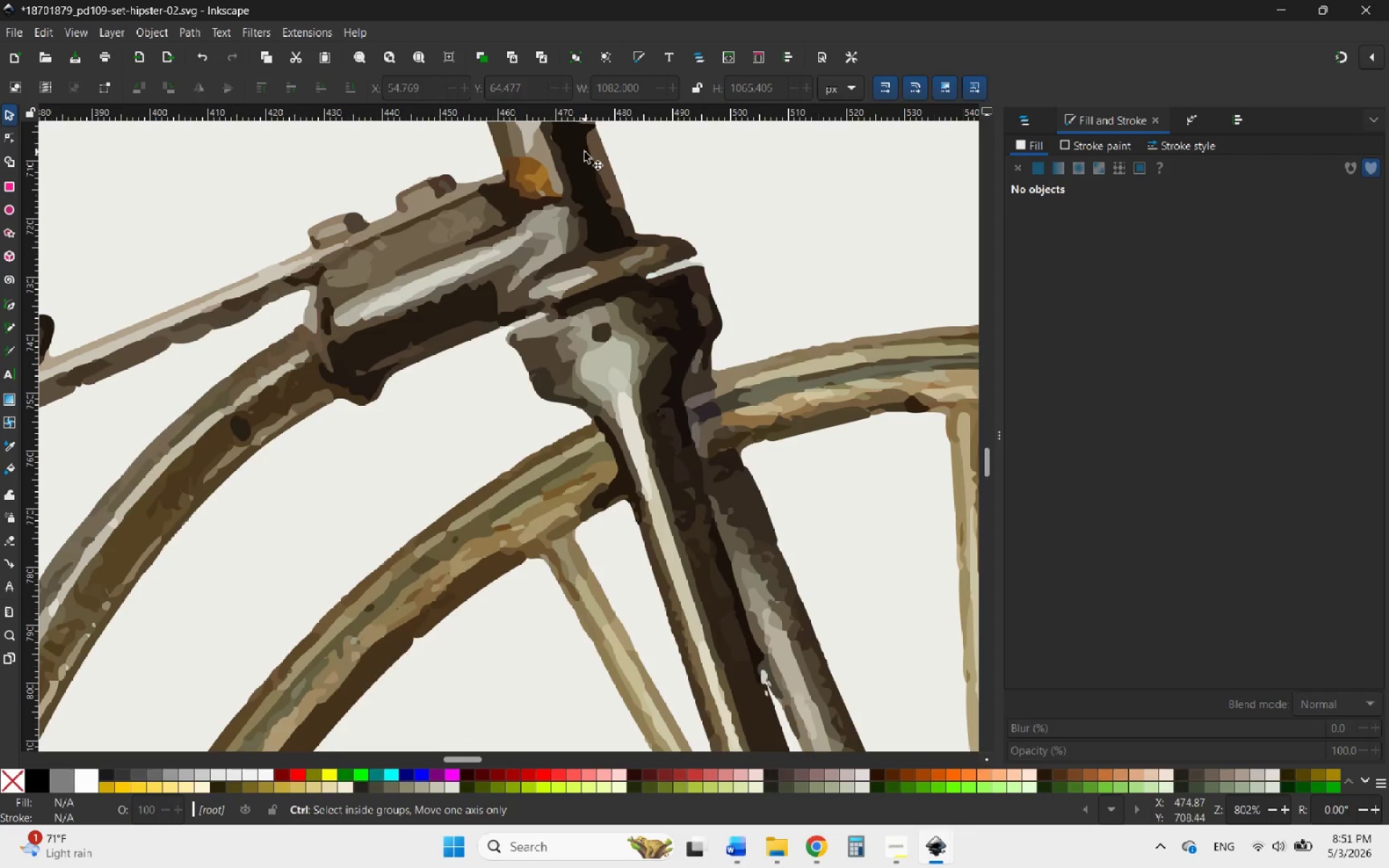 
scroll: coordinate [674, 245], scroll_direction: down, amount: 6.0
 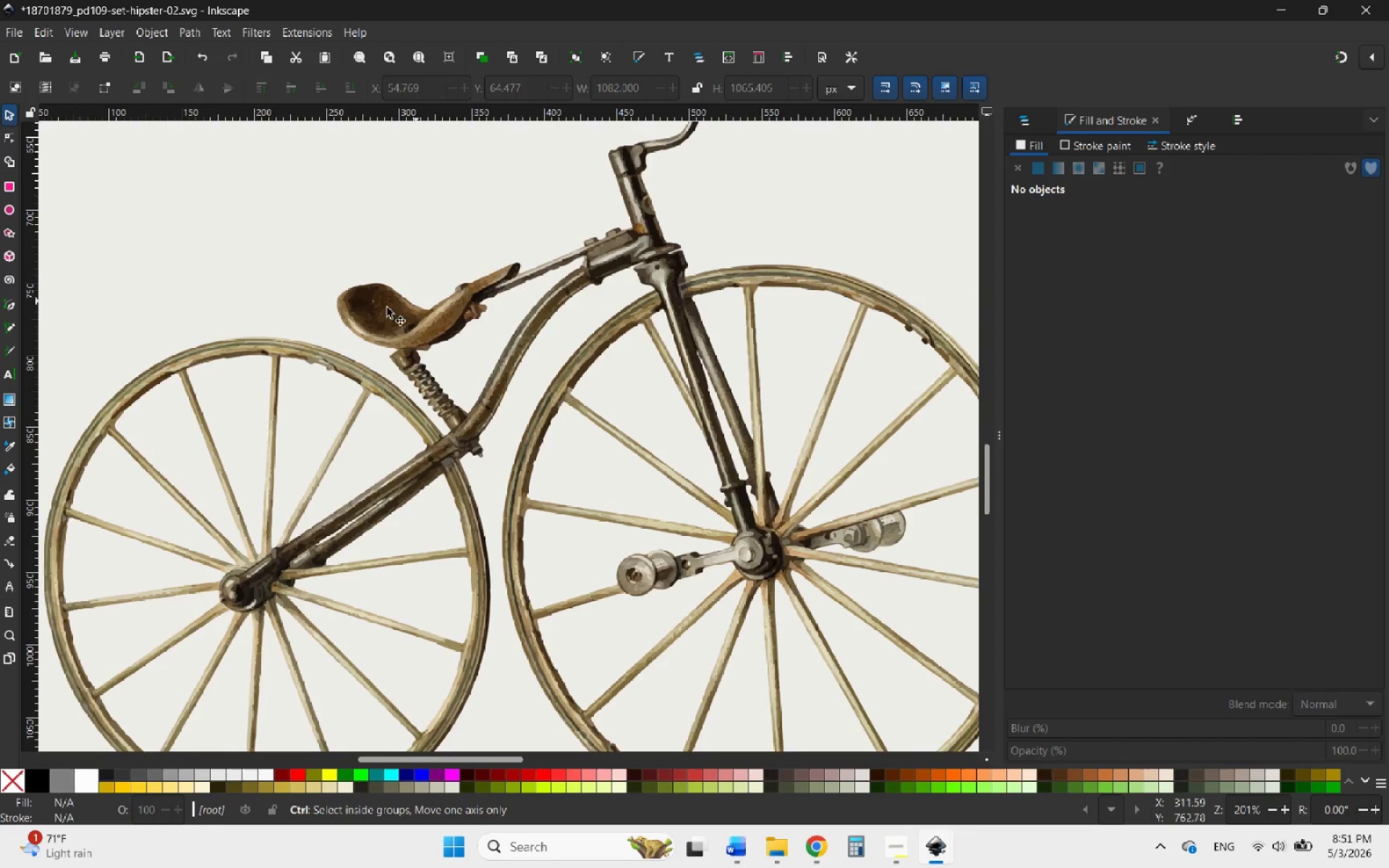 
scroll: coordinate [319, 333], scroll_direction: up, amount: 4.0
 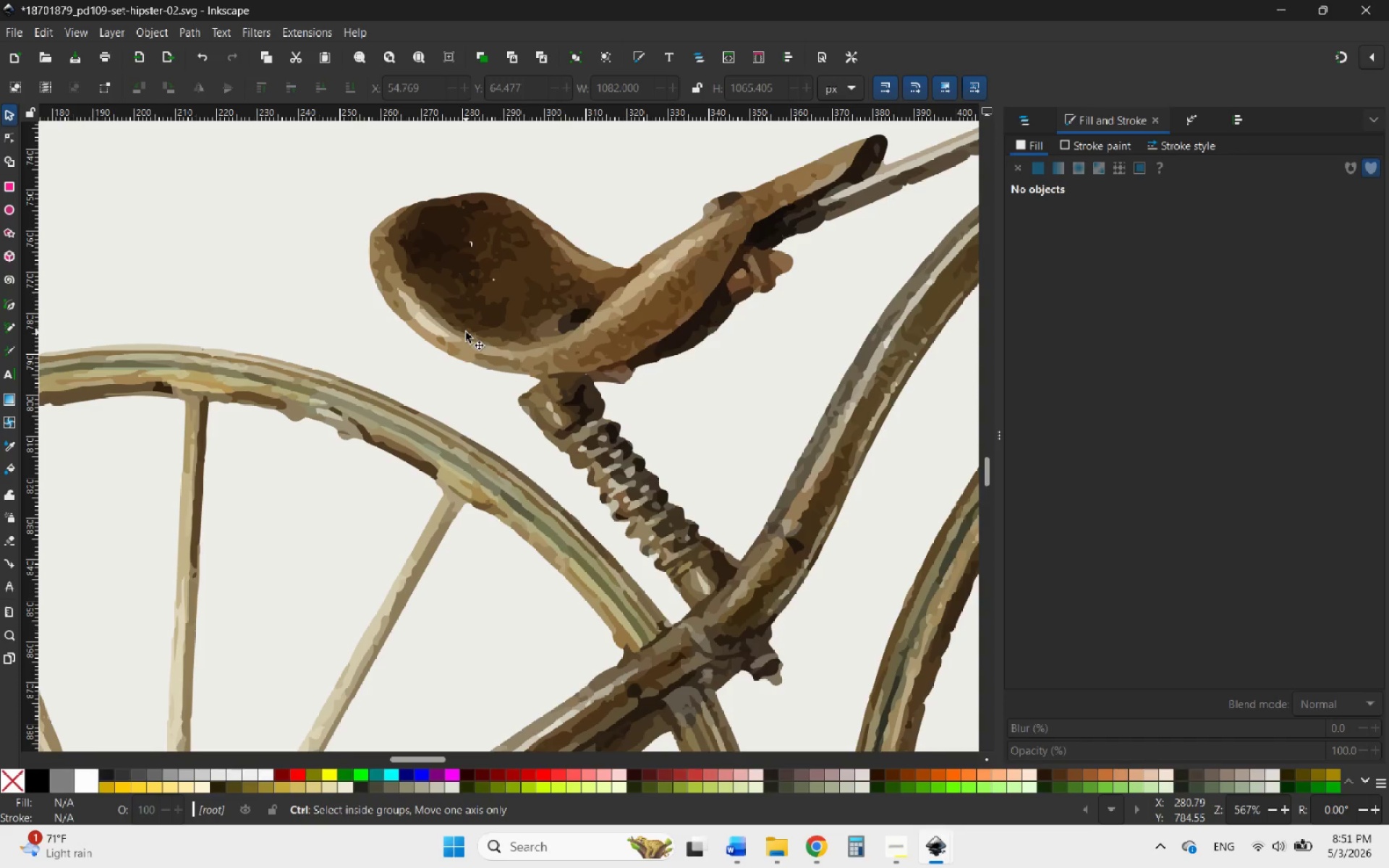 
scroll: coordinate [622, 391], scroll_direction: down, amount: 12.0
 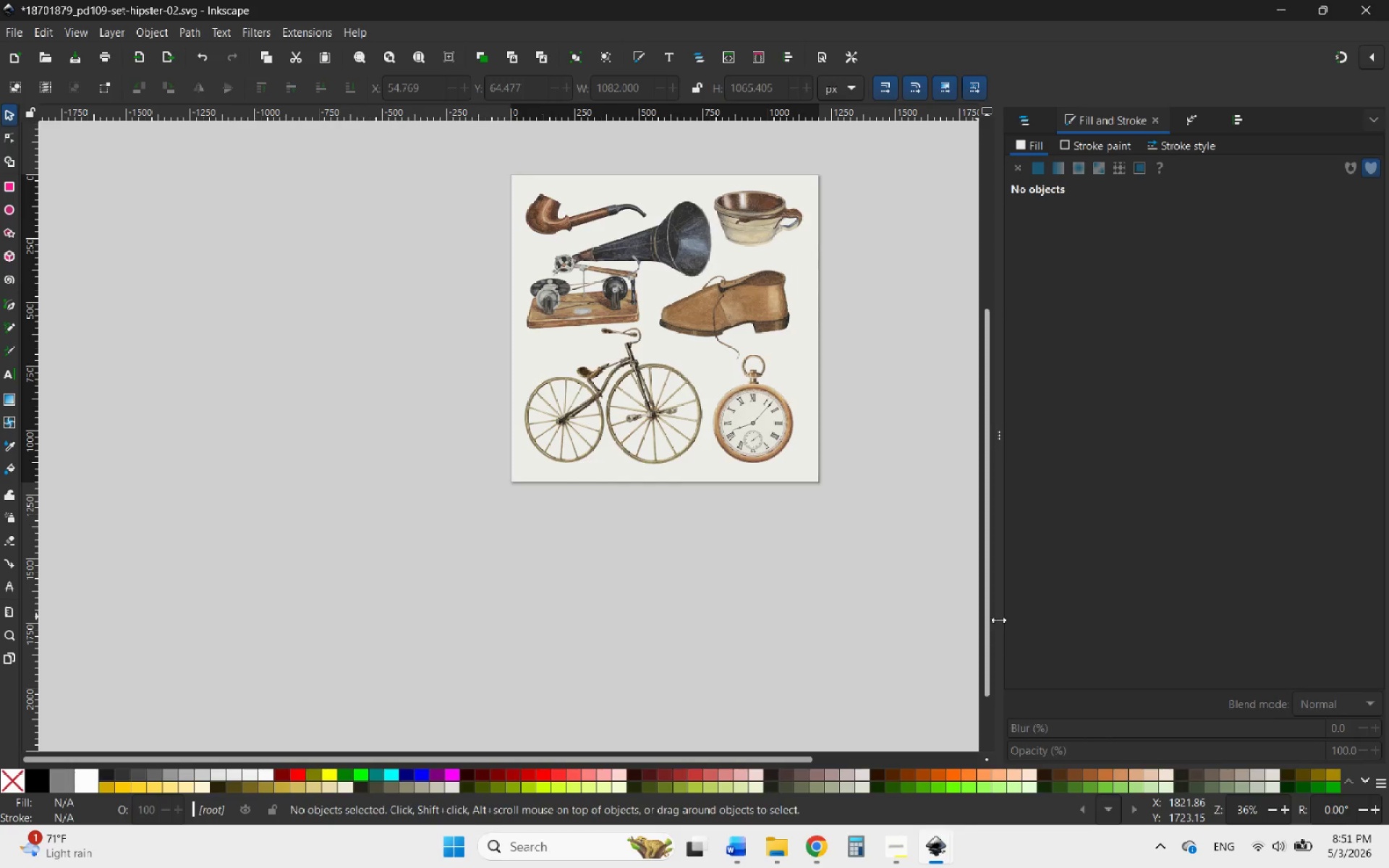 
left_click([1371, 12])
 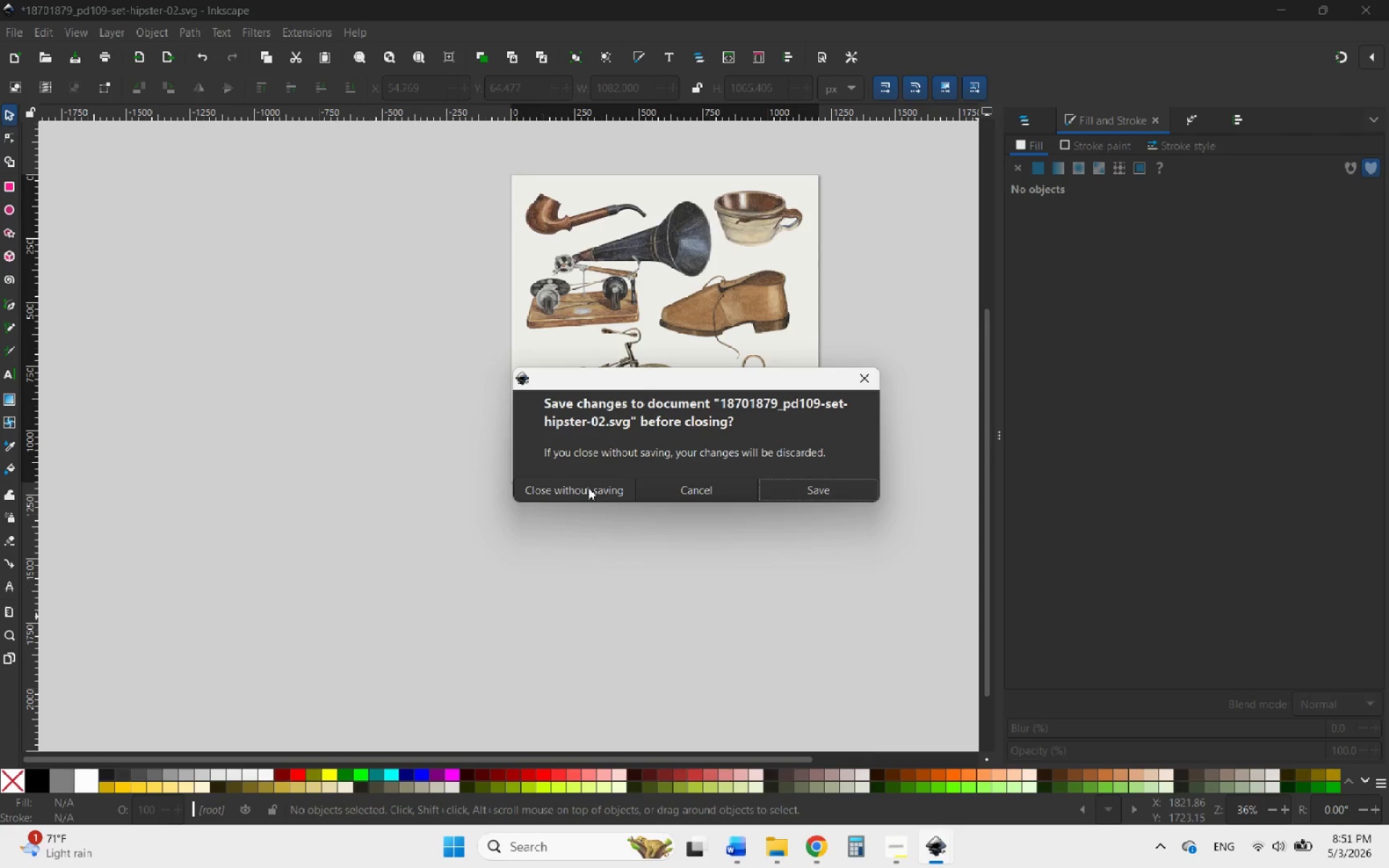 
left_click([588, 488])
 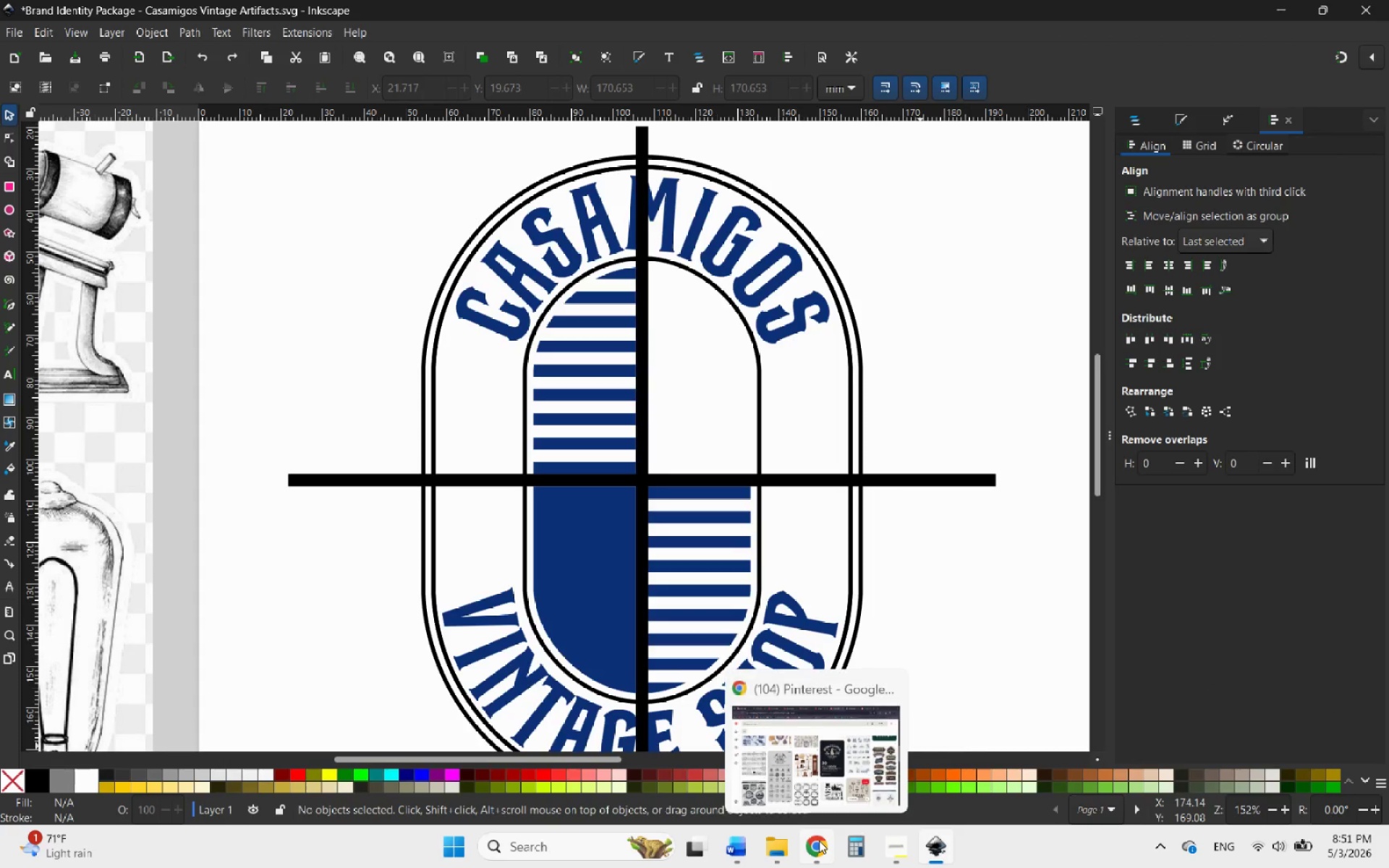 
left_click([818, 841])
 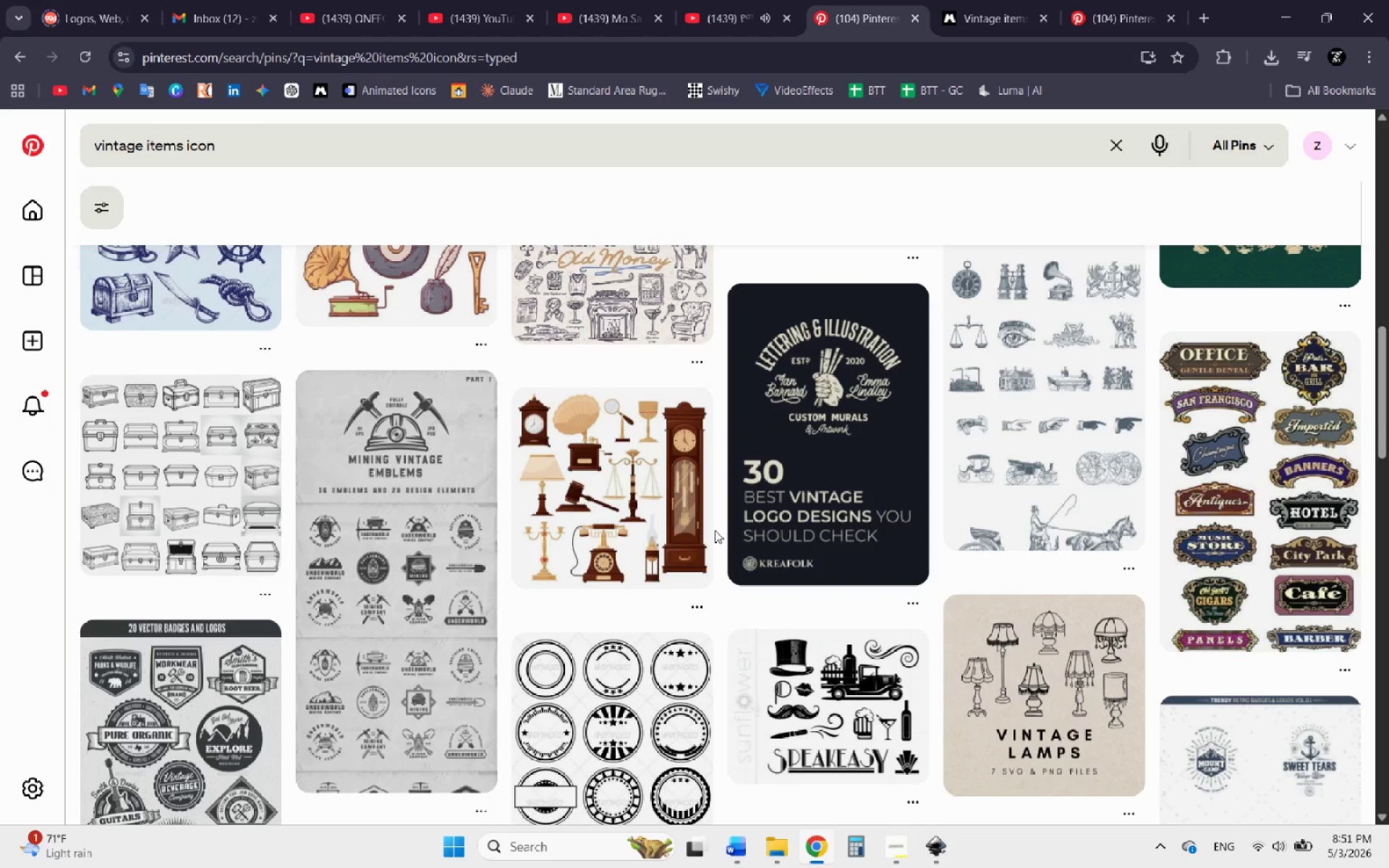 
scroll: coordinate [647, 545], scroll_direction: down, amount: 1.0
 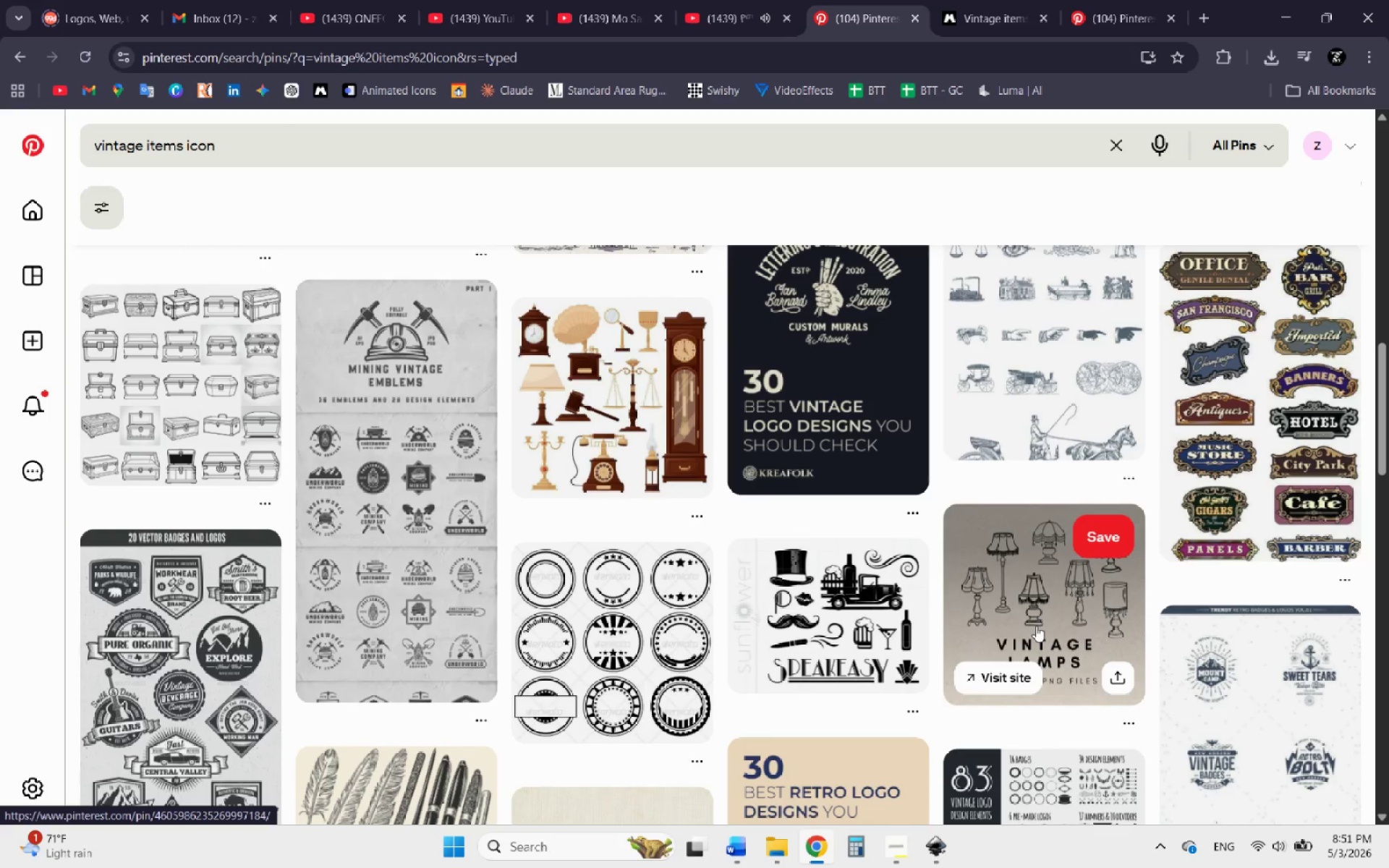 
mouse_move([647, 542])
 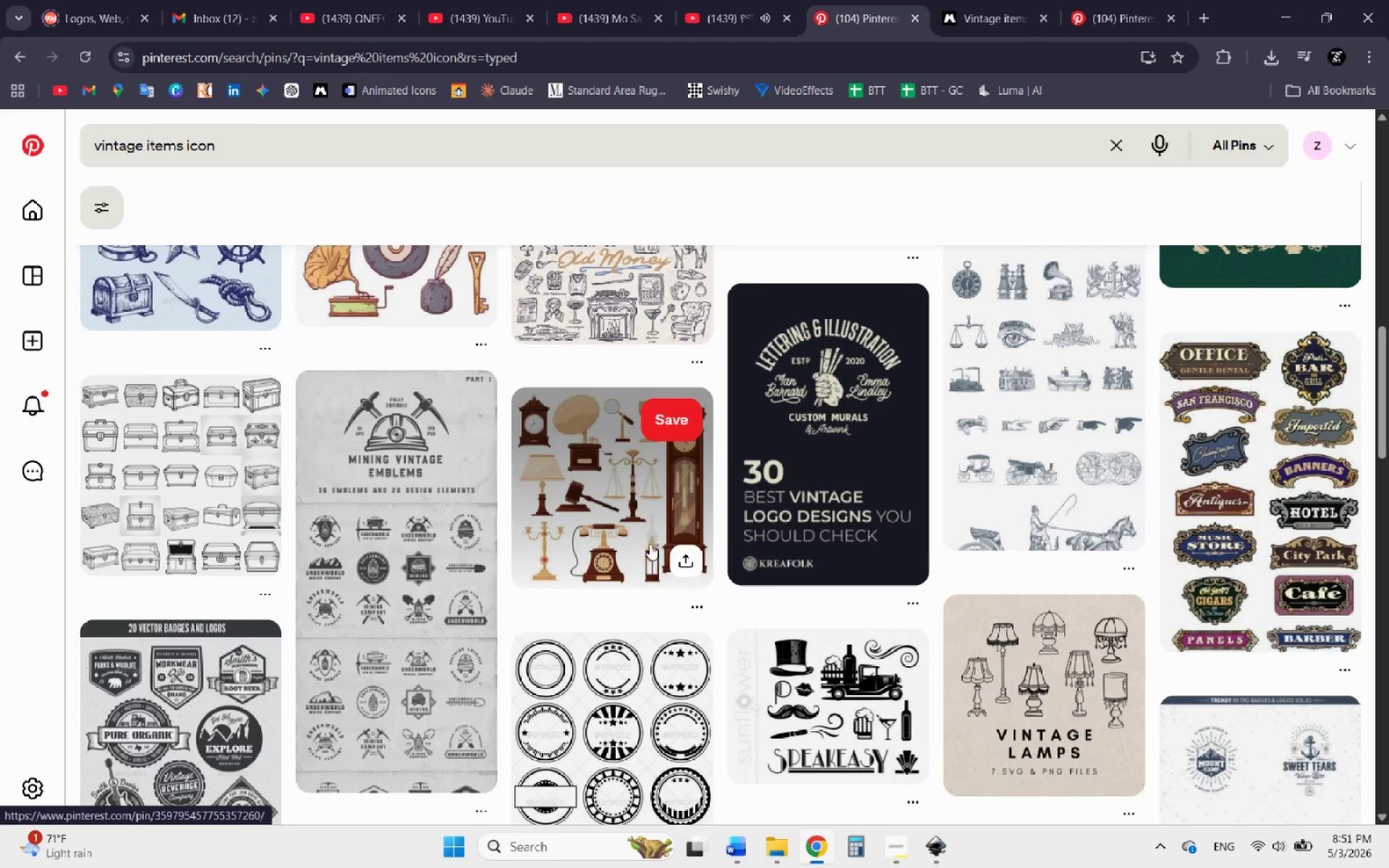 
left_click([1020, 613])
 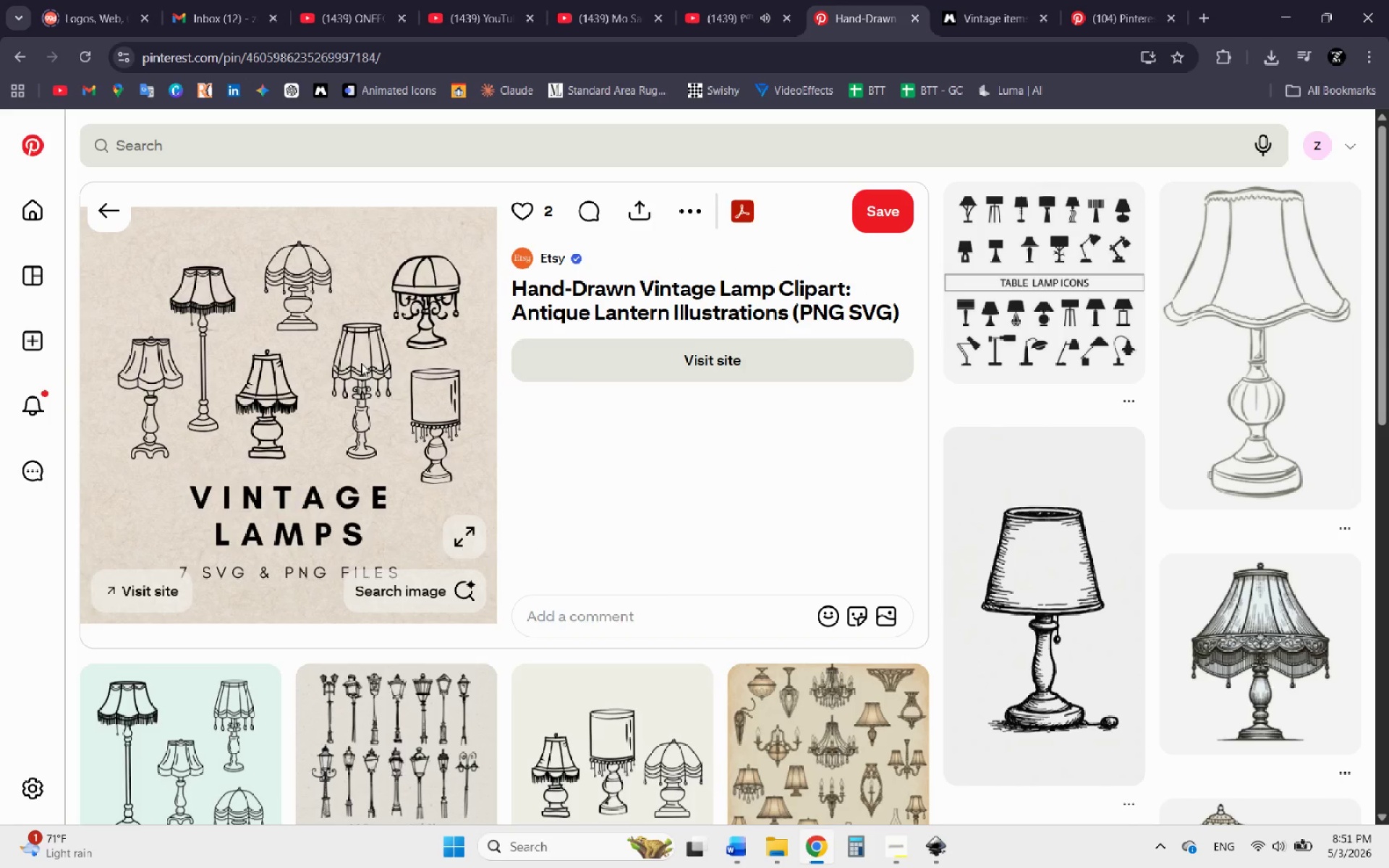 
right_click([334, 350])
 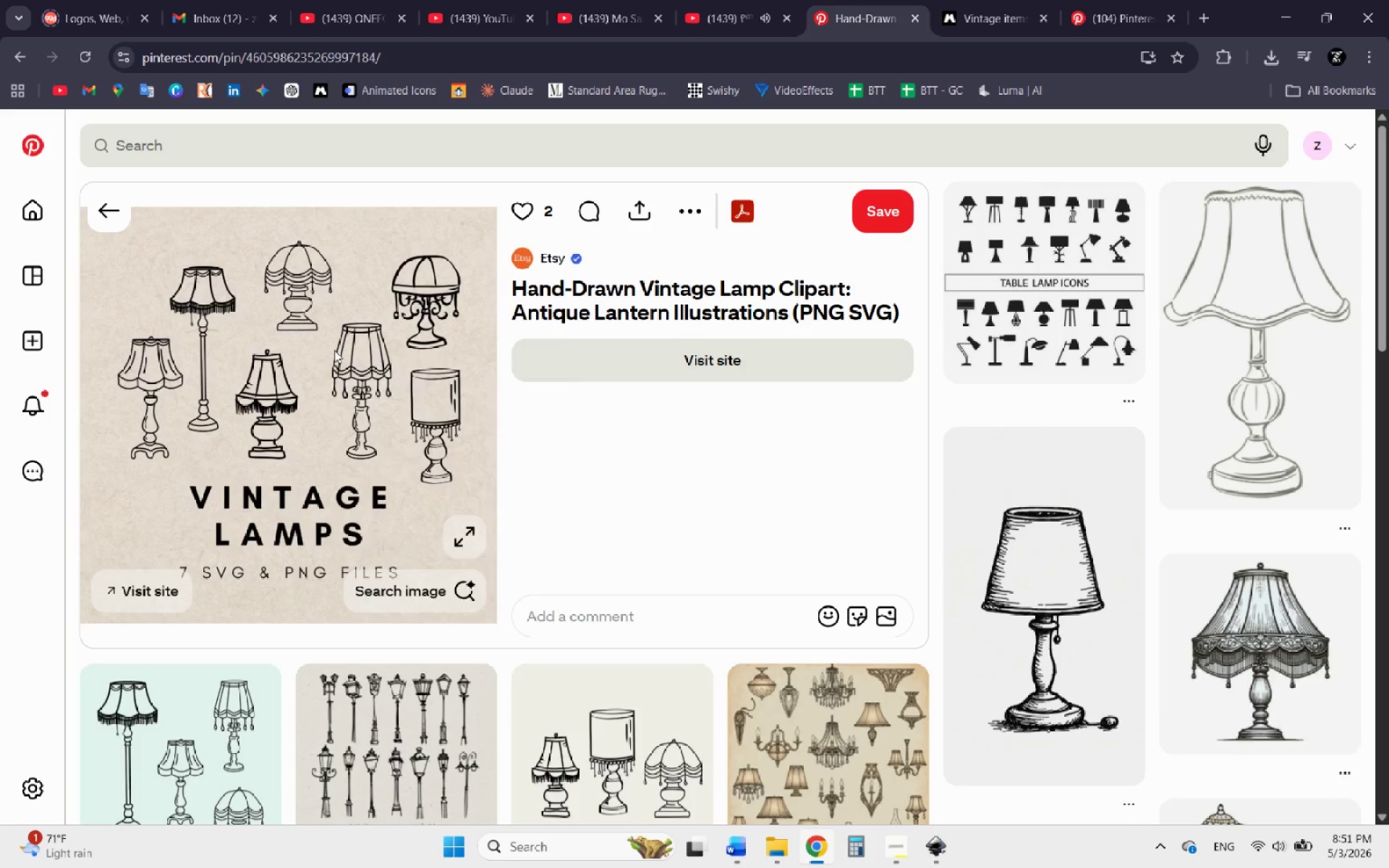 
mouse_move([419, 430])
 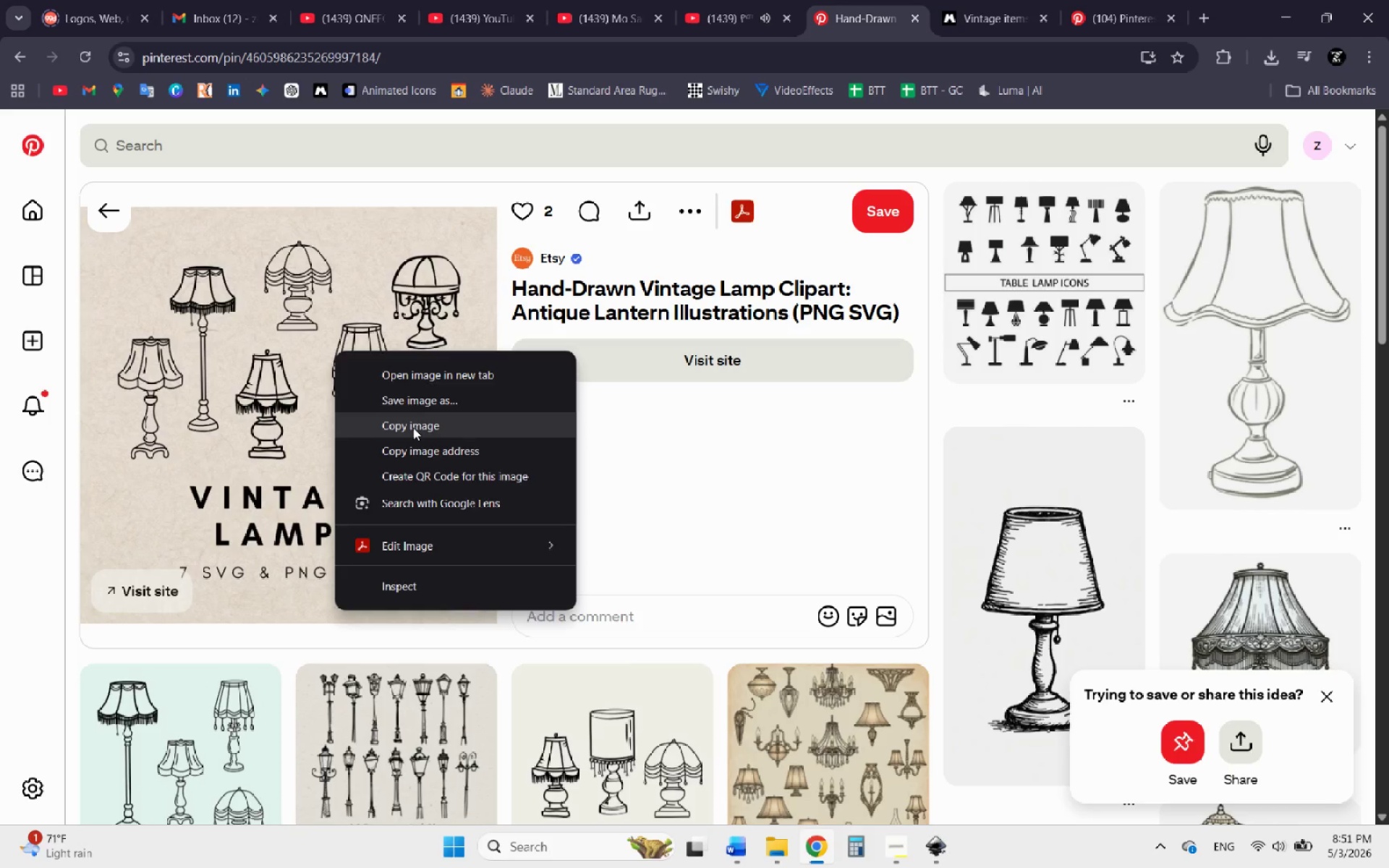 
left_click([413, 427])
 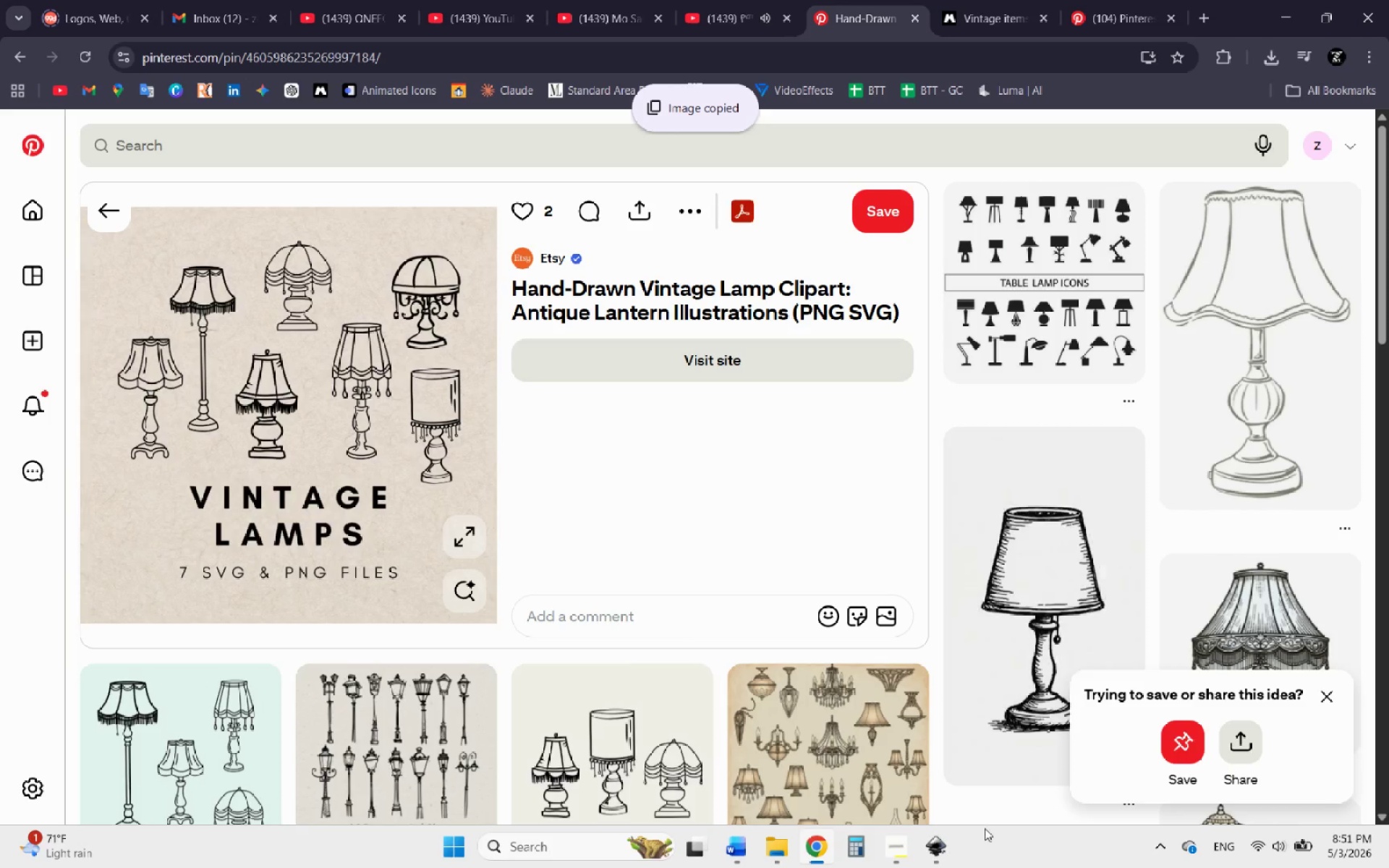 
left_click([940, 848])
 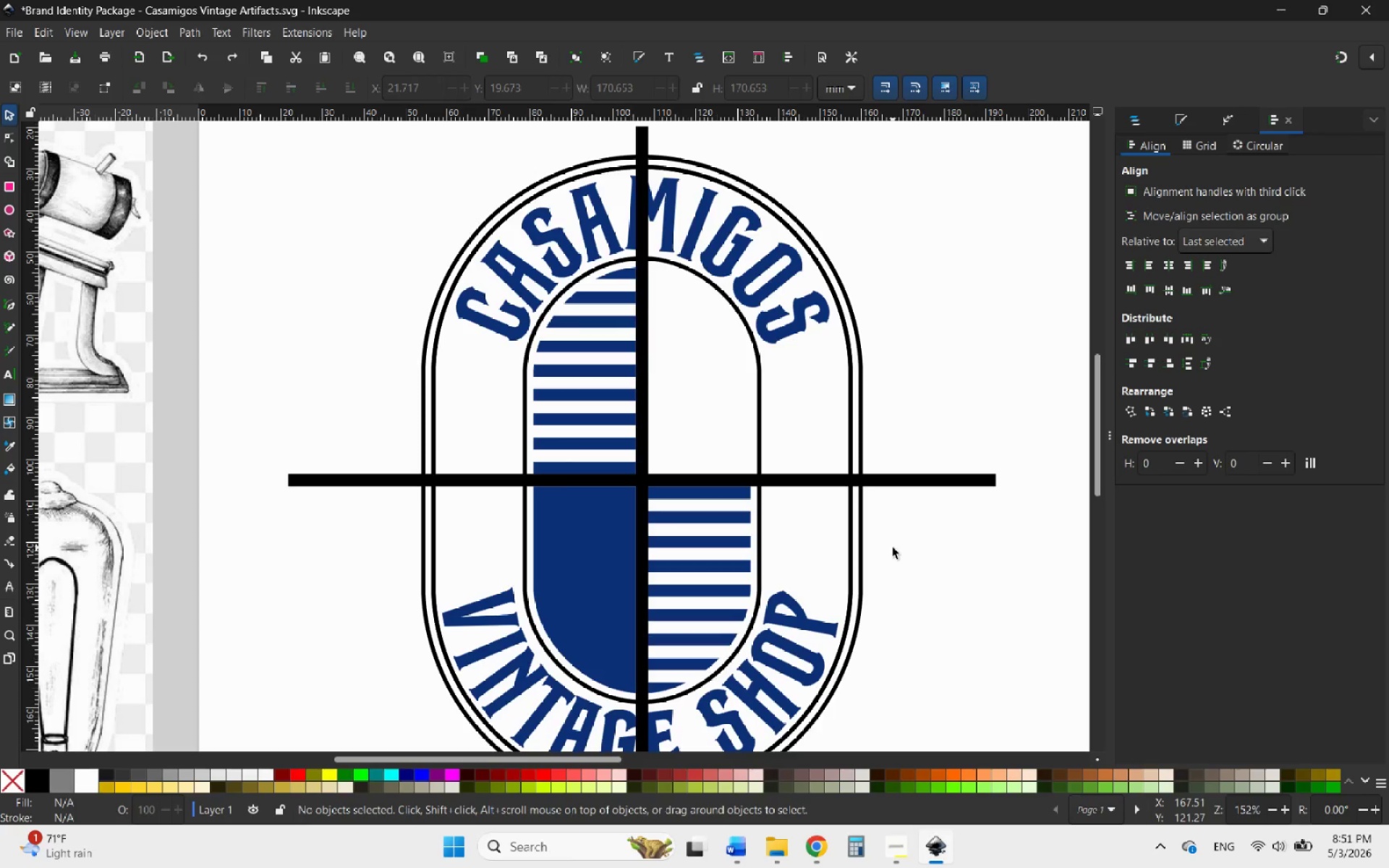 
scroll: coordinate [853, 477], scroll_direction: down, amount: 2.0
 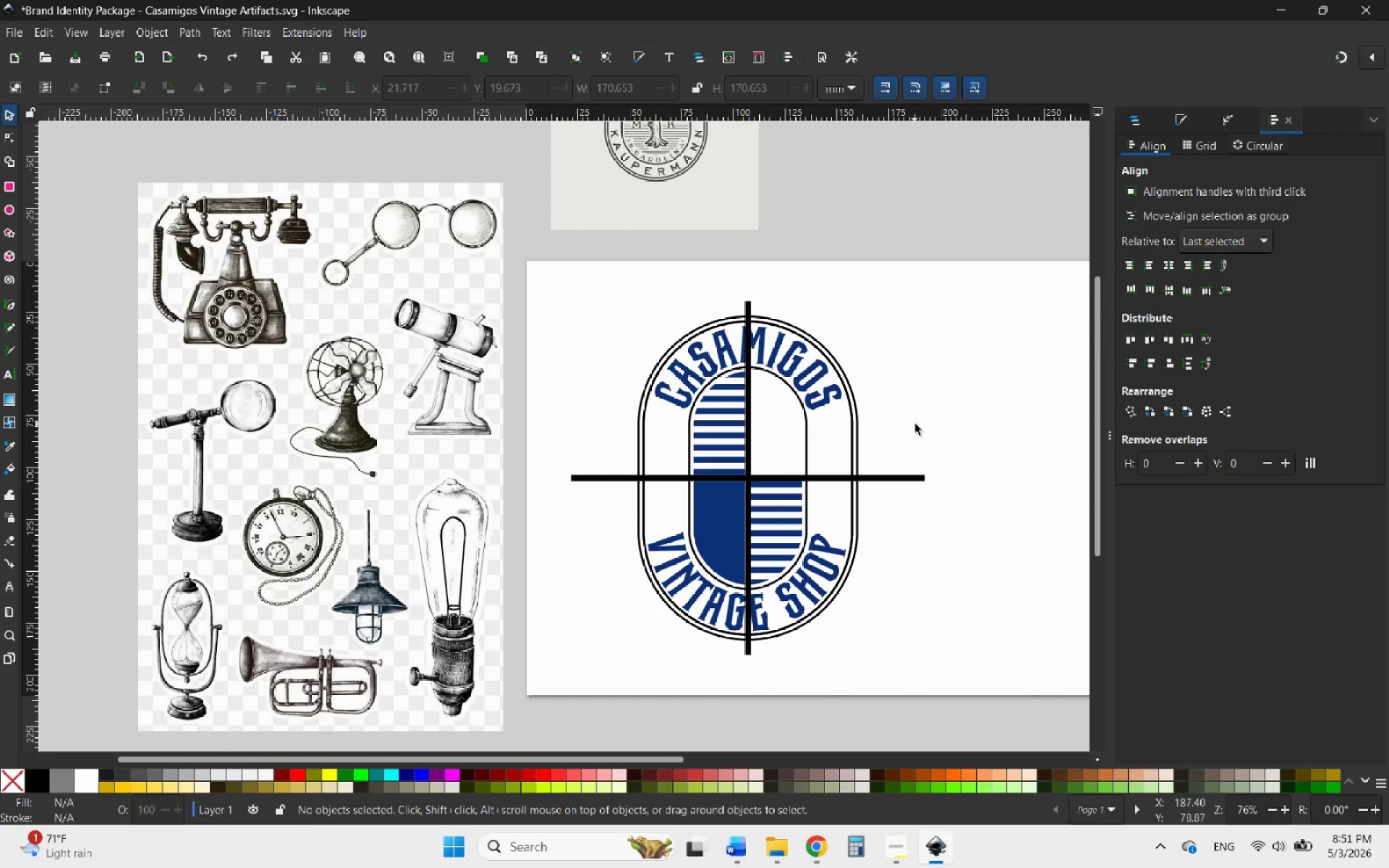 
hold_key(key=ControlLeft, duration=0.56)
 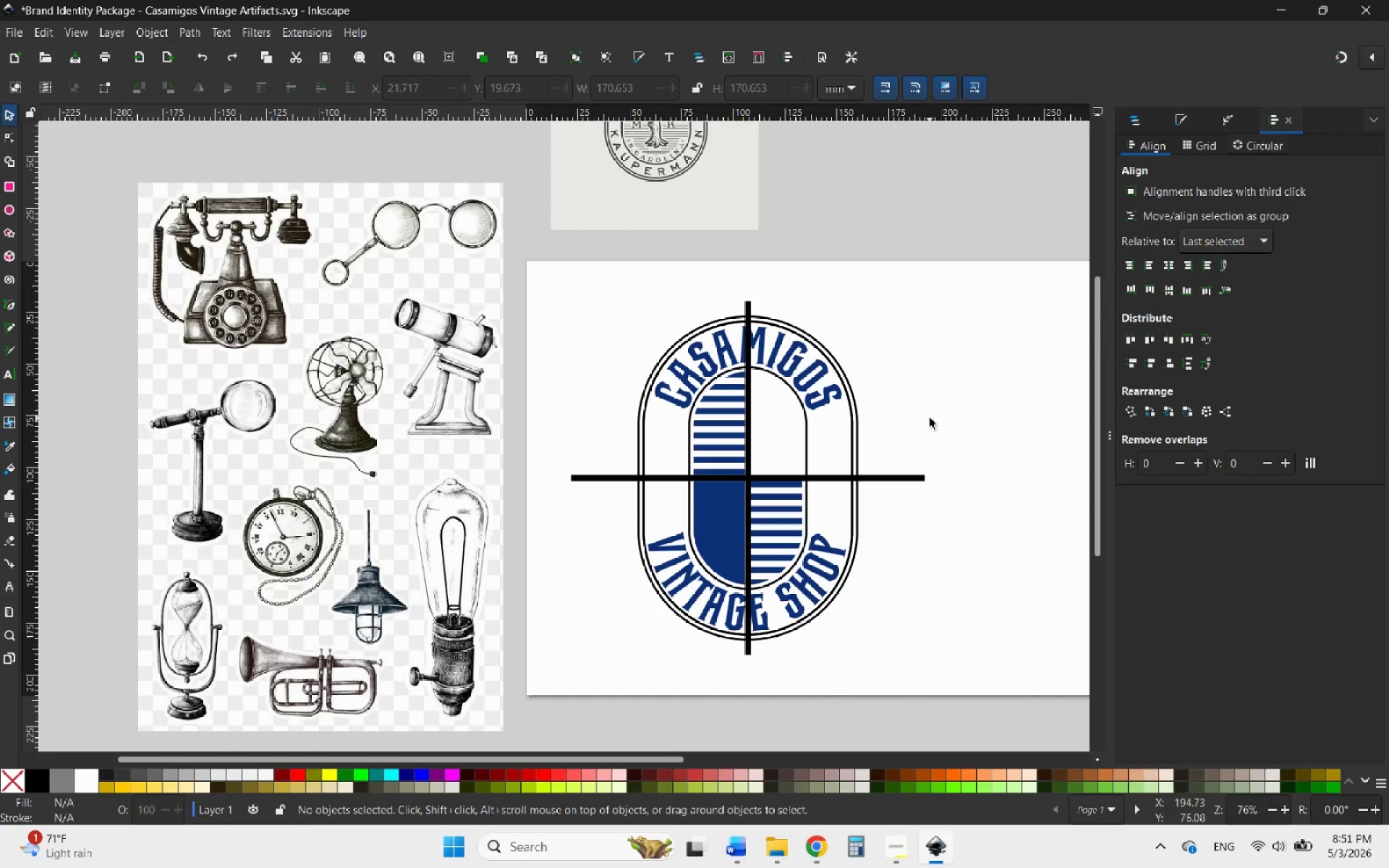 
left_click([930, 418])
 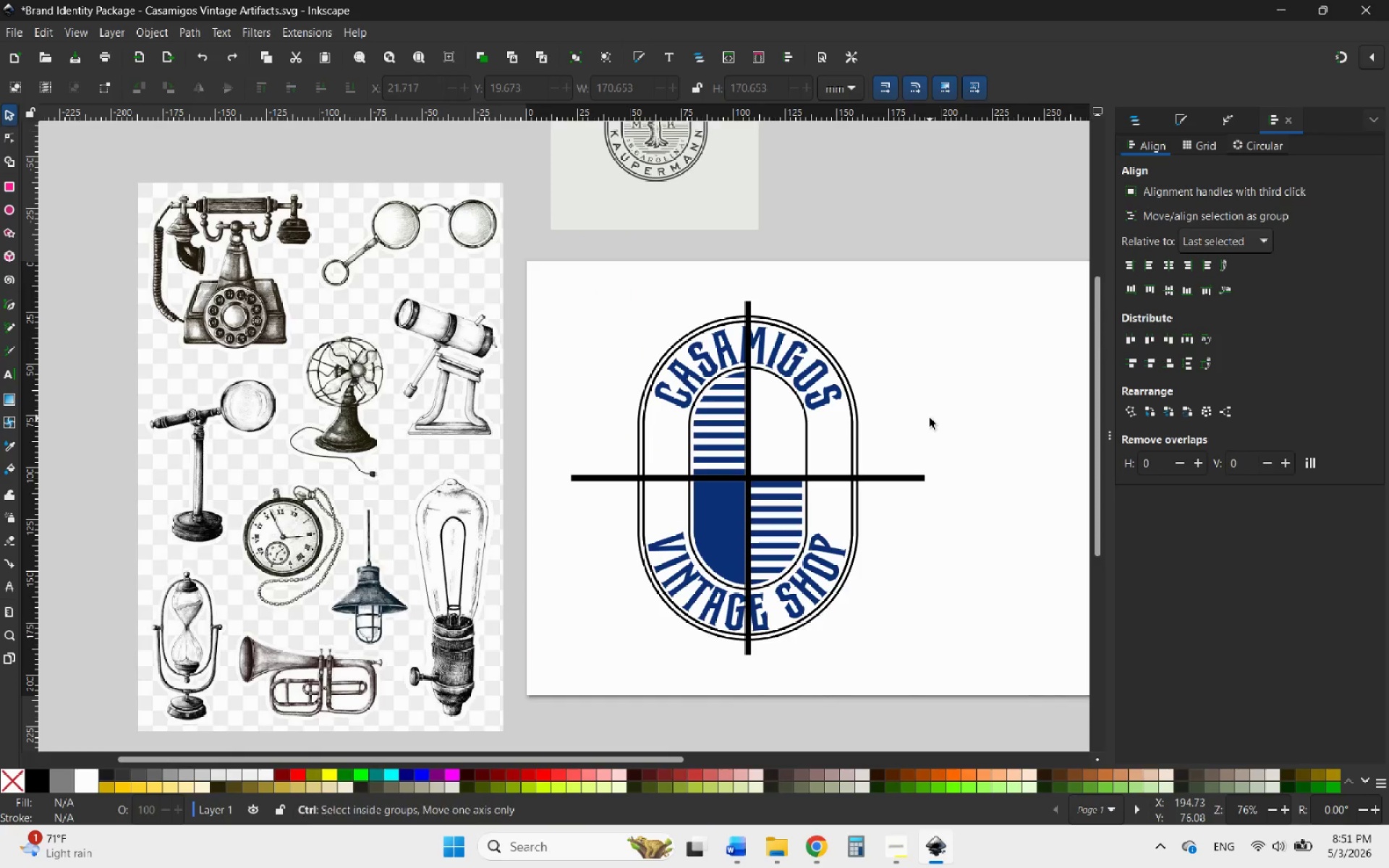 
key(Control+V)
 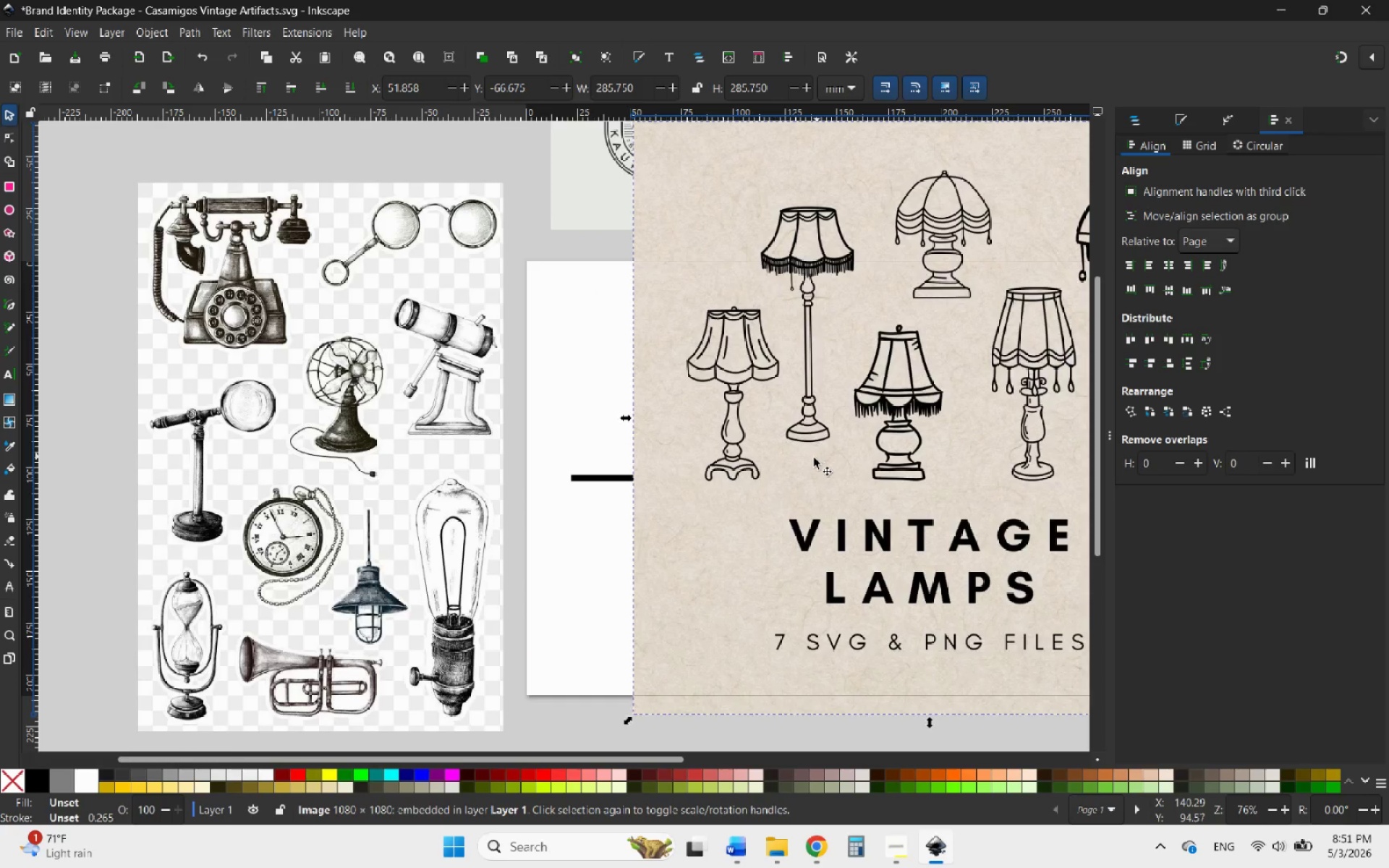 
hold_key(key=ControlLeft, duration=1.31)
scroll: coordinate [870, 439], scroll_direction: down, amount: 4.0
 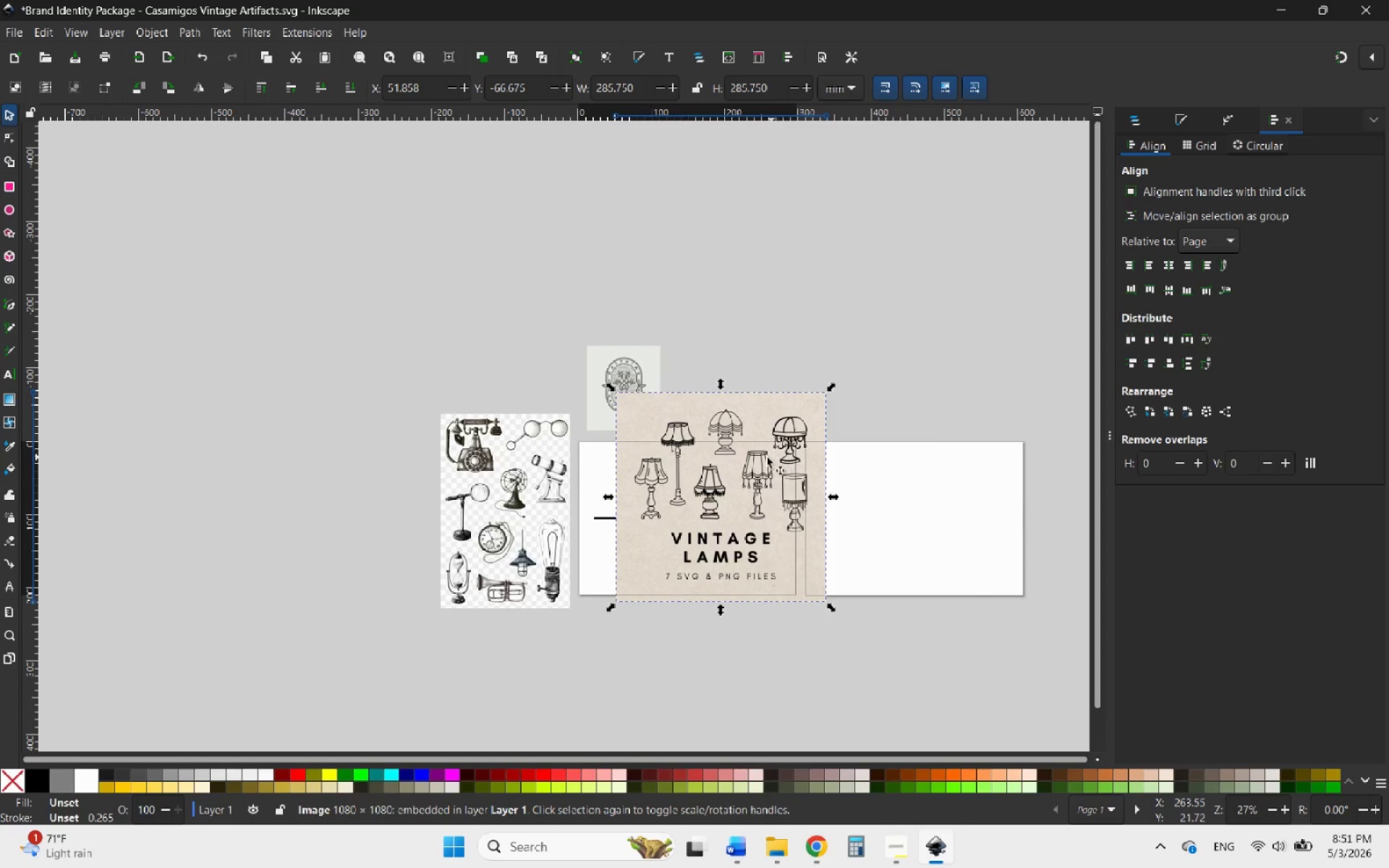 
left_click_drag(start_coordinate=[742, 458], to_coordinate=[936, 513])
 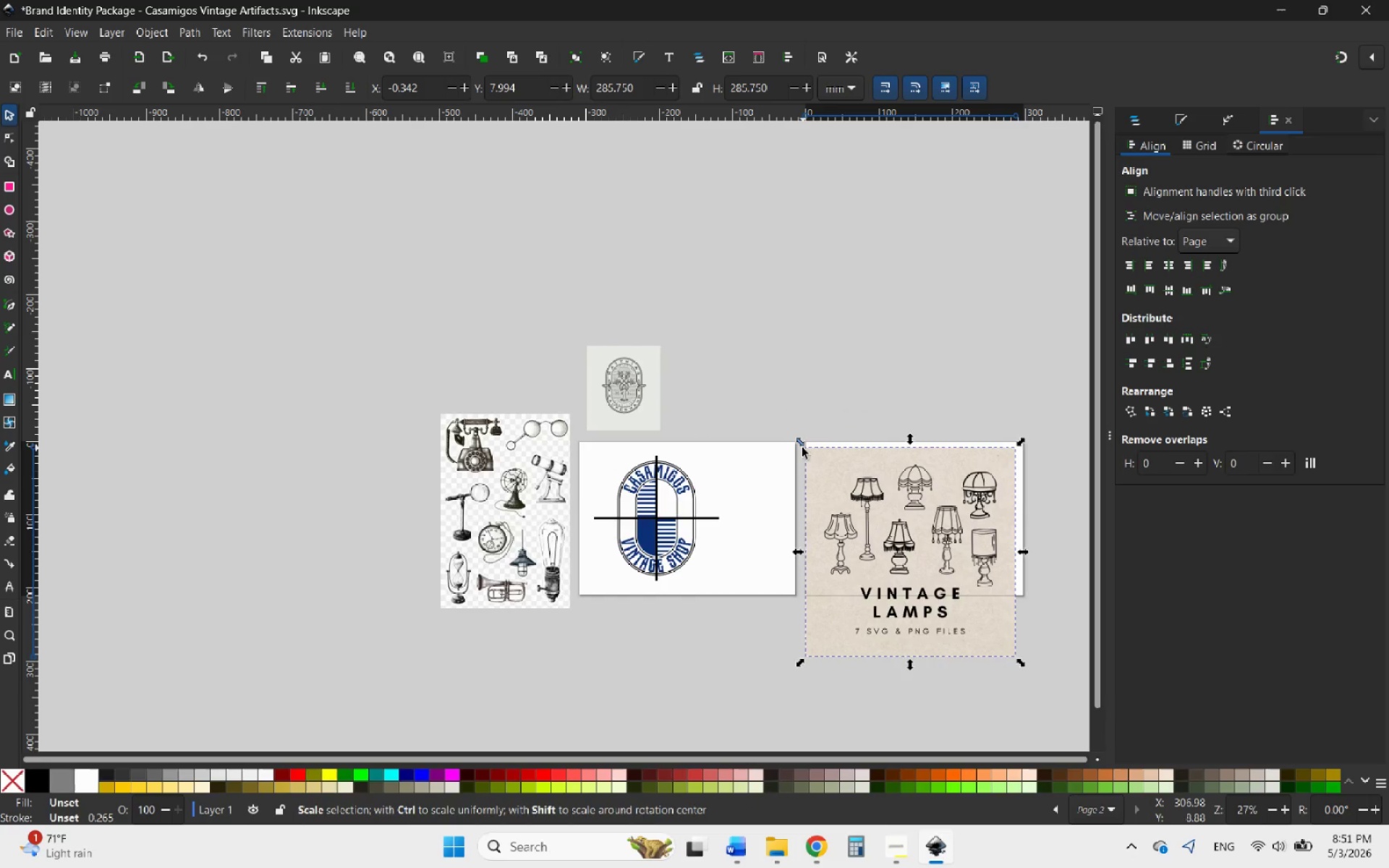 
left_click_drag(start_coordinate=[802, 446], to_coordinate=[823, 465])
 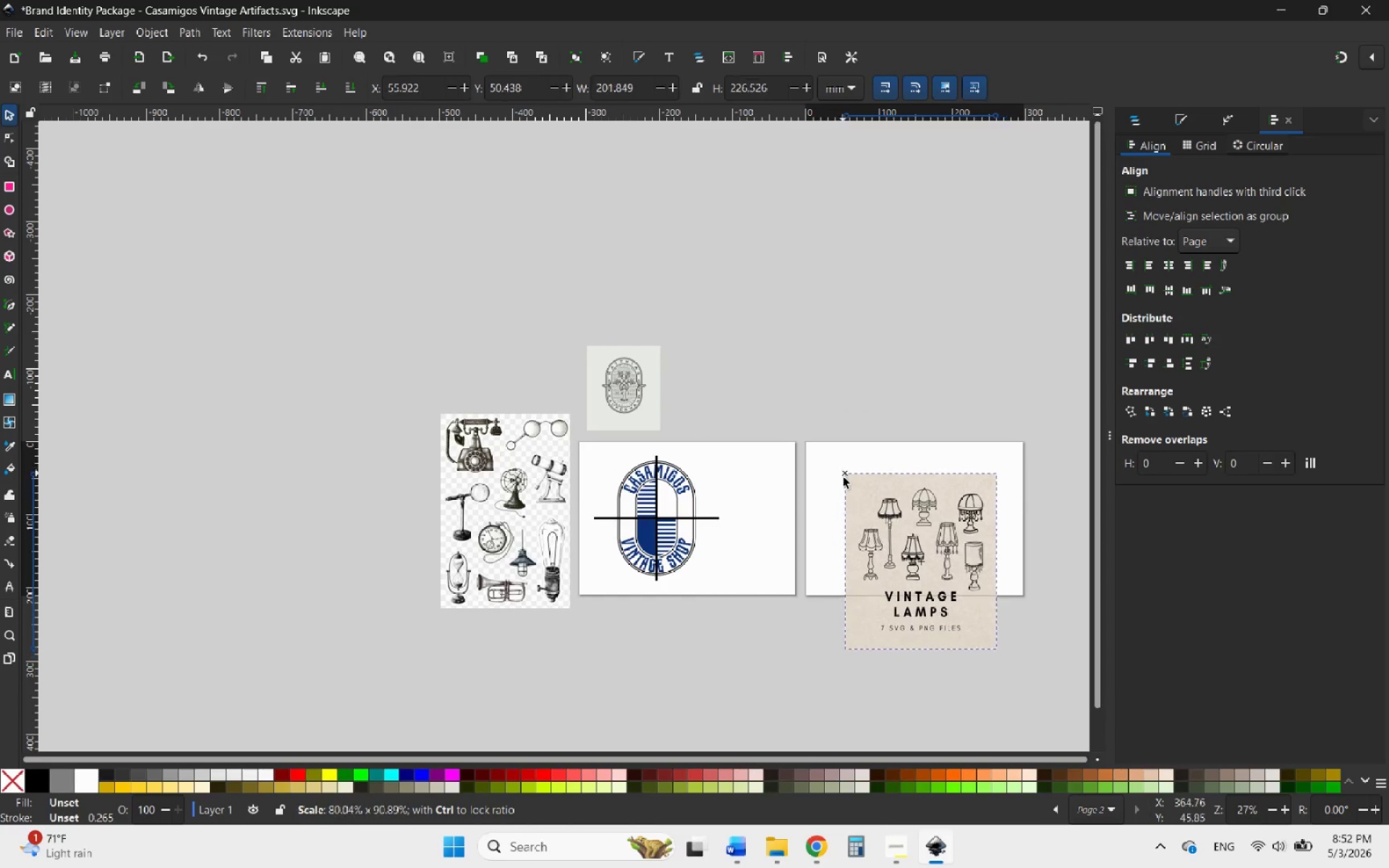 
hold_key(key=ControlLeft, duration=2.77)
 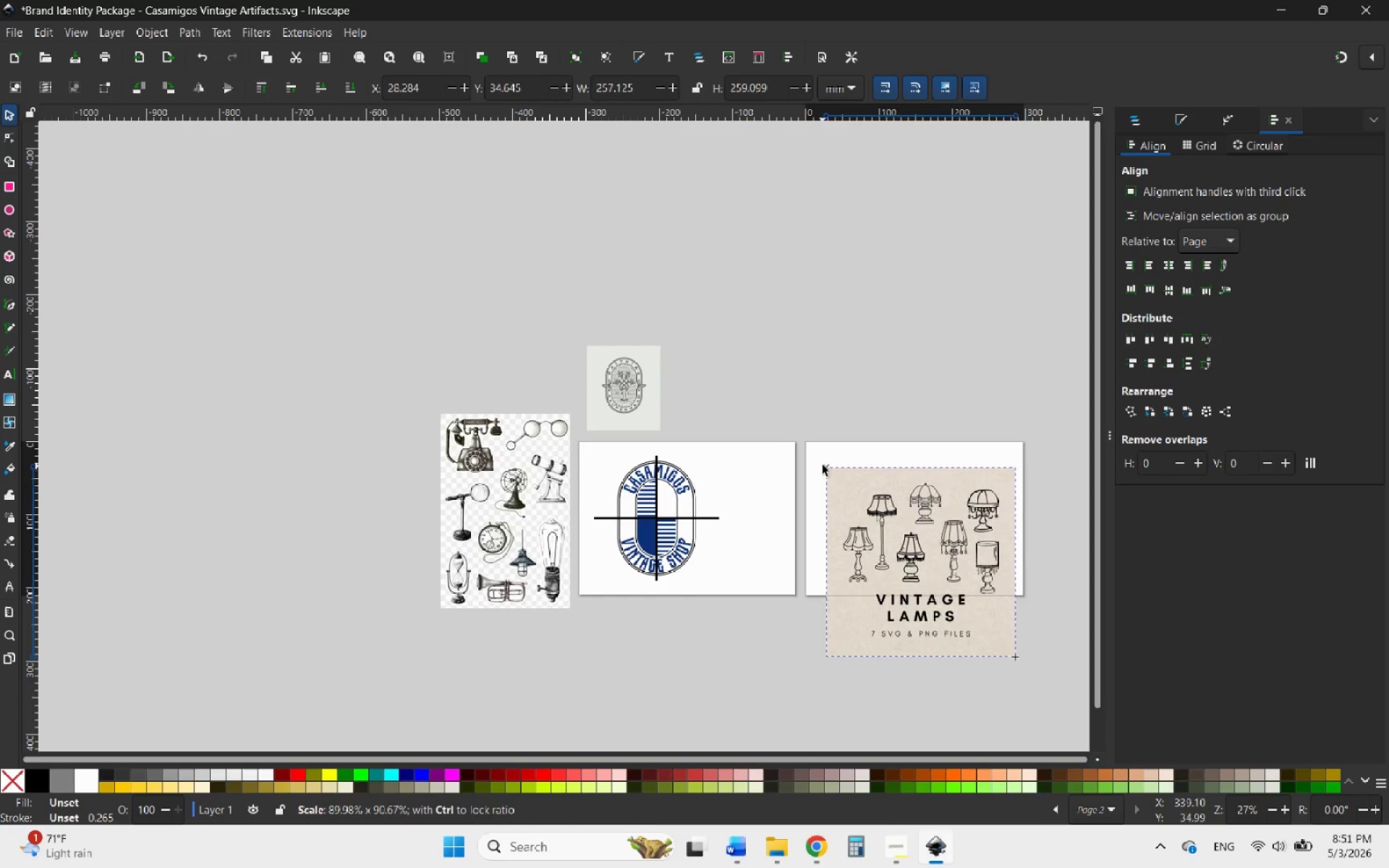 
left_click_drag(start_coordinate=[823, 464], to_coordinate=[851, 507])
 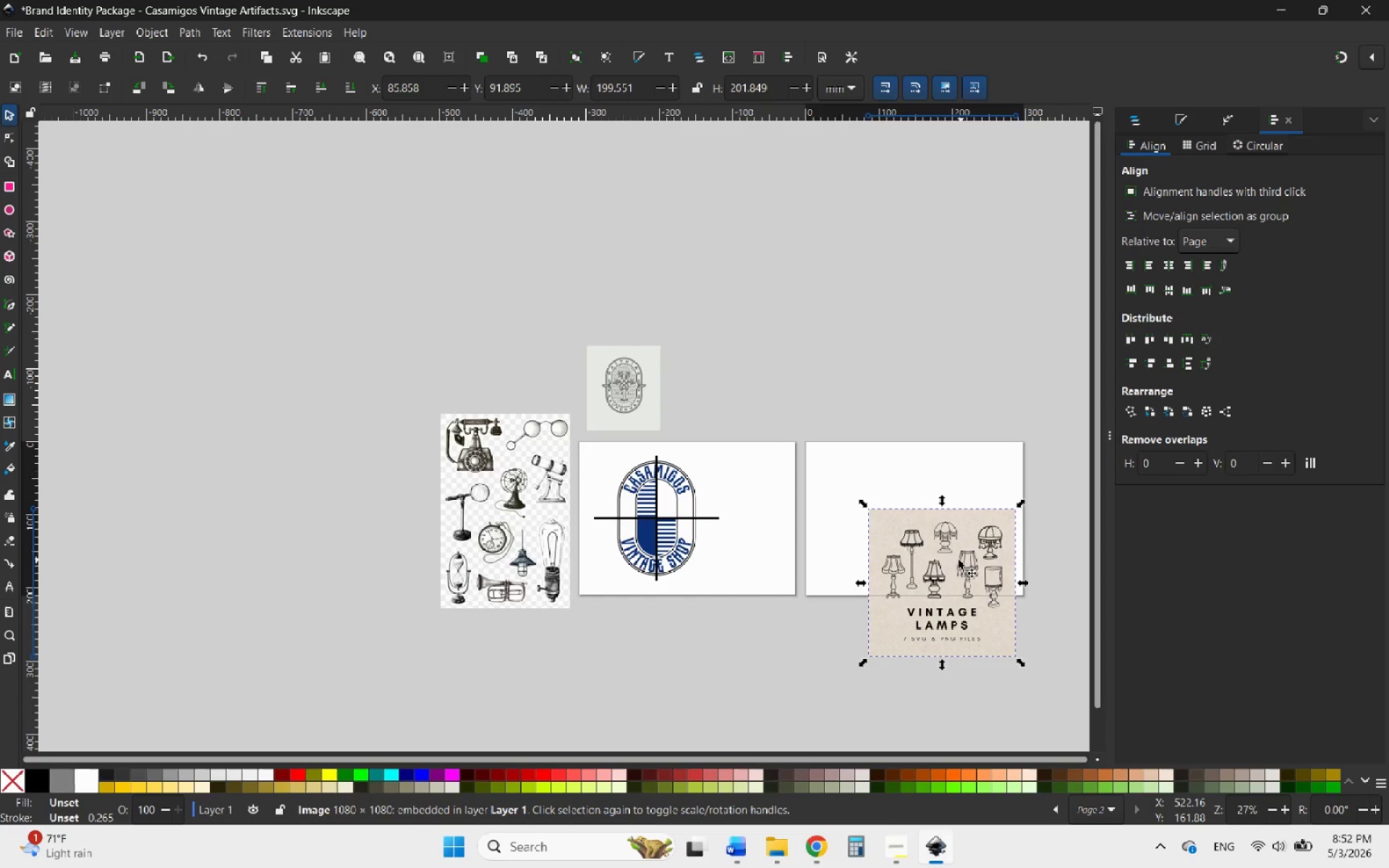 
hold_key(key=ShiftLeft, duration=0.98)
 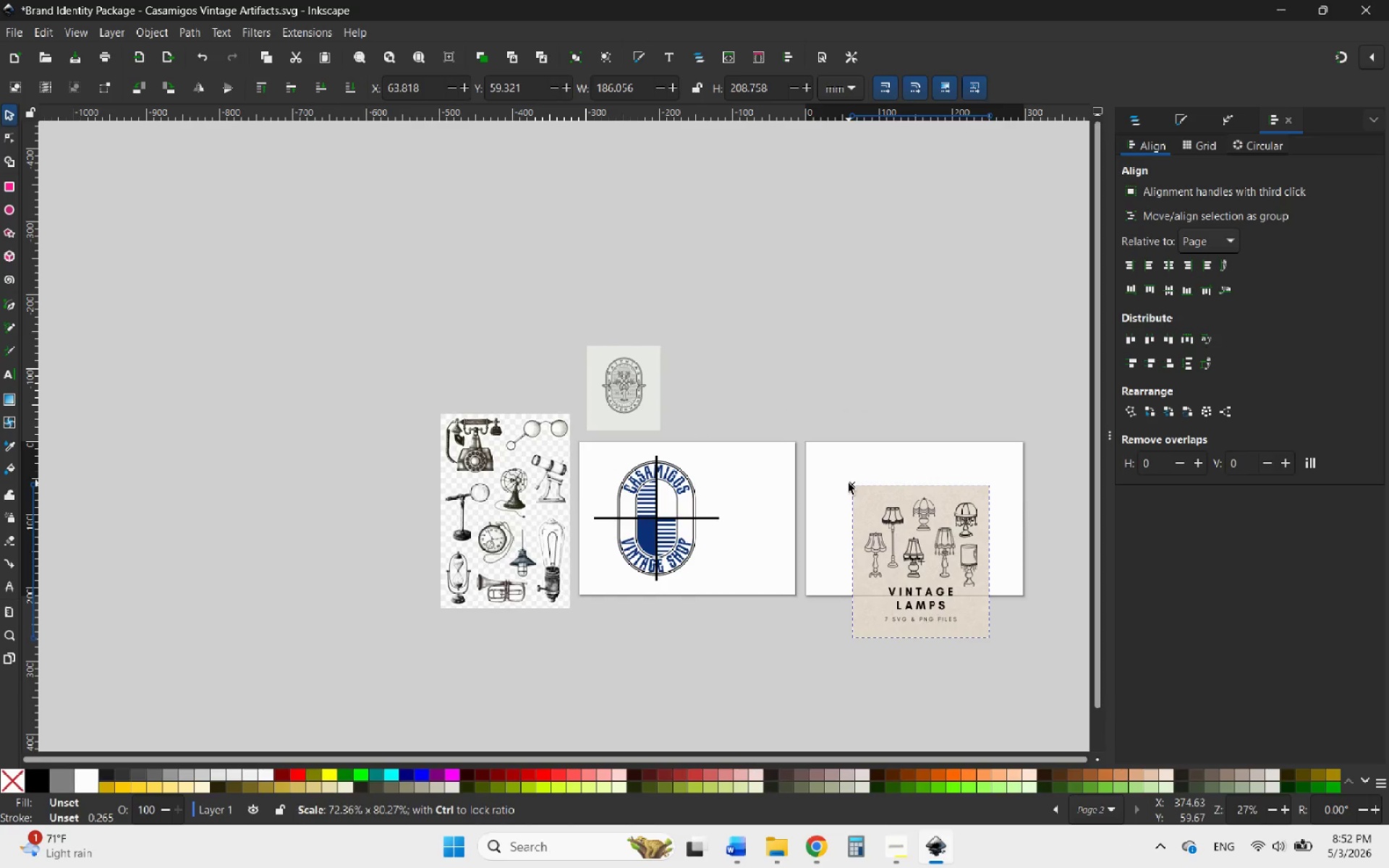 
hold_key(key=ControlLeft, duration=1.12)
 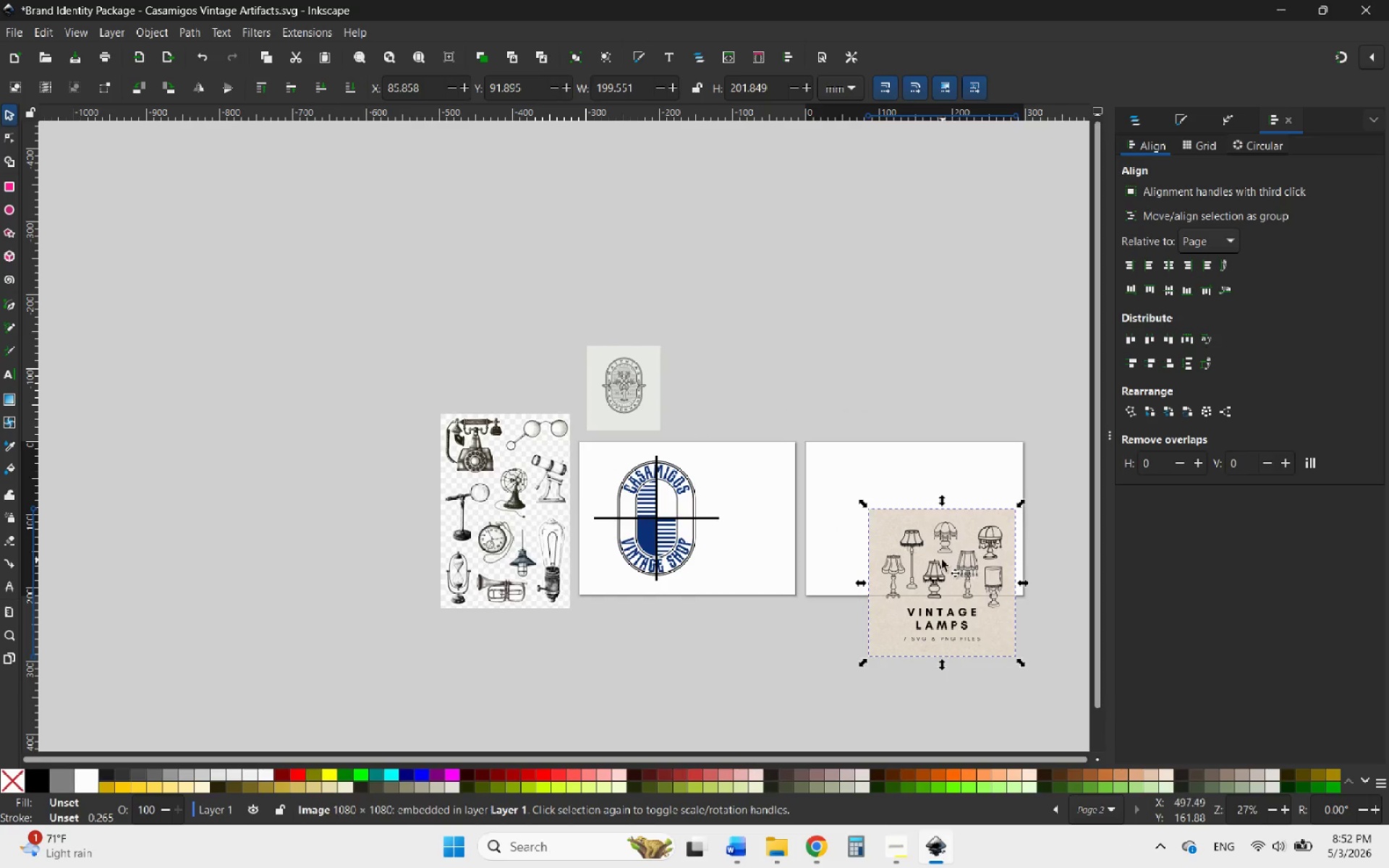 
left_click_drag(start_coordinate=[942, 560], to_coordinate=[875, 500])
 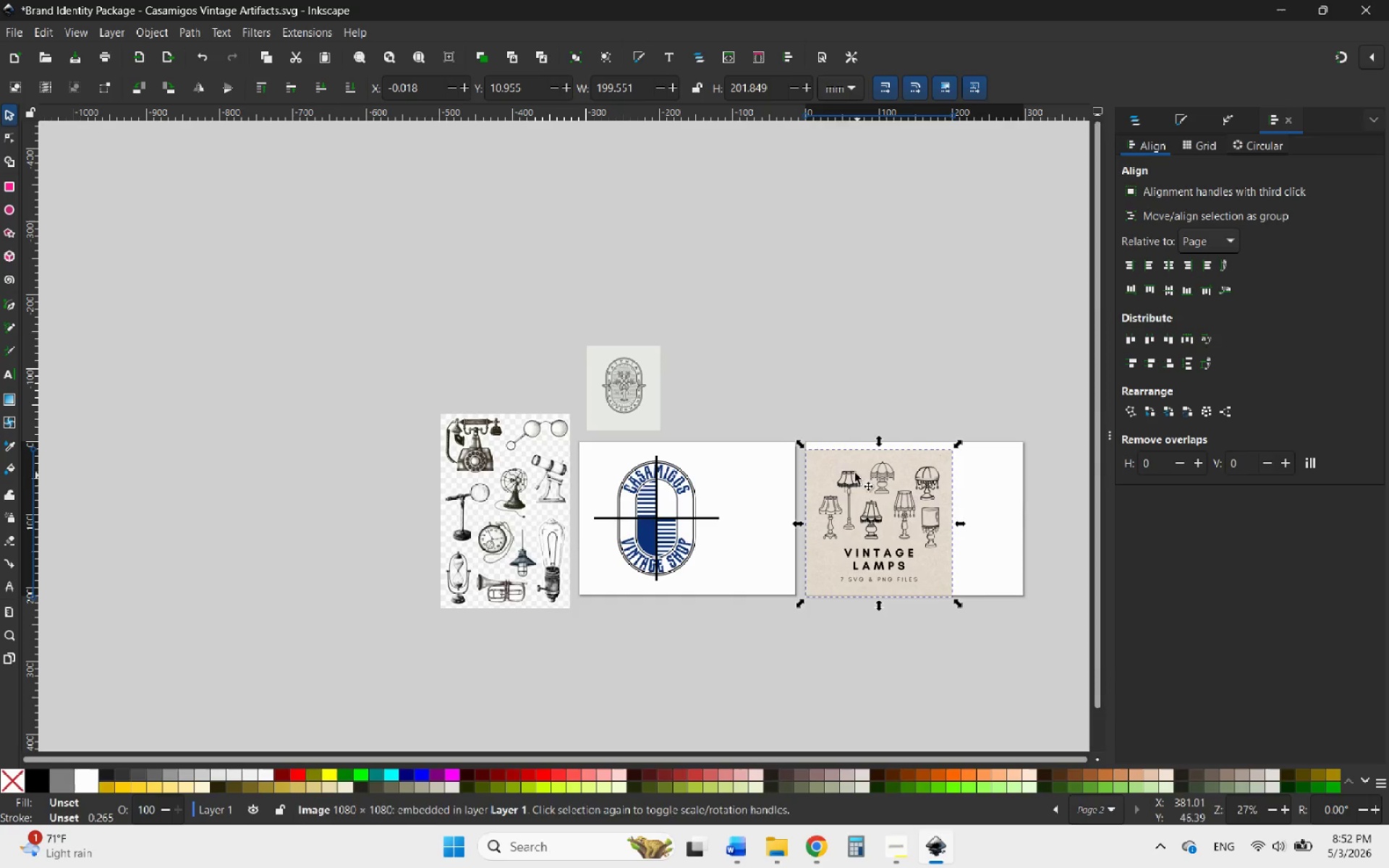 
hold_key(key=ControlLeft, duration=1.69)
left_click_drag(start_coordinate=[801, 447], to_coordinate=[846, 465])
 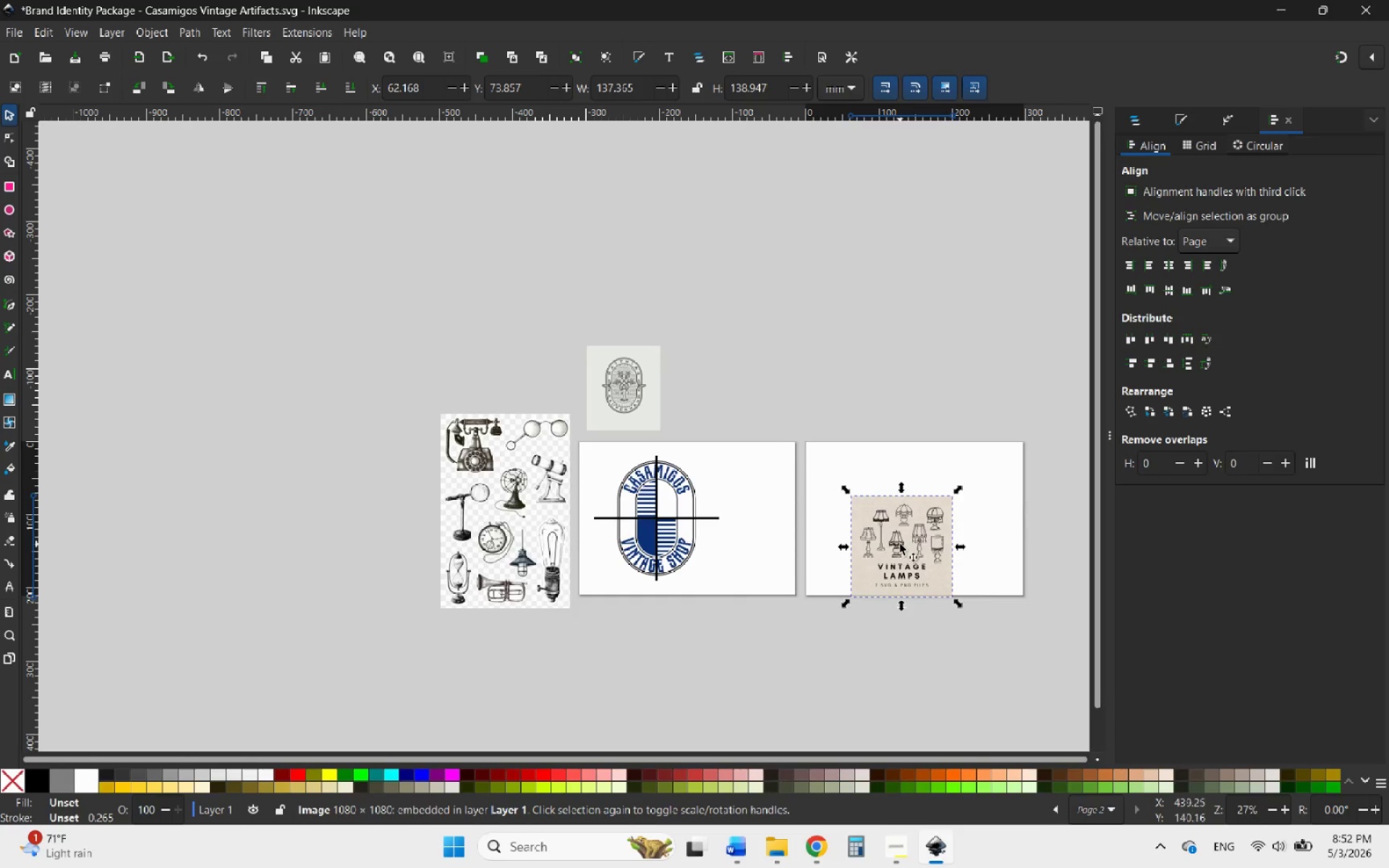 
left_click_drag(start_coordinate=[900, 544], to_coordinate=[820, 519])
 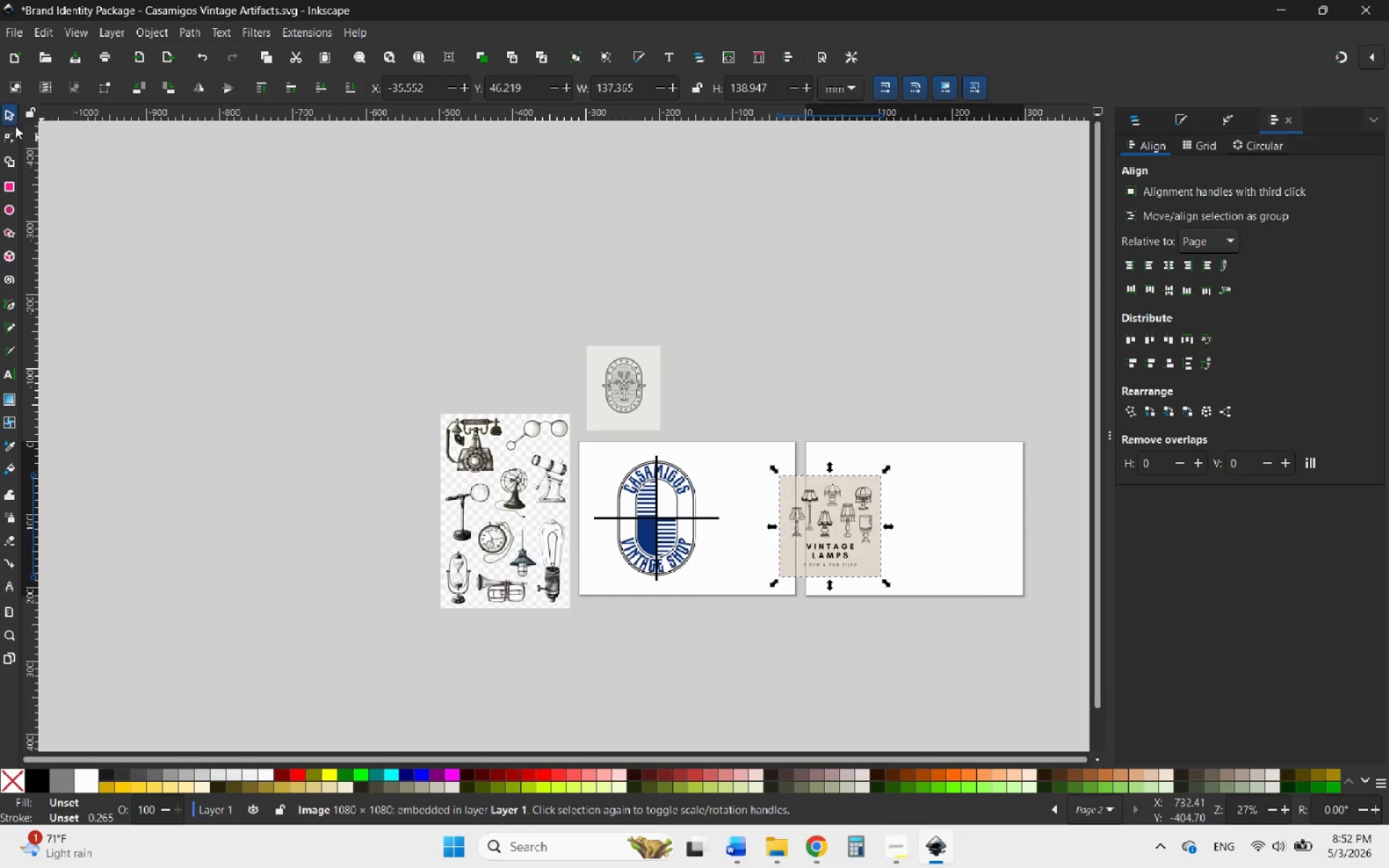 
double_click([242, 281])
 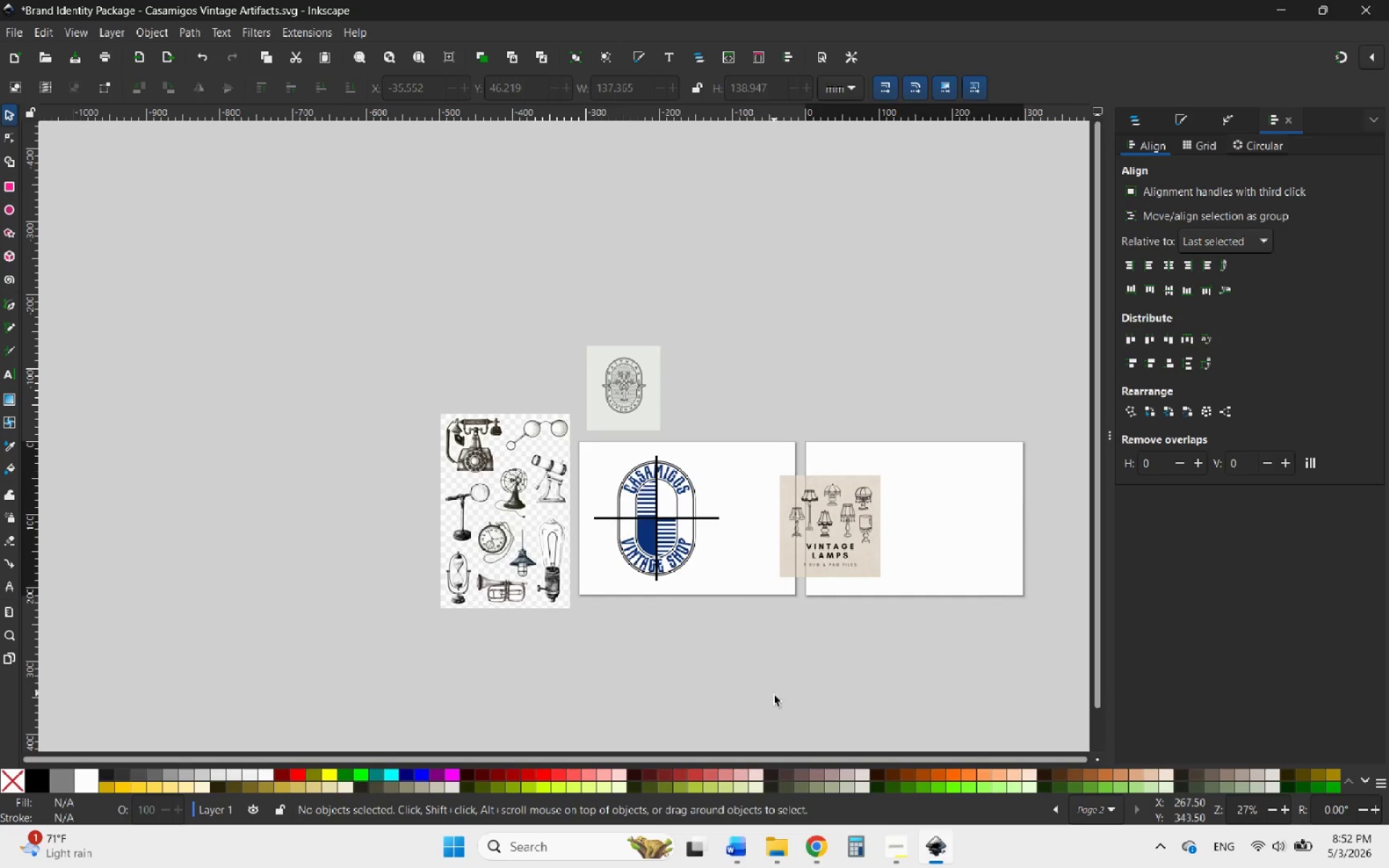 
wait(7.8)
 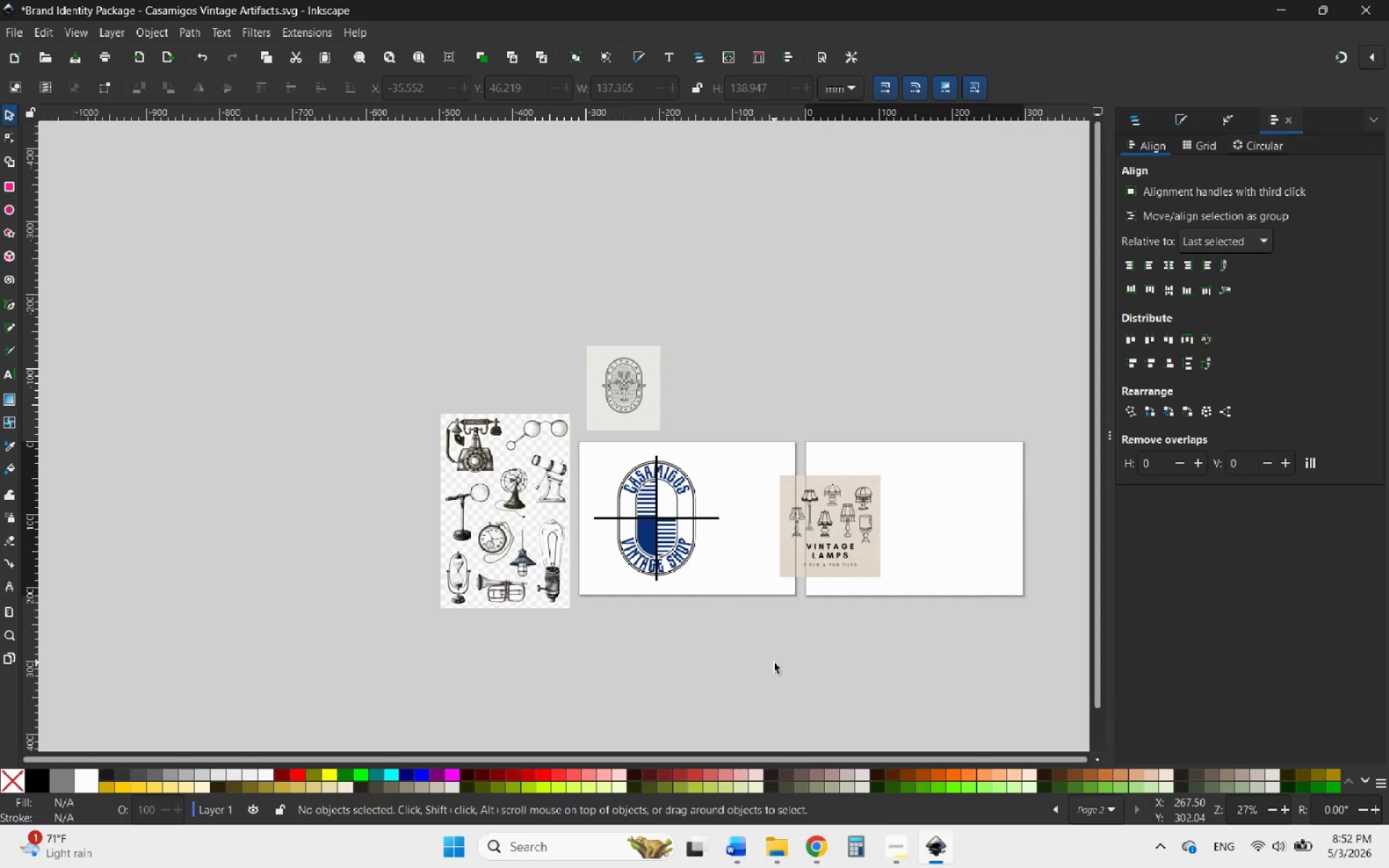 
scroll: coordinate [520, 569], scroll_direction: up, amount: 4.0
 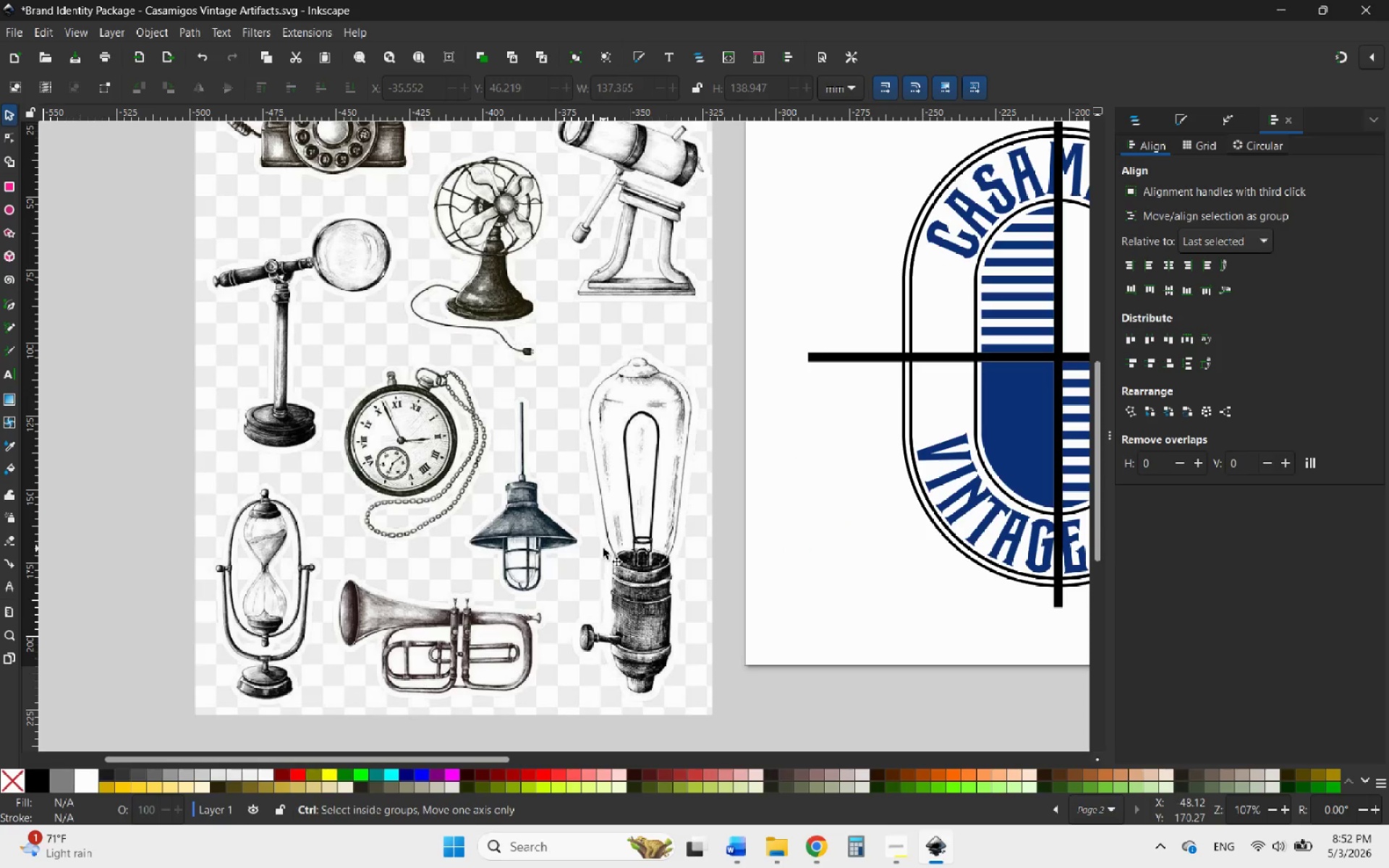 
hold_key(key=ControlLeft, duration=1.55)
scroll: coordinate [603, 548], scroll_direction: up, amount: 1.0
 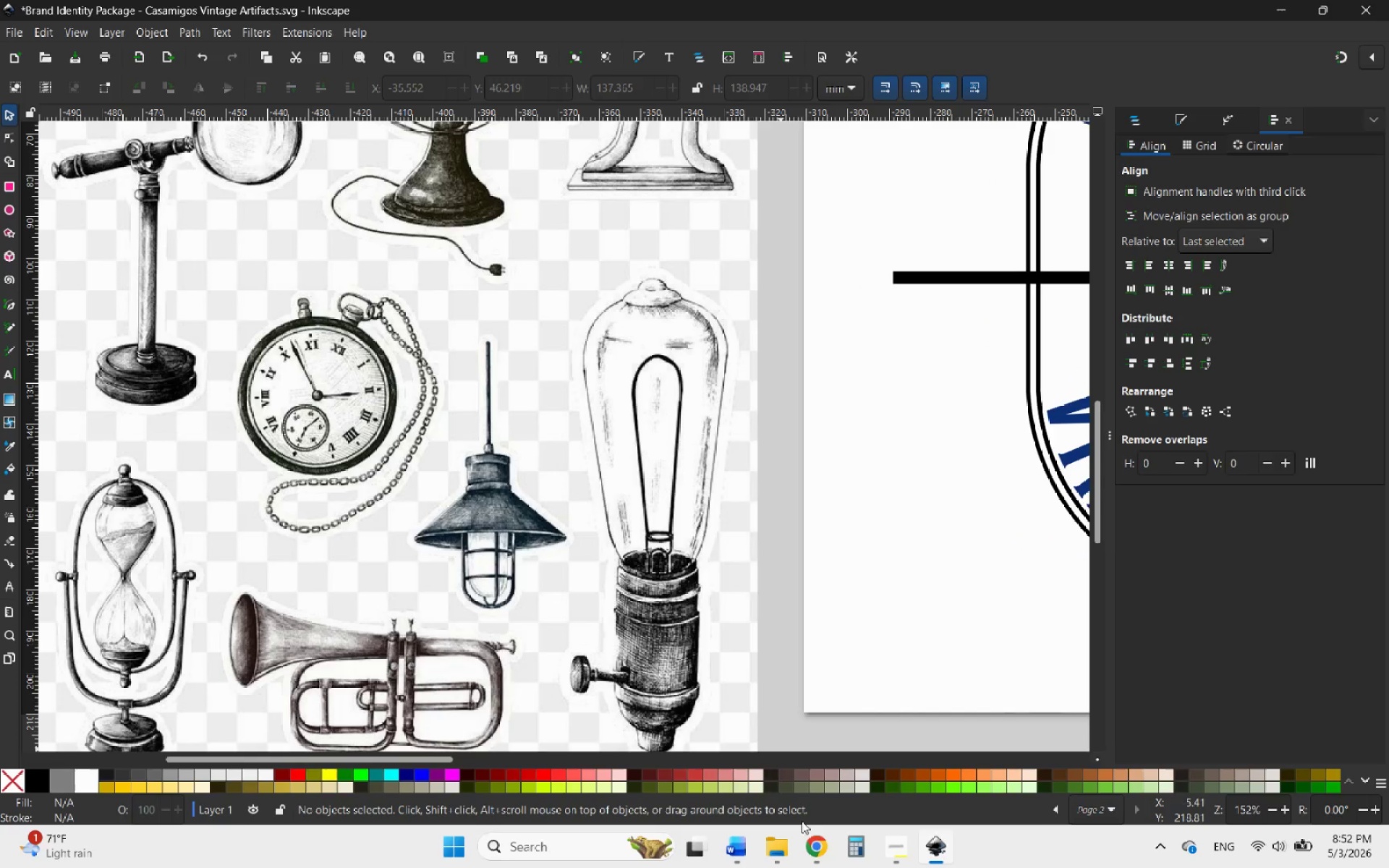 
left_click([820, 847])
 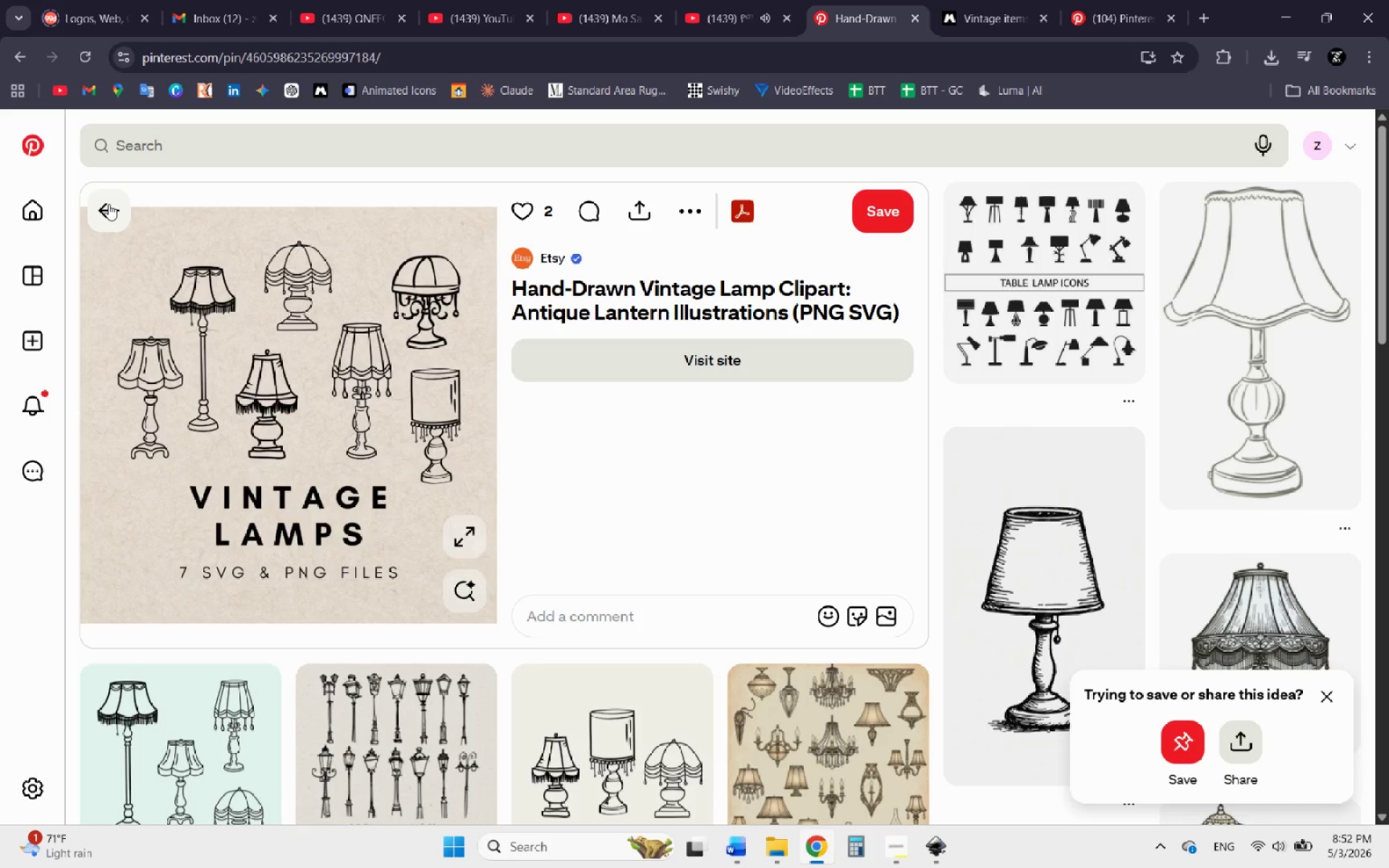 
wait(7.27)
 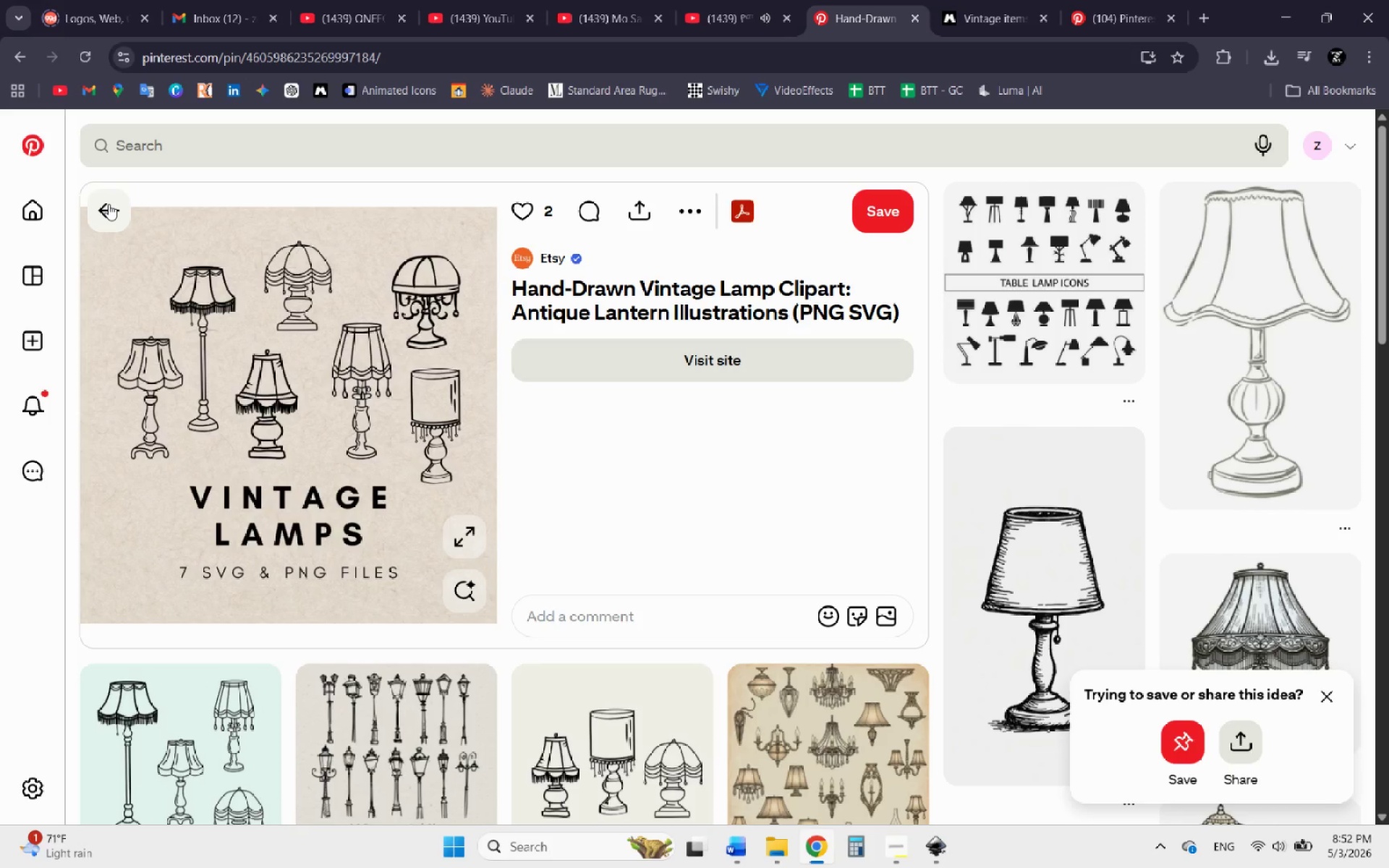 
left_click([109, 204])
 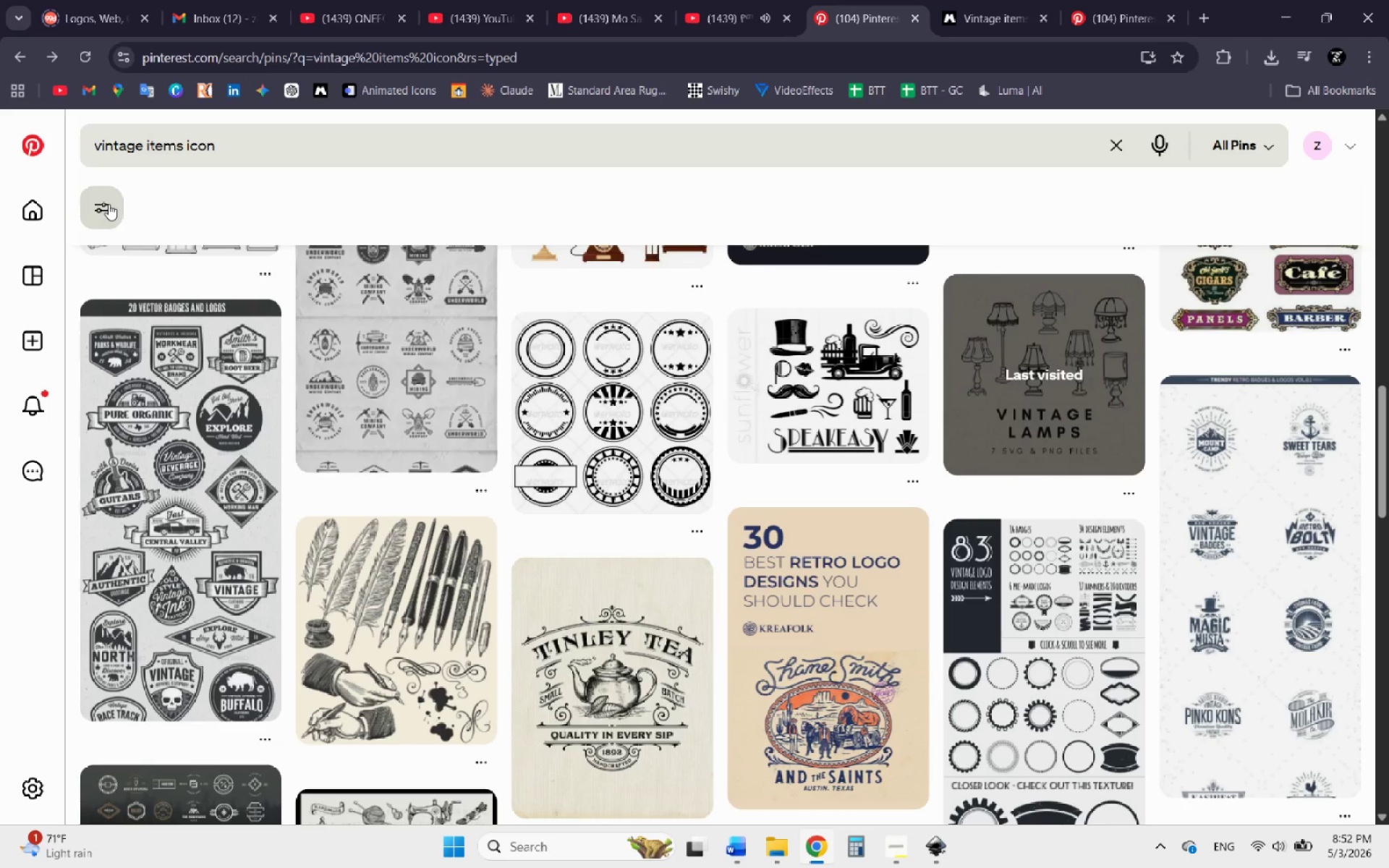 
left_click([109, 204])
 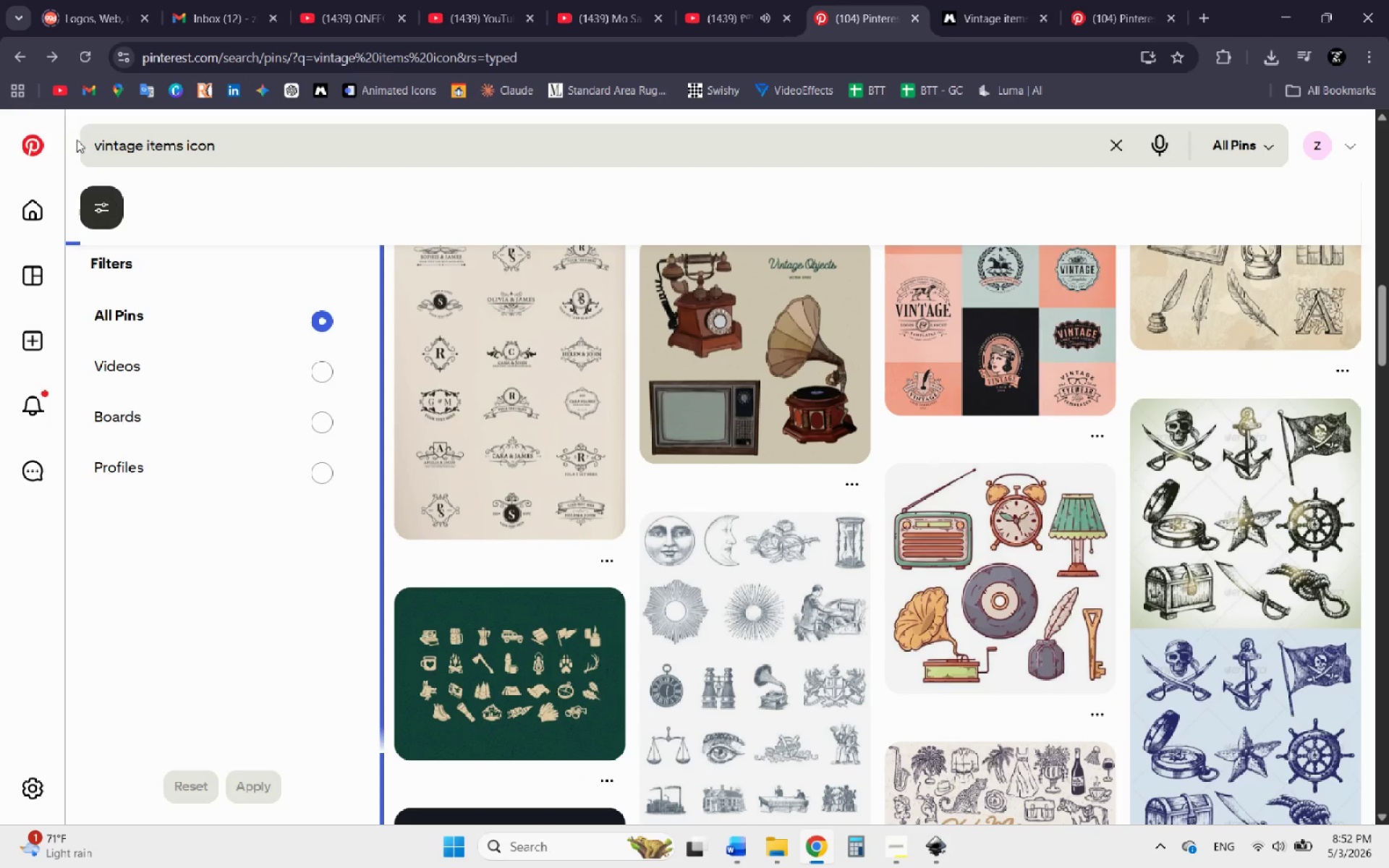 
left_click([17, 53])
 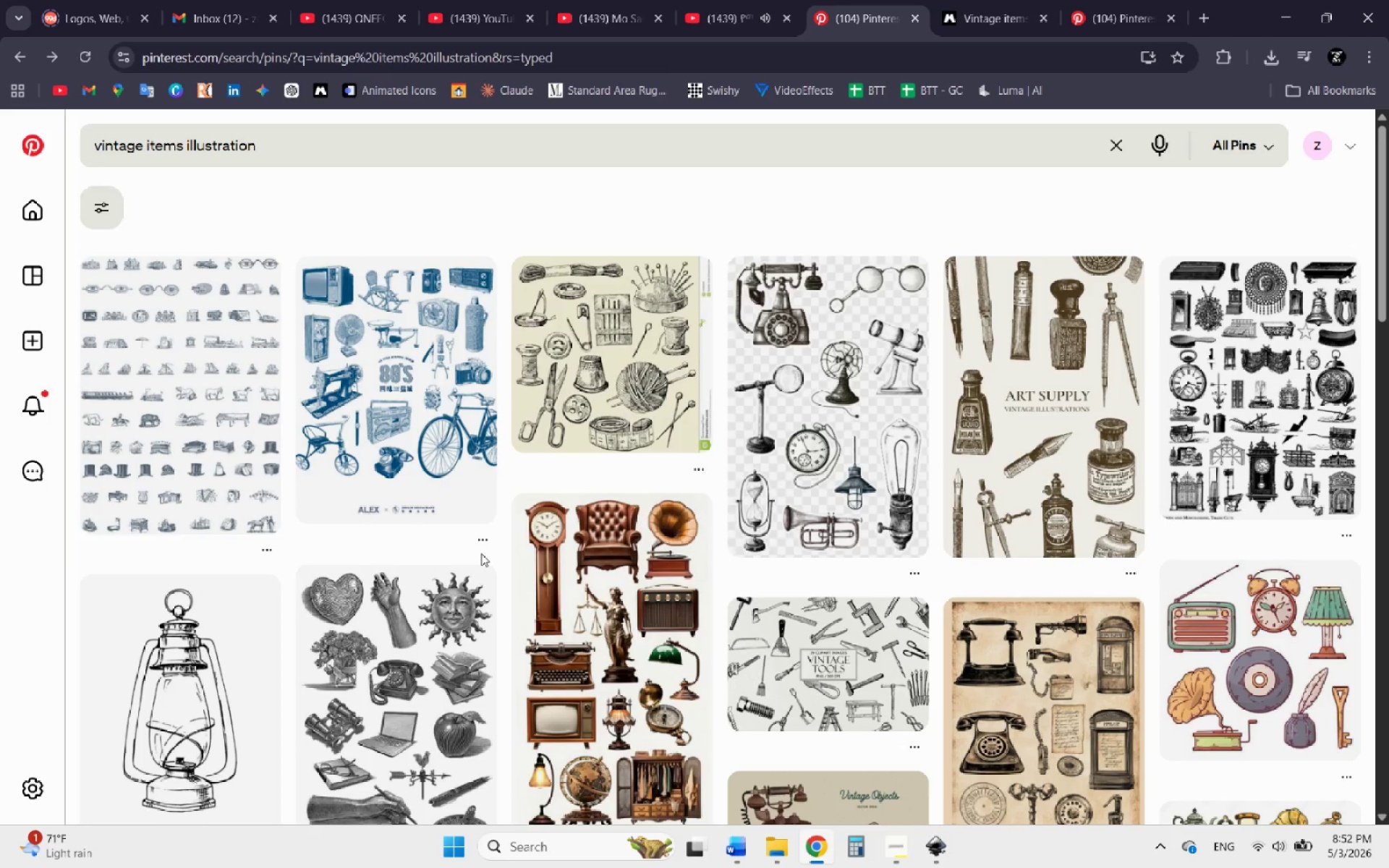 
mouse_move([234, 406])
 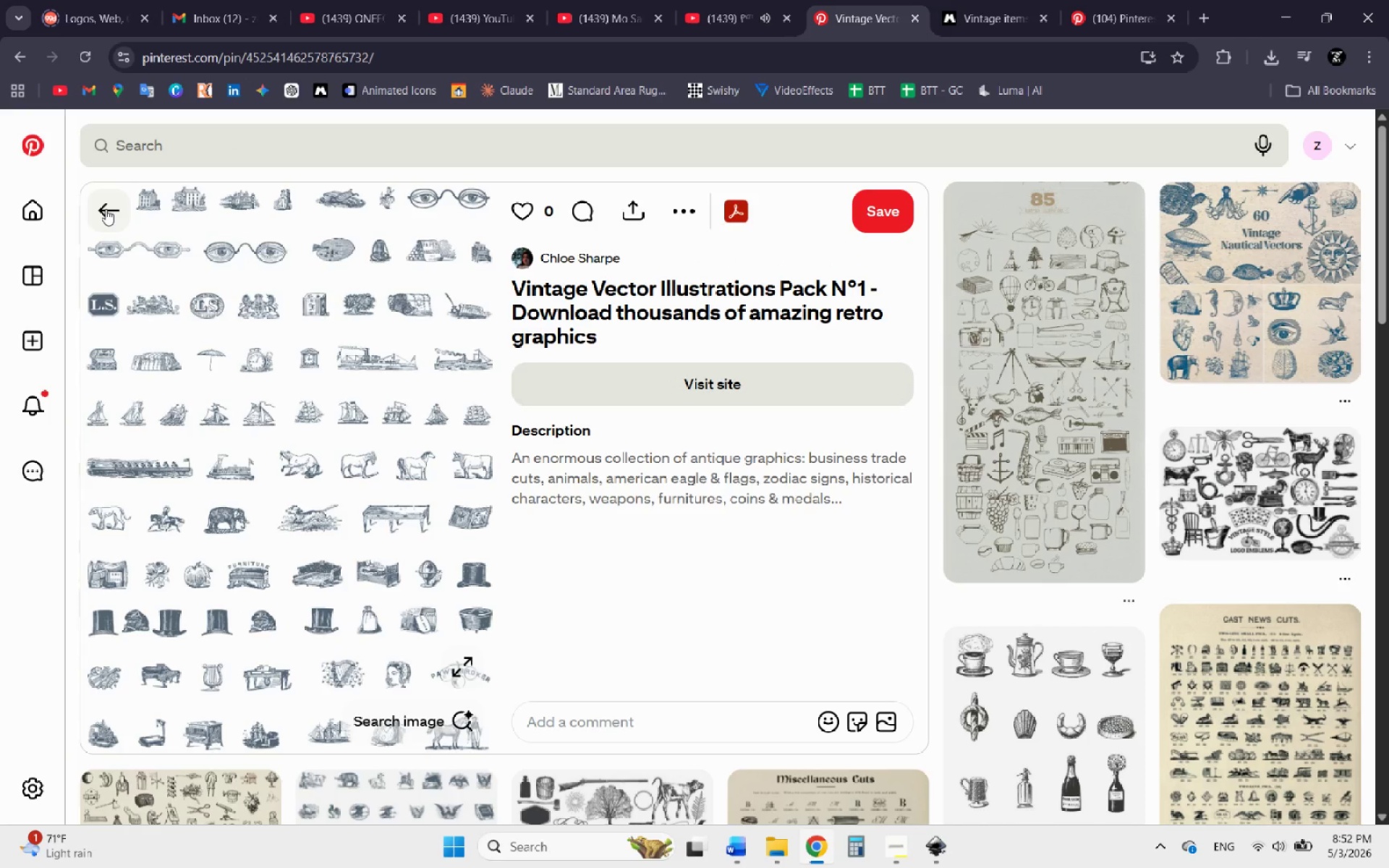 
left_click([106, 209])
 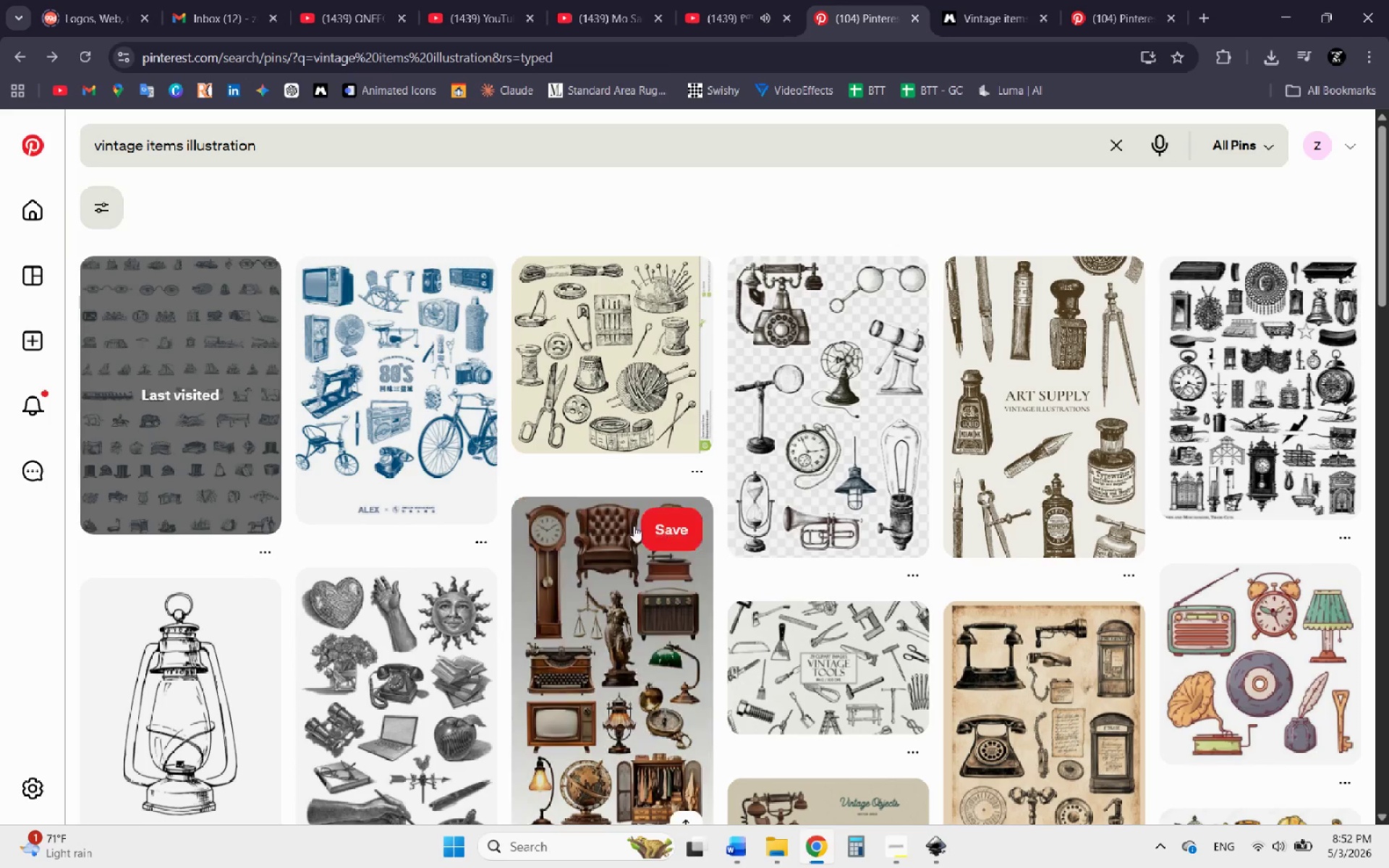 
scroll: coordinate [956, 456], scroll_direction: up, amount: 6.0
 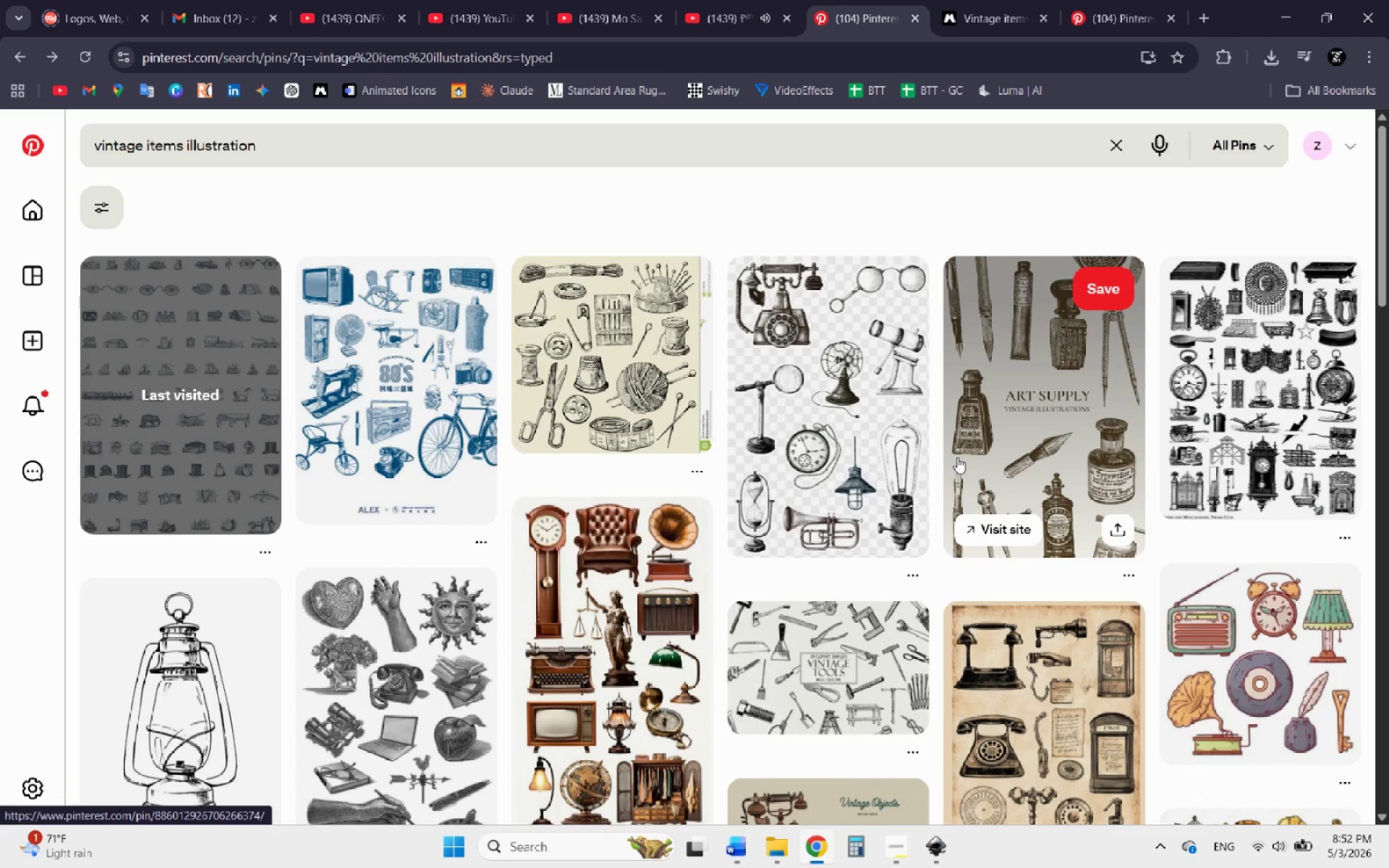 
mouse_move([849, 434])
 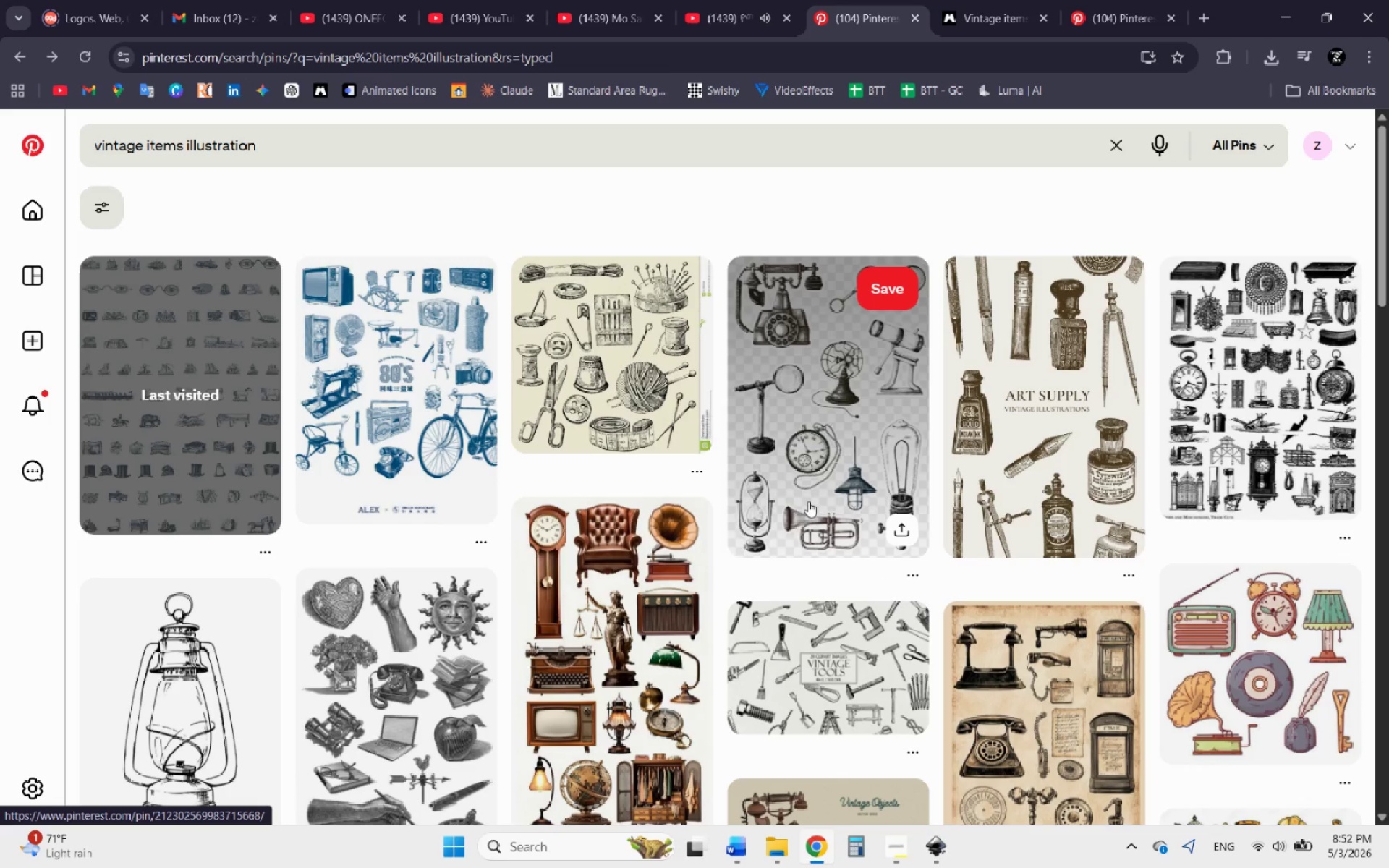 
wait(8.31)
 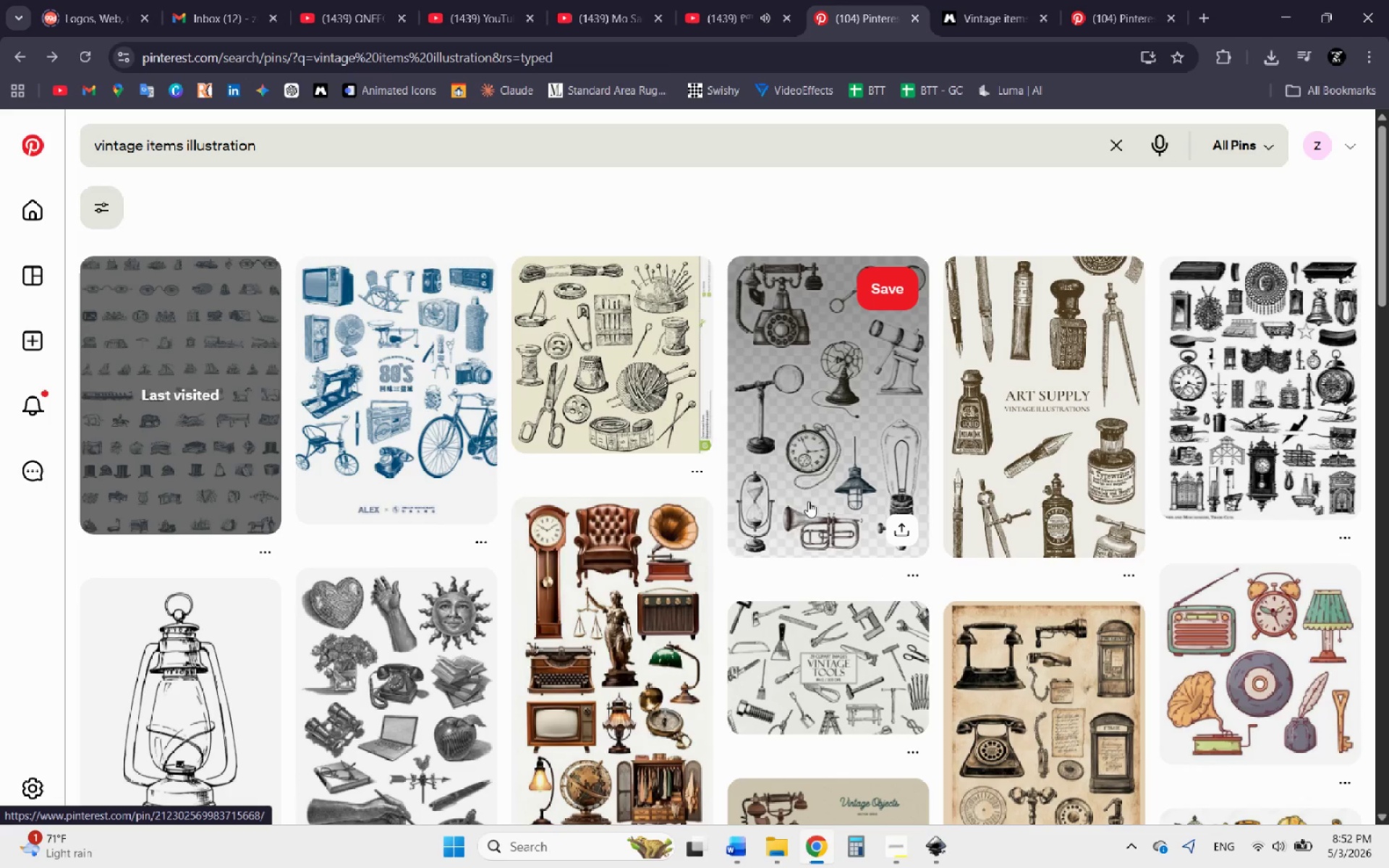 
scroll: coordinate [822, 509], scroll_direction: down, amount: 3.0
 